 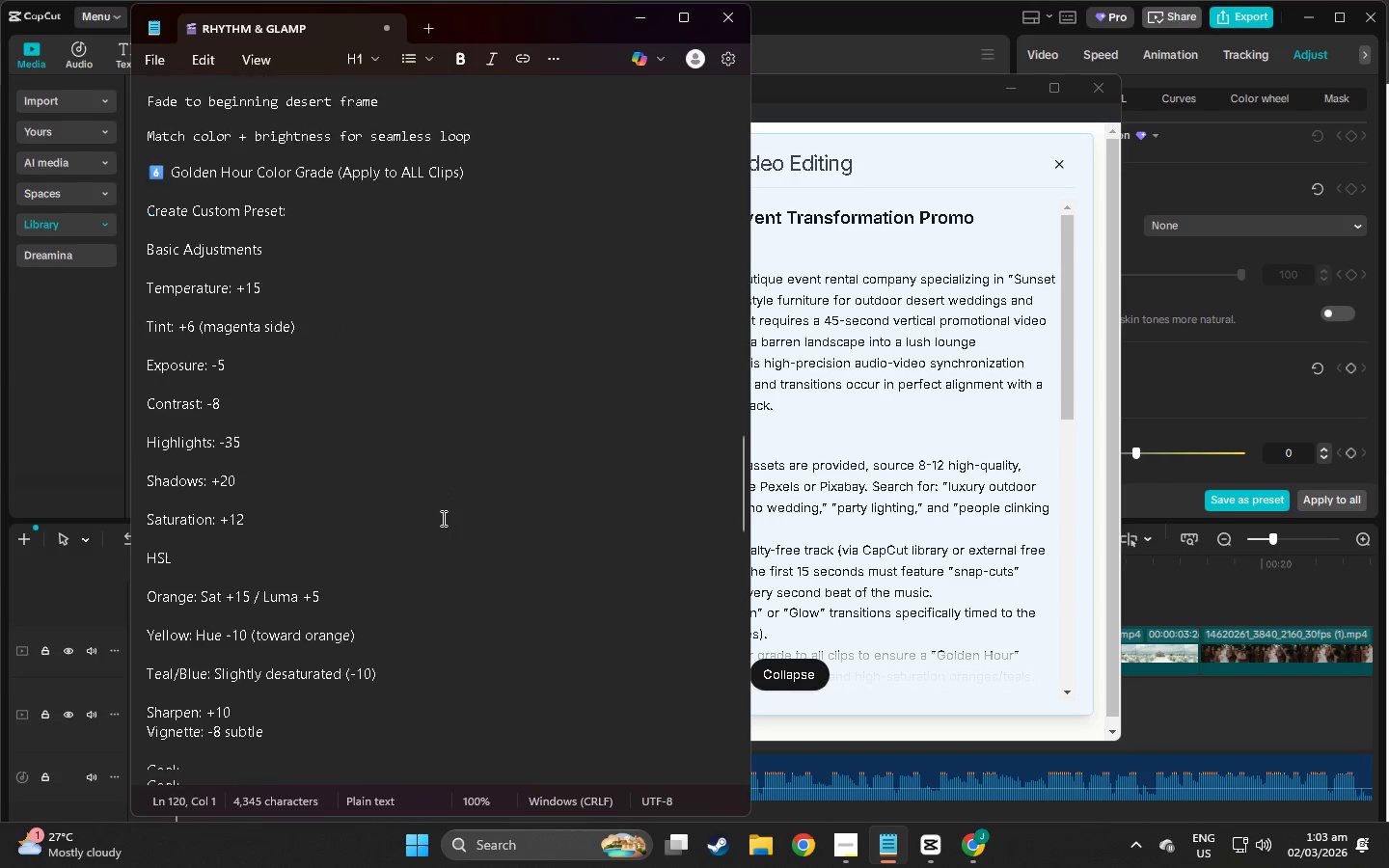 
scroll: coordinate [442, 518], scroll_direction: down, amount: 3.0
 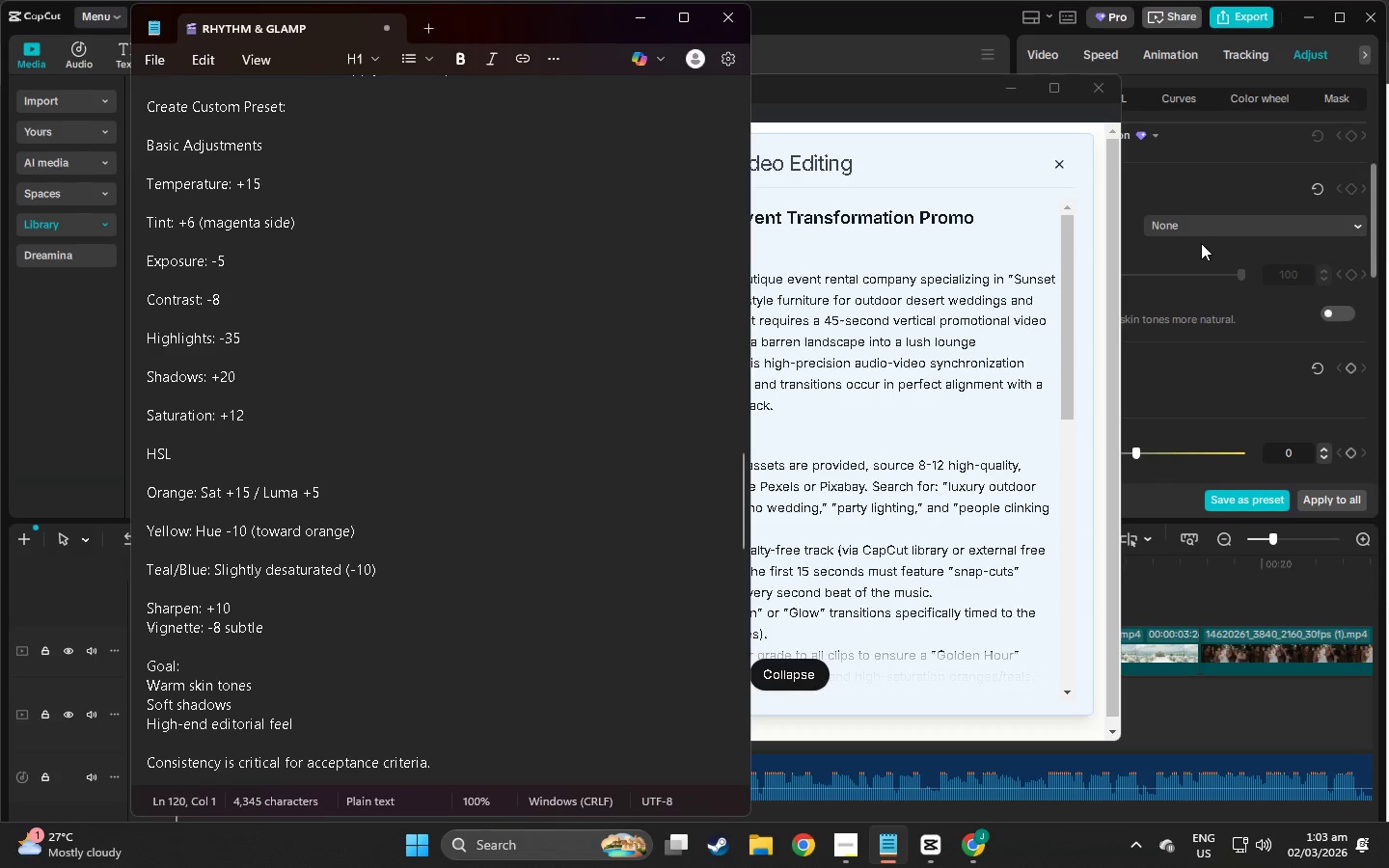 
left_click([1204, 256])
 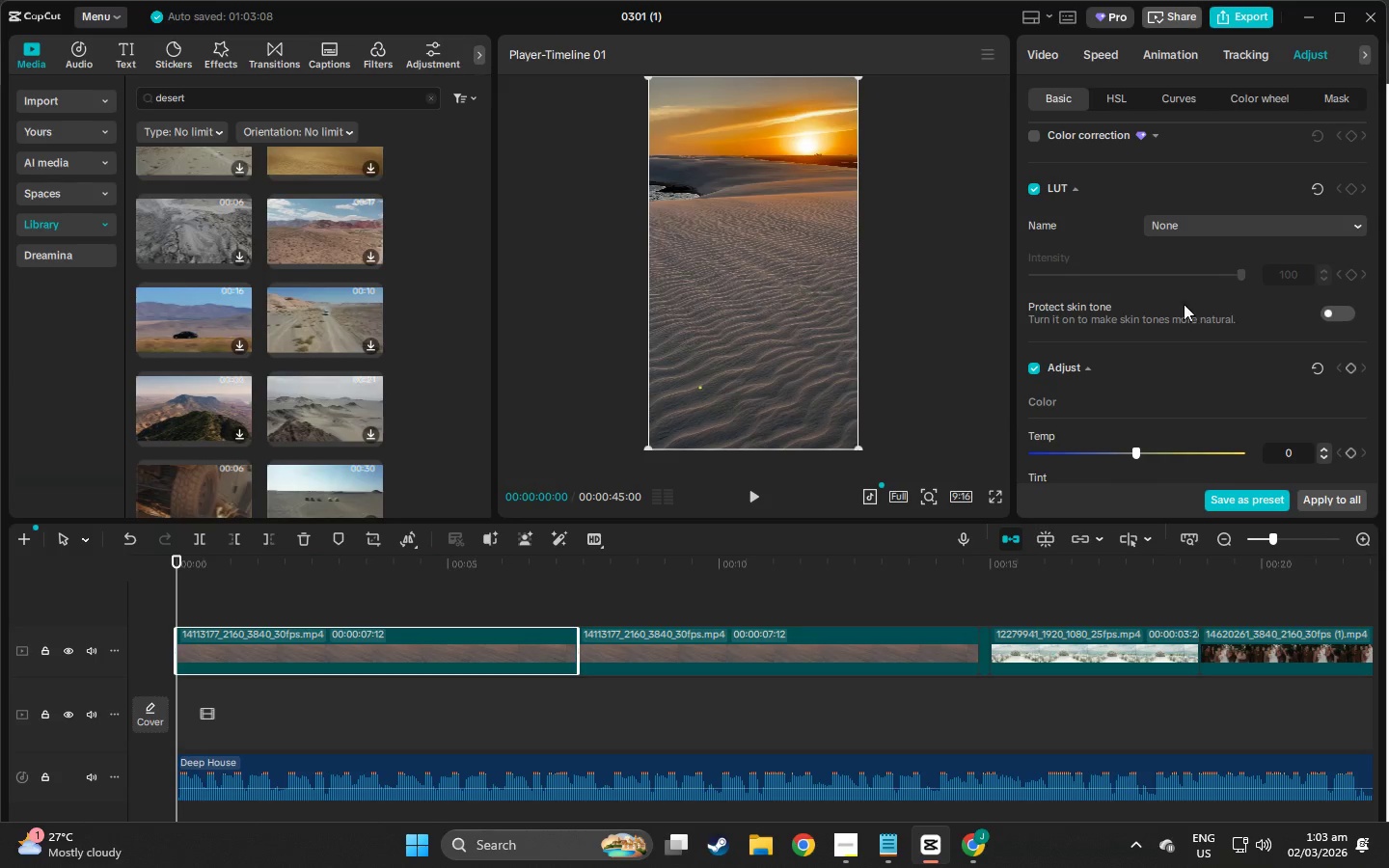 
scroll: coordinate [1143, 387], scroll_direction: down, amount: 18.0
 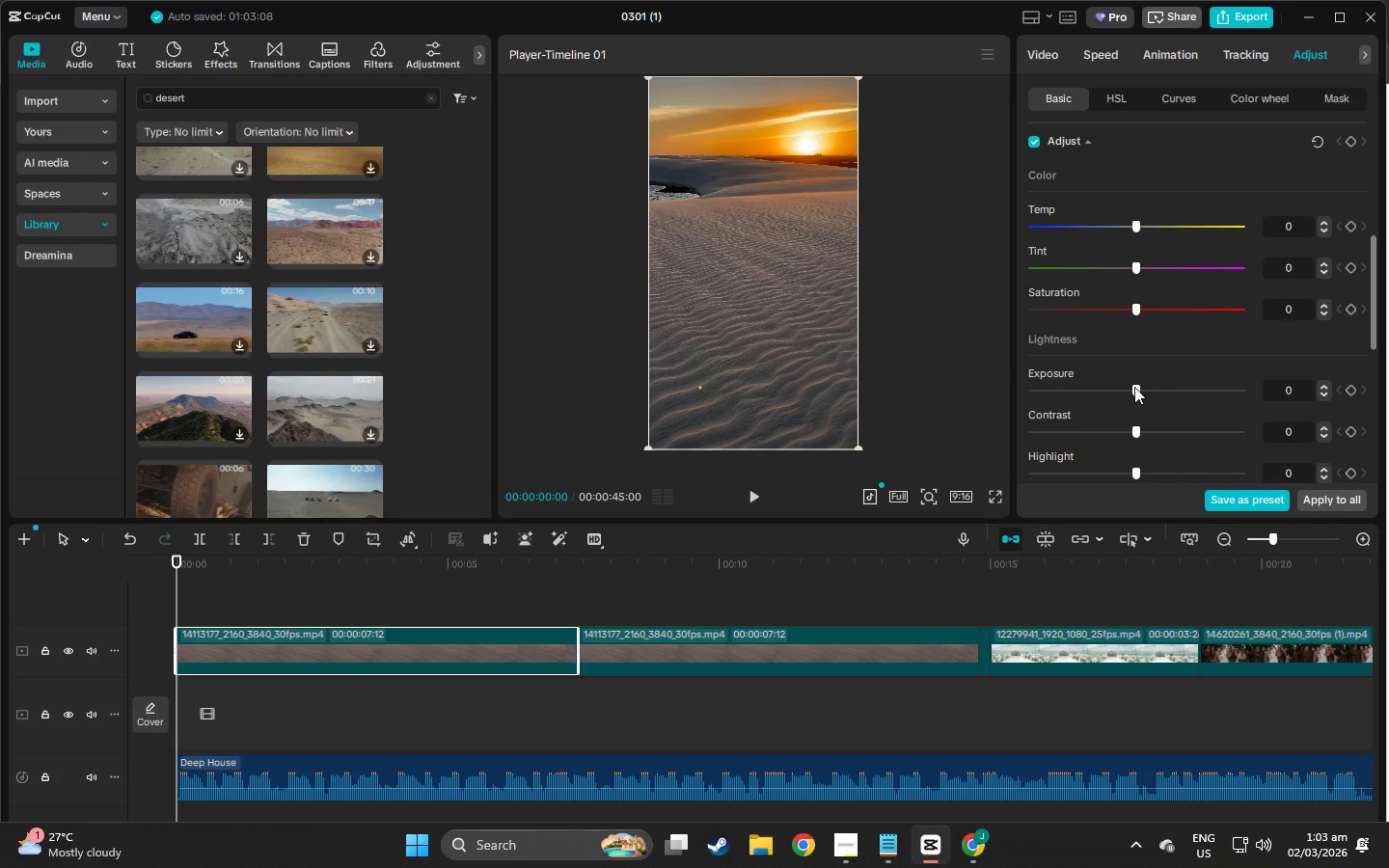 
left_click_drag(start_coordinate=[1130, 387], to_coordinate=[1120, 388])
 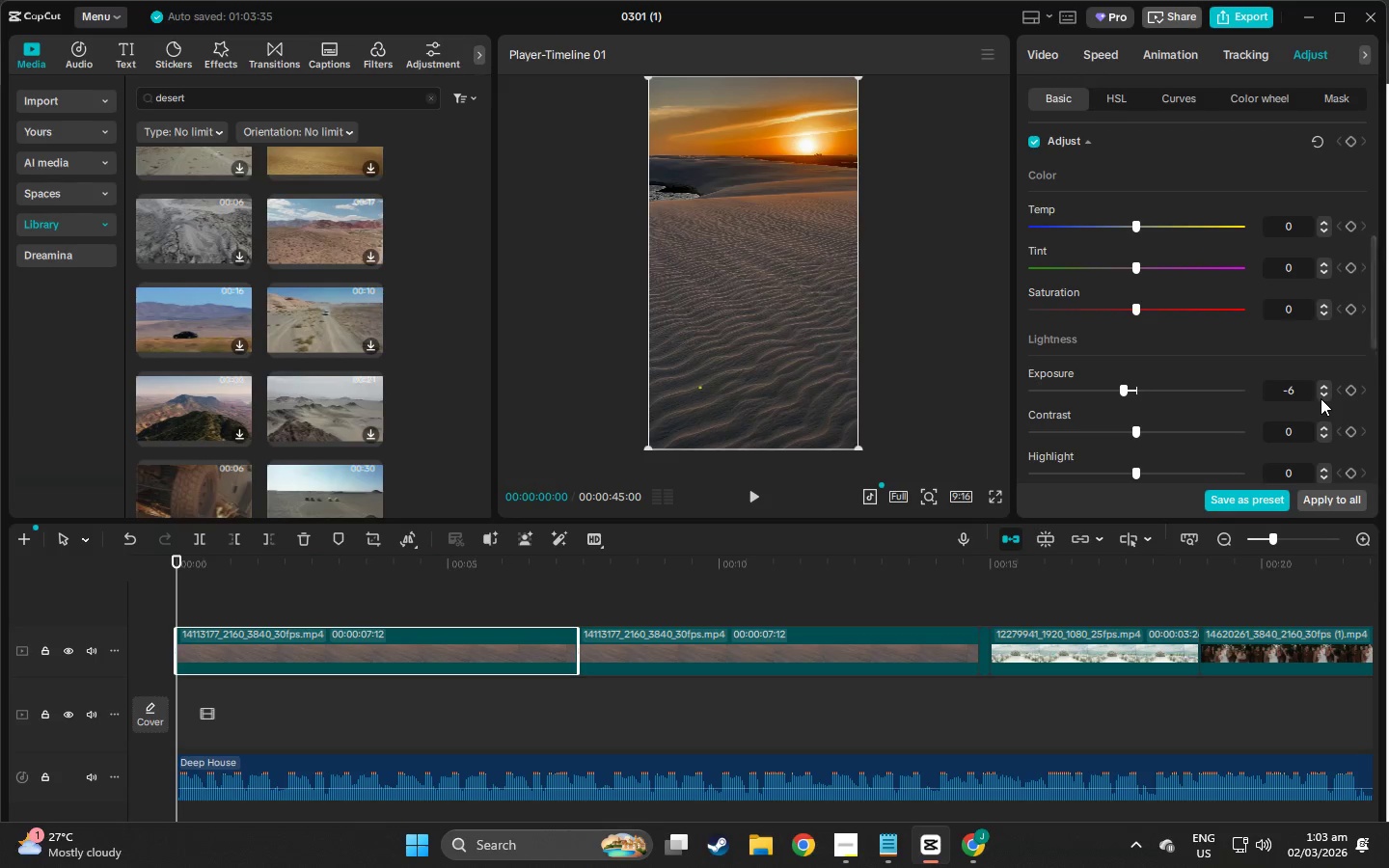 
double_click([1321, 395])
 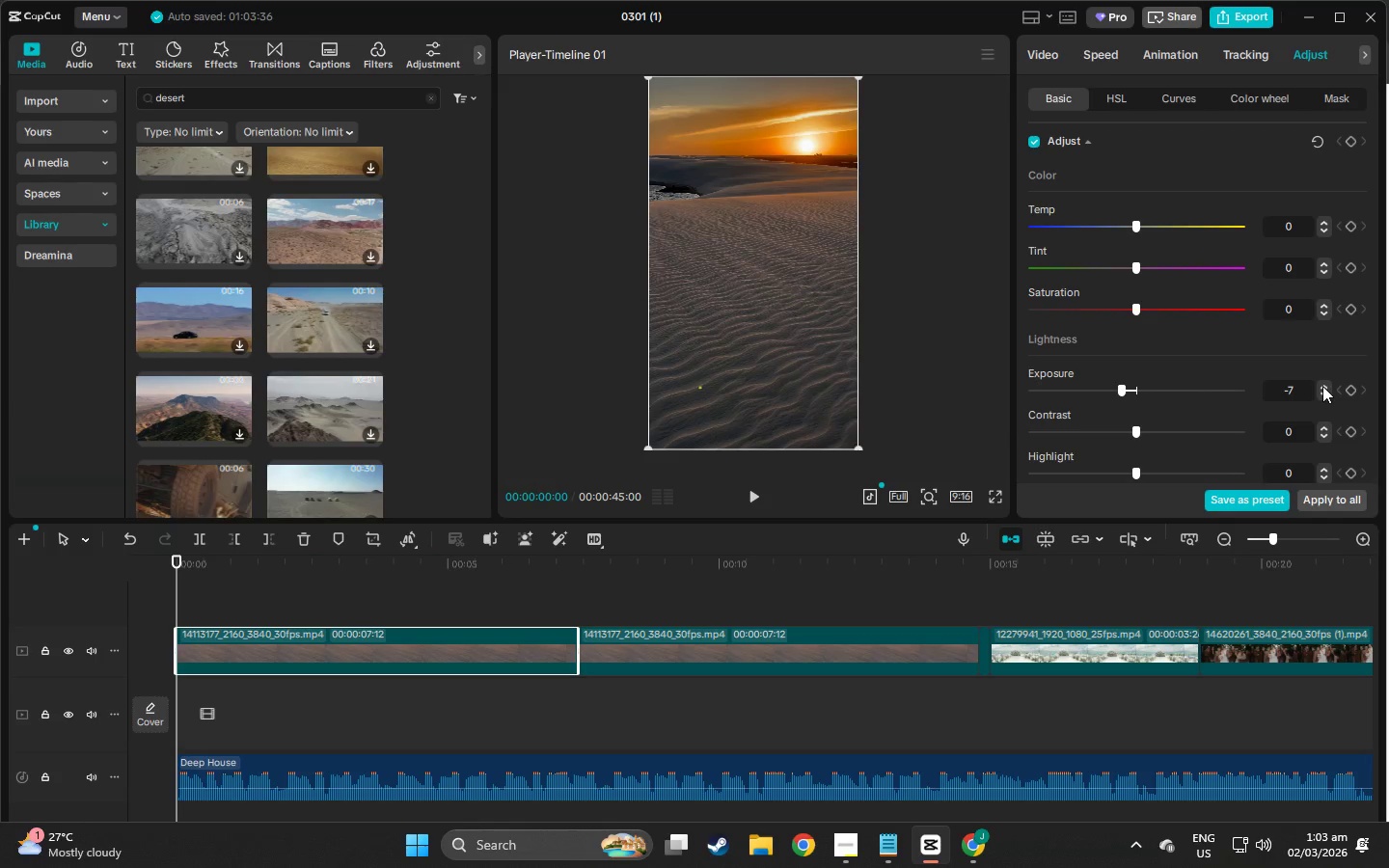 
double_click([1322, 385])
 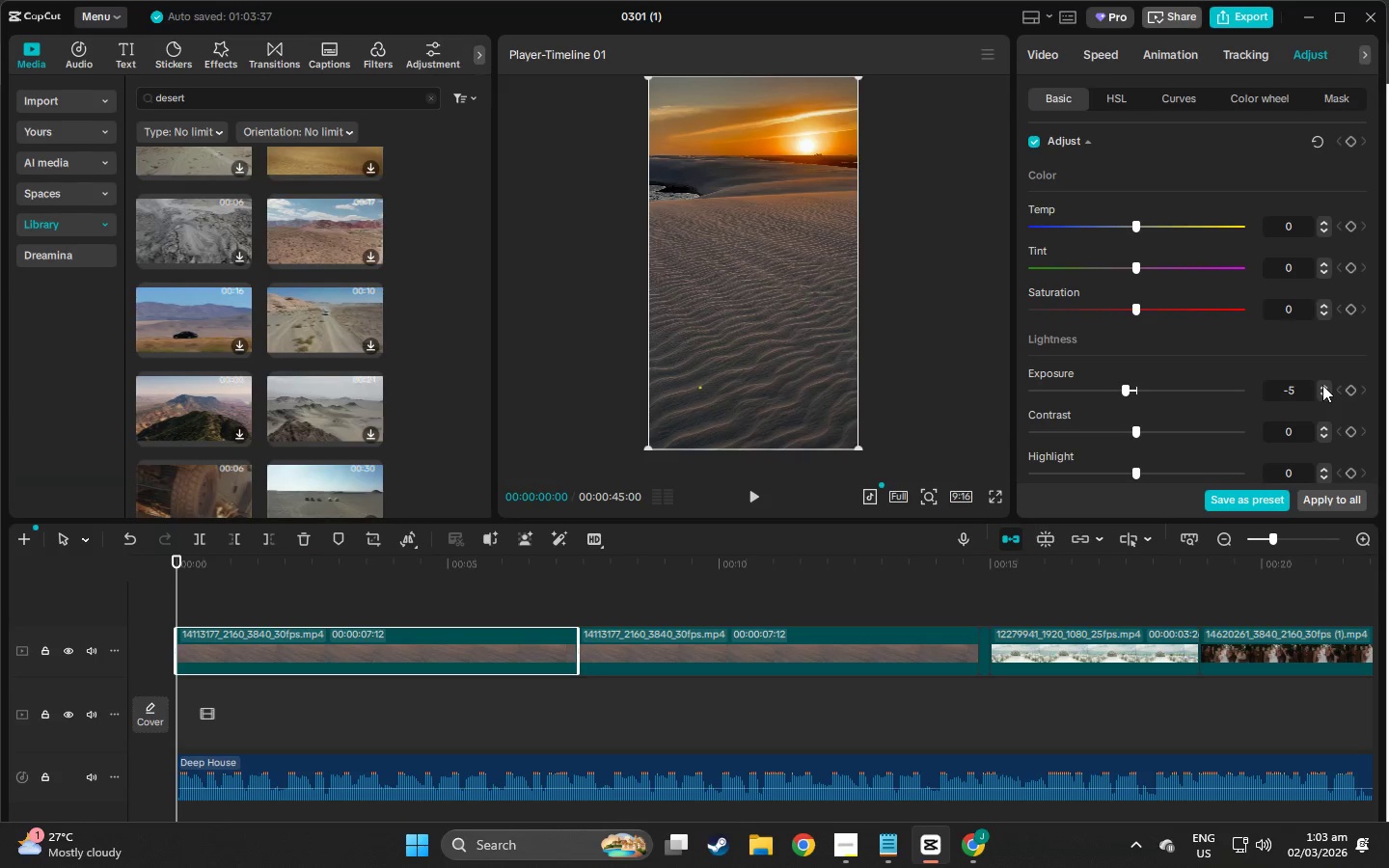 
key(Alt+AltLeft)
 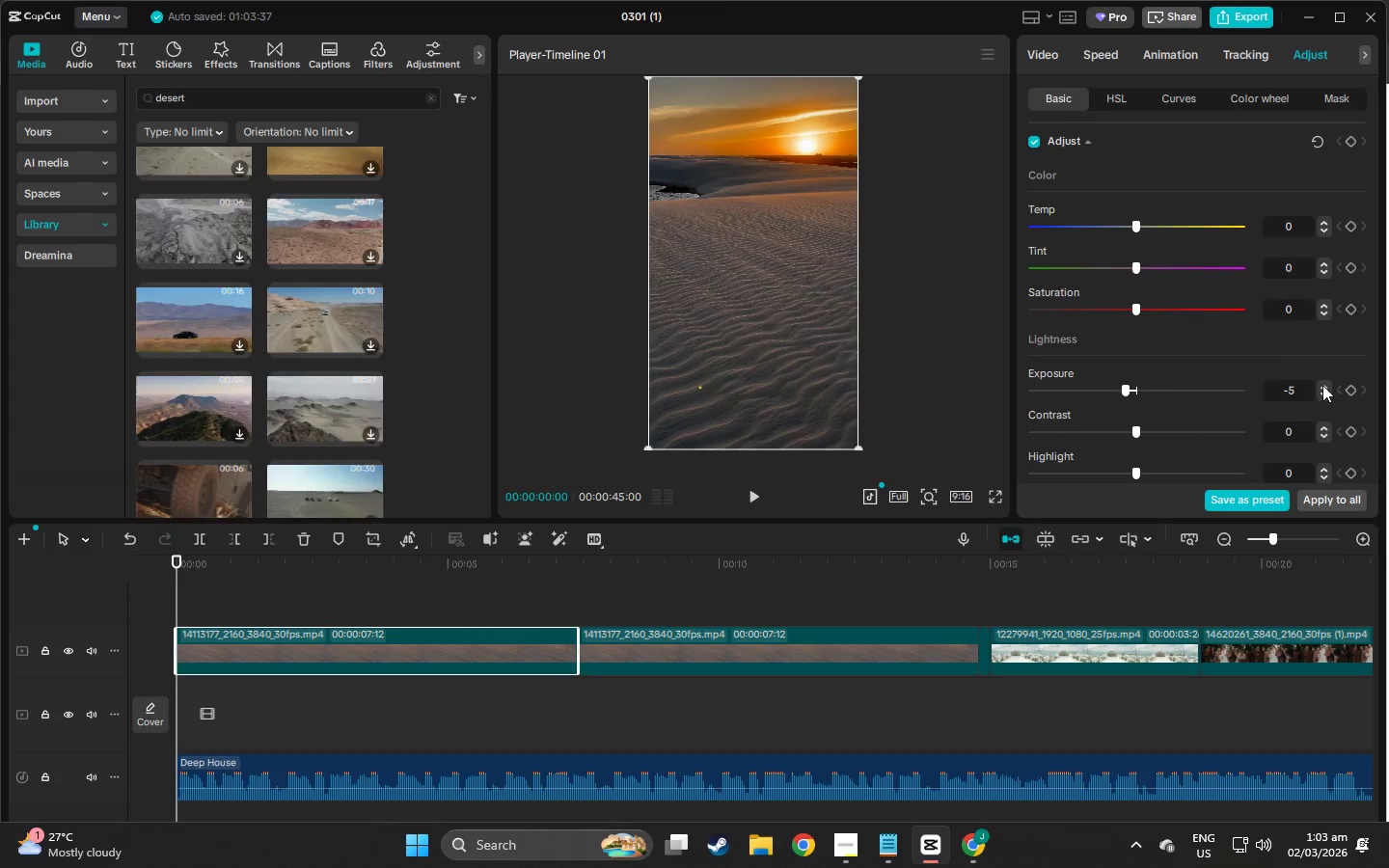 
key(Alt+Tab)
 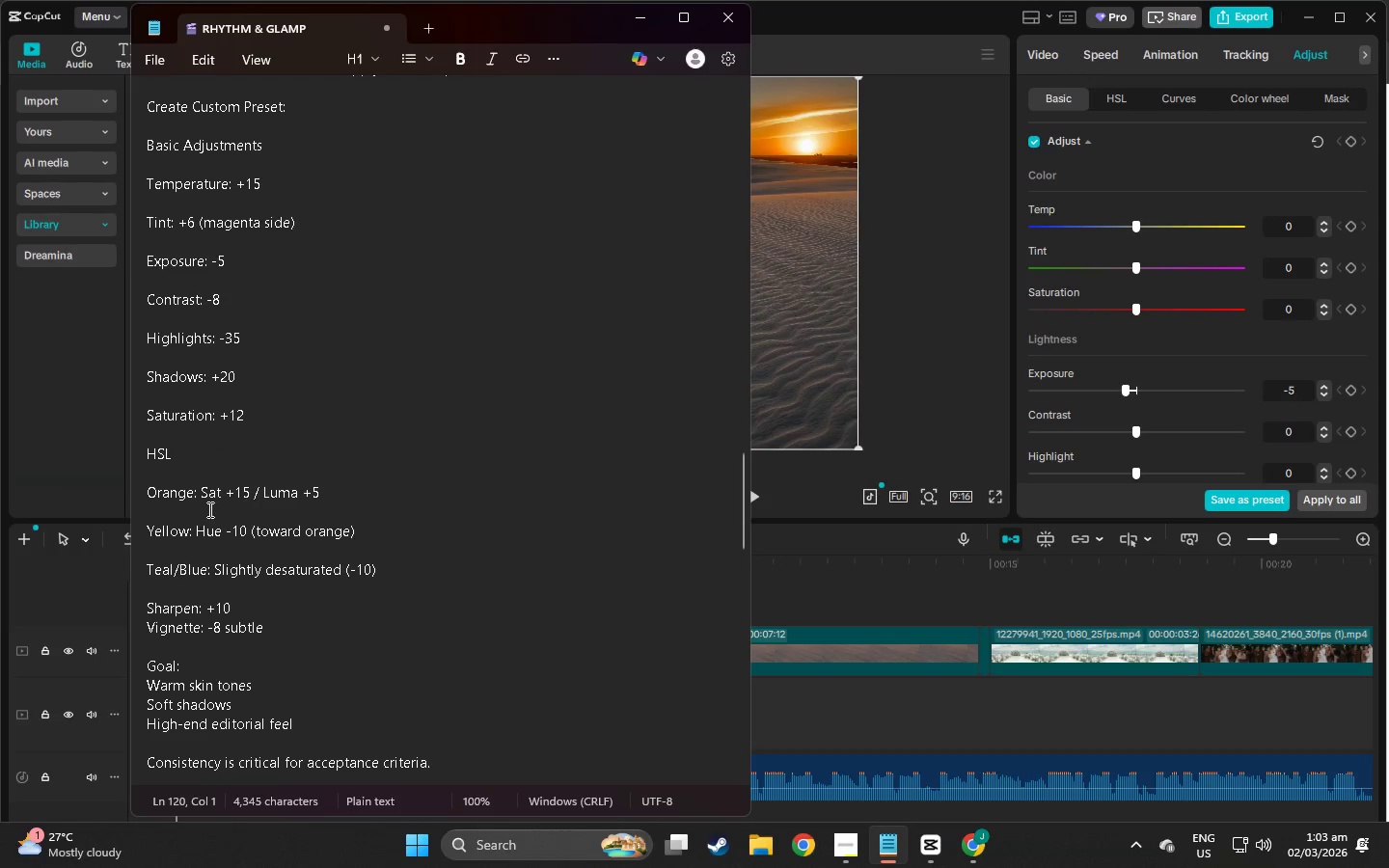 
scroll: coordinate [1149, 380], scroll_direction: down, amount: 5.0
 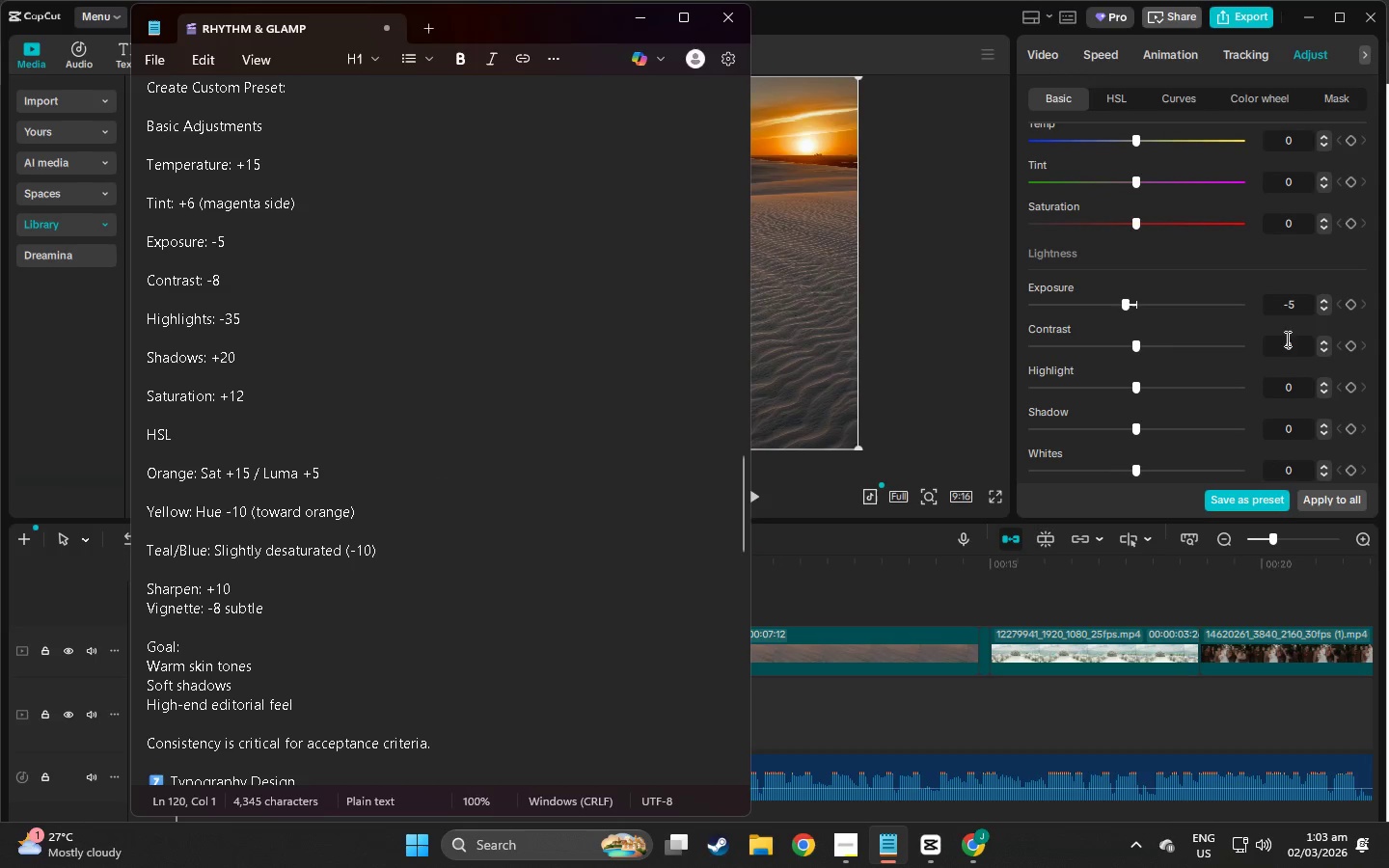 
left_click_drag(start_coordinate=[1134, 341], to_coordinate=[1123, 343])
 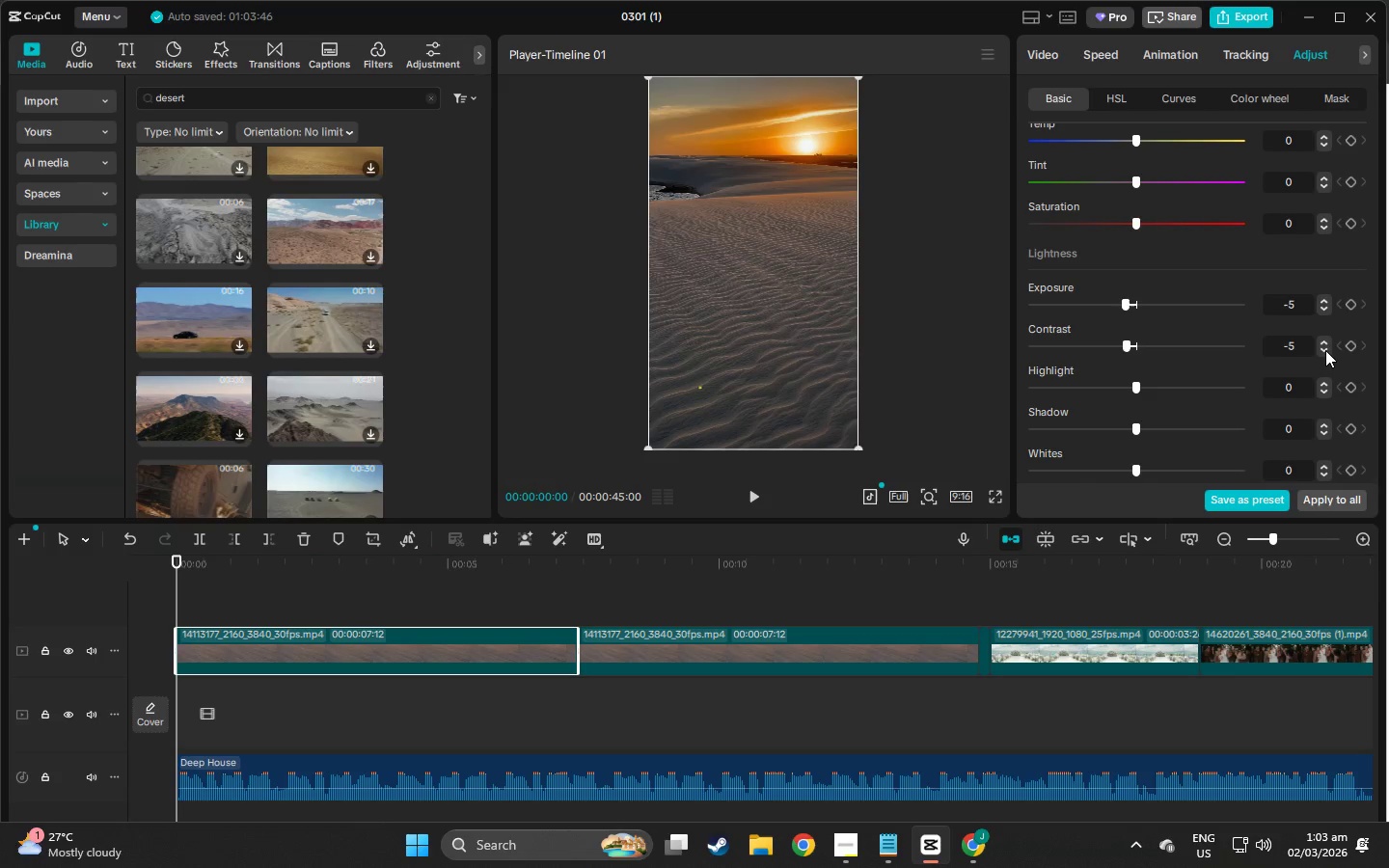 
double_click([1324, 350])
 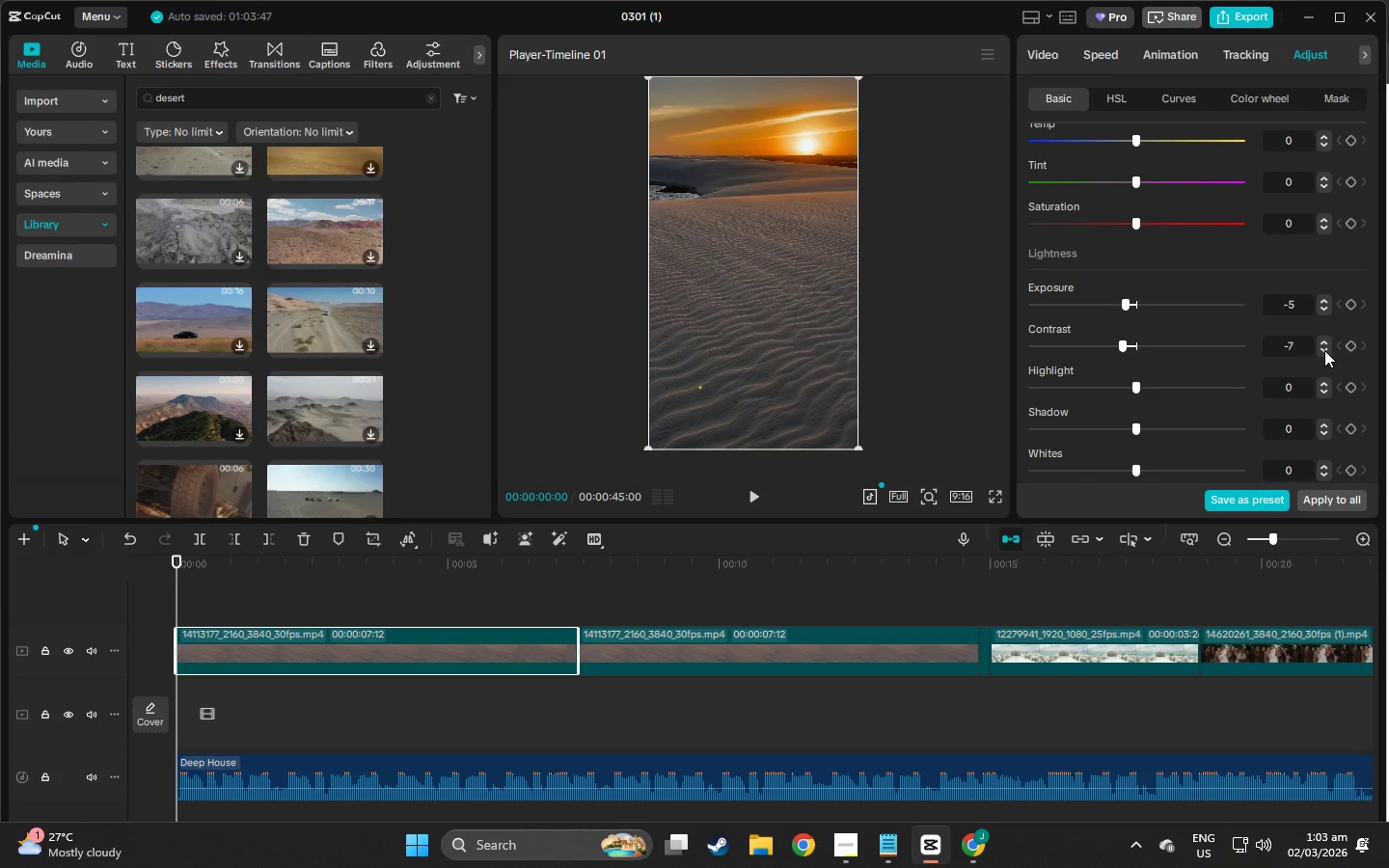 
triple_click([1324, 350])
 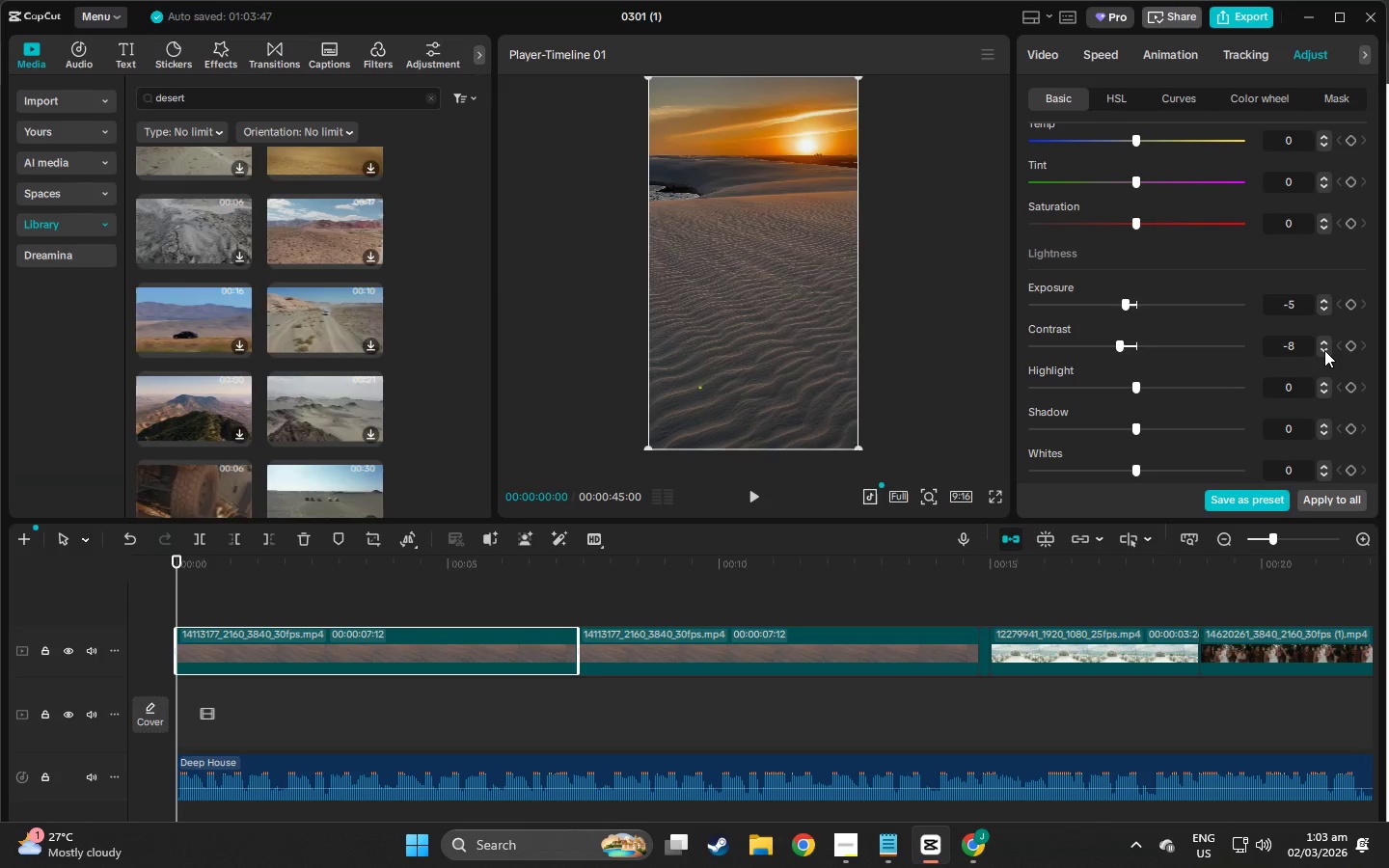 
key(Alt+AltLeft)
 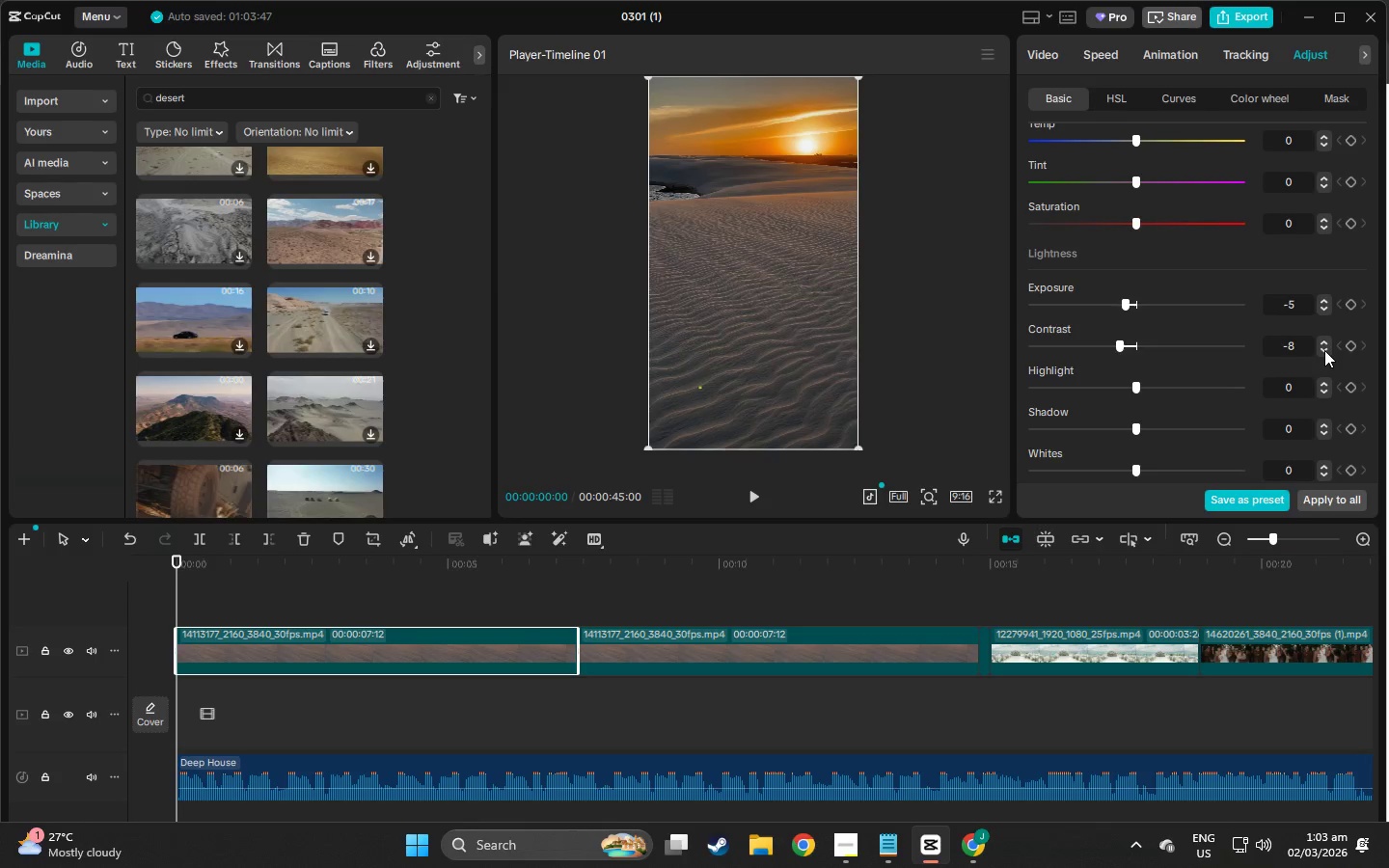 
key(Alt+Tab)
 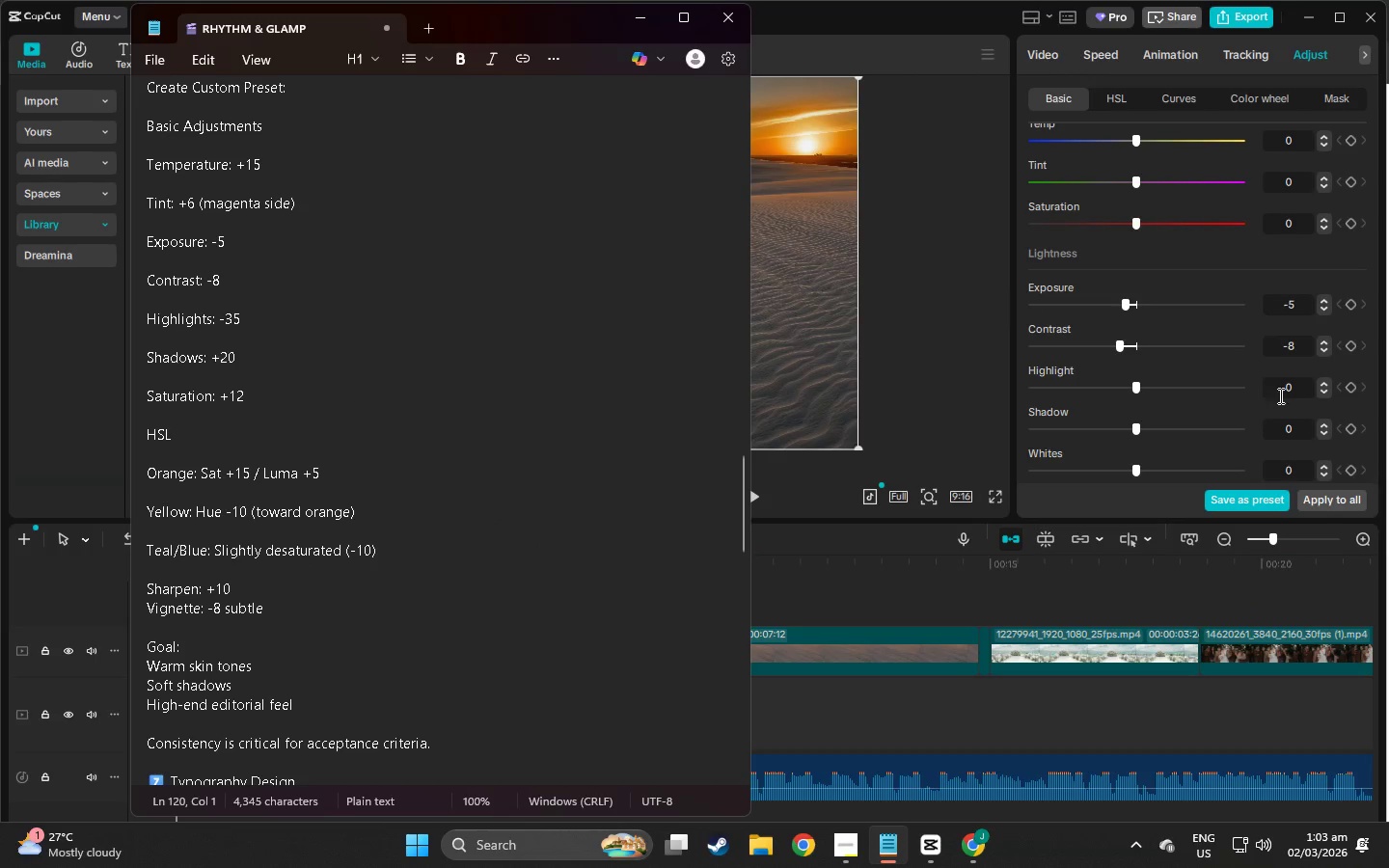 
double_click([1322, 396])
 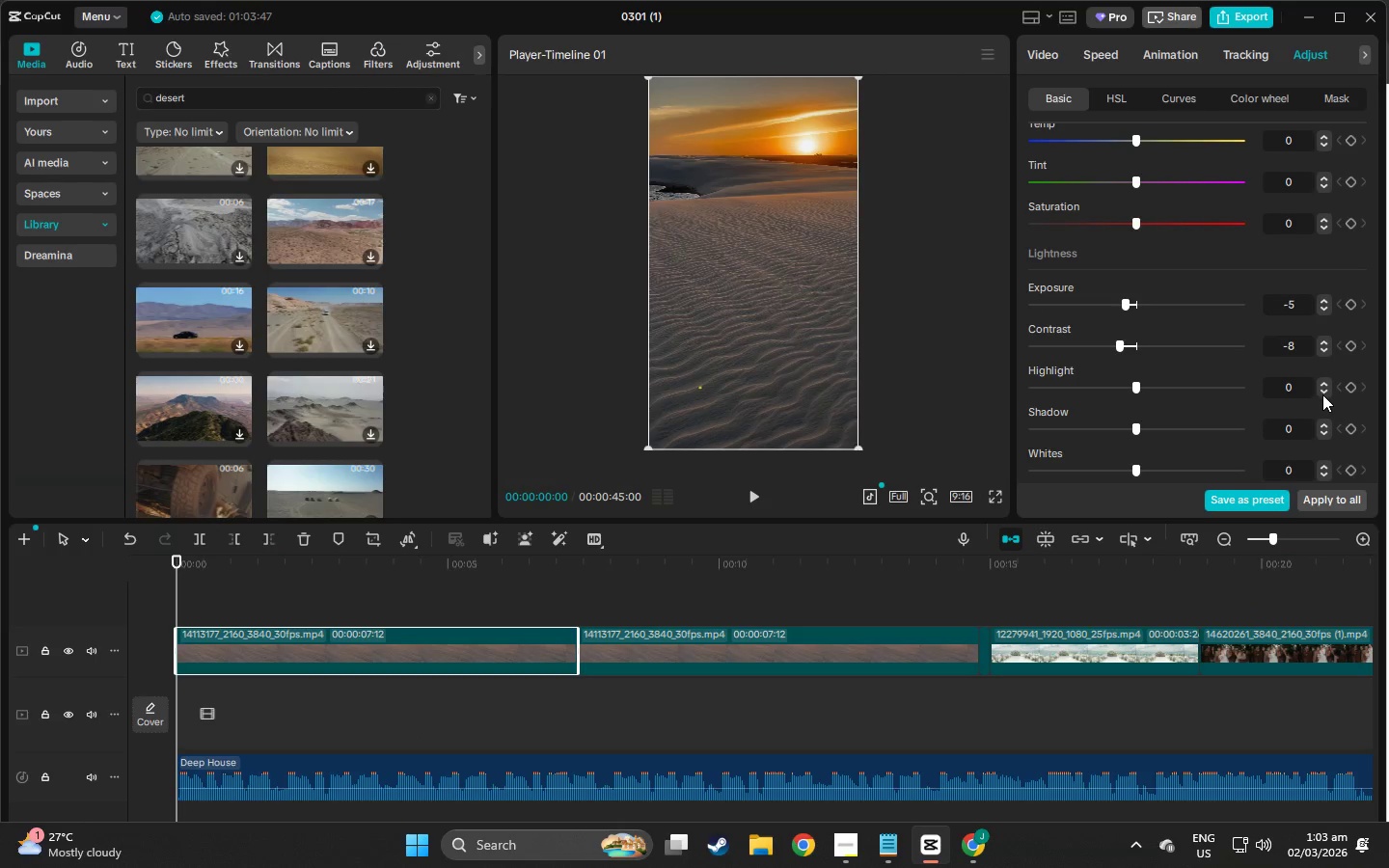 
triple_click([1322, 394])
 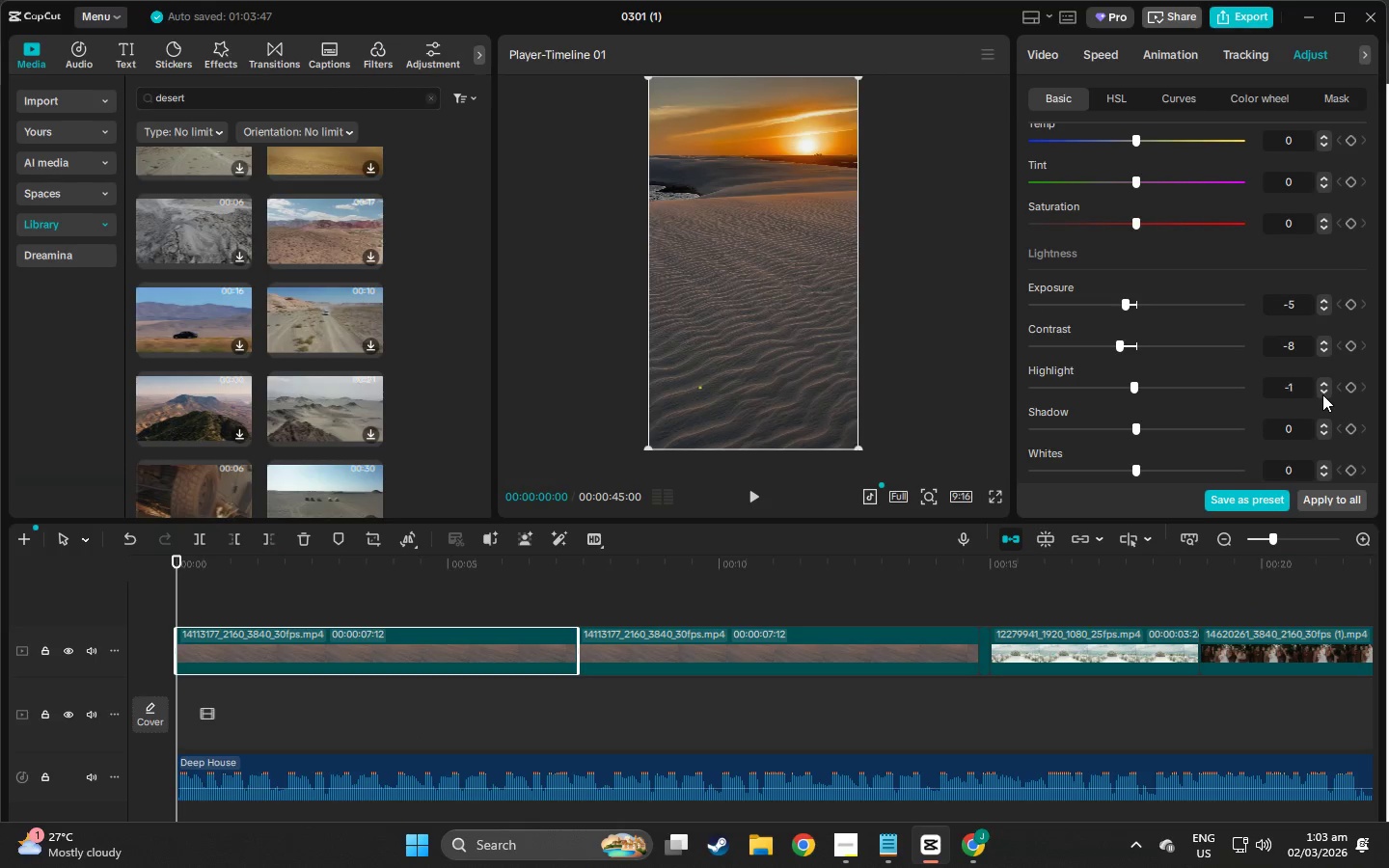 
triple_click([1322, 394])
 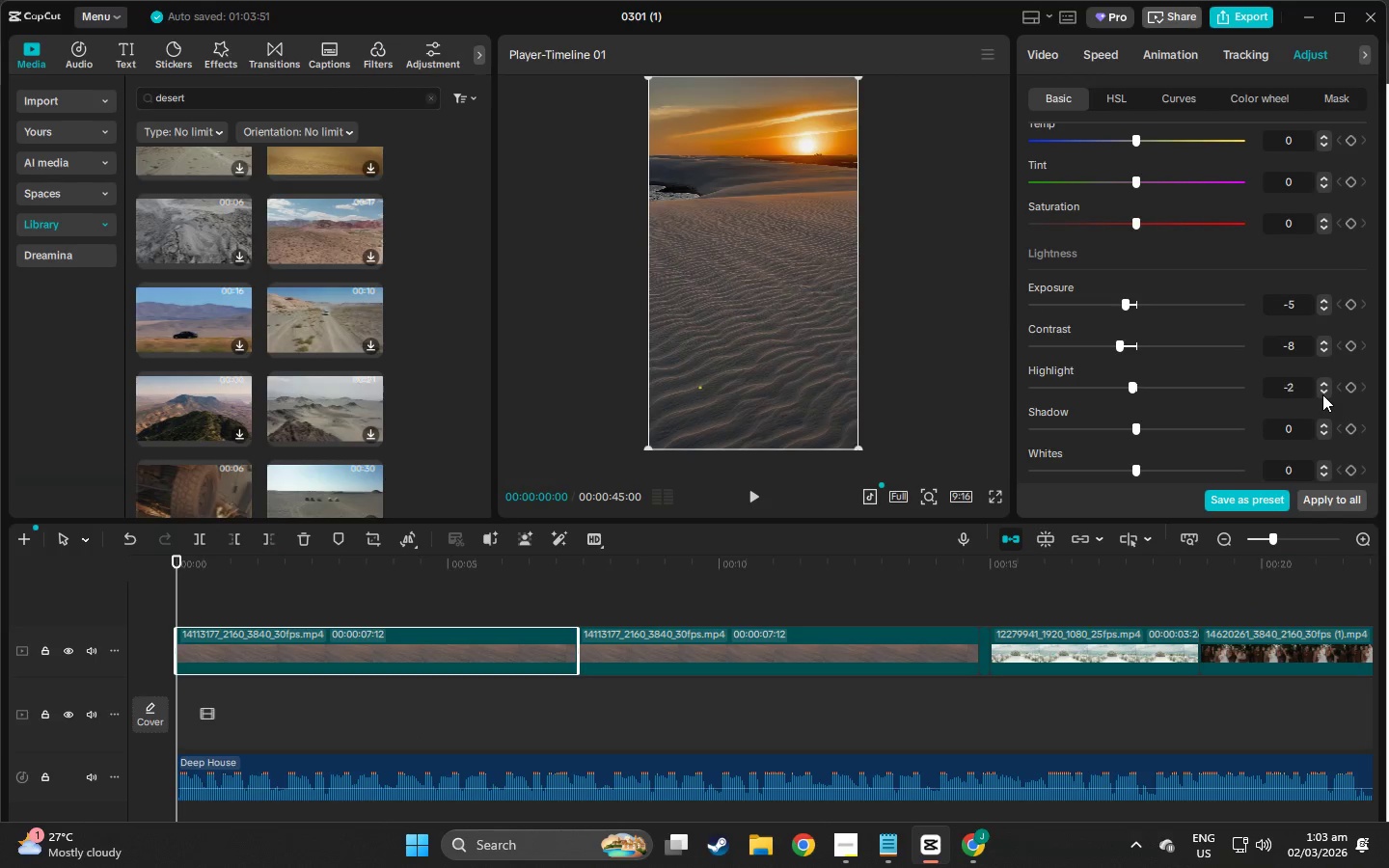 
triple_click([1322, 394])
 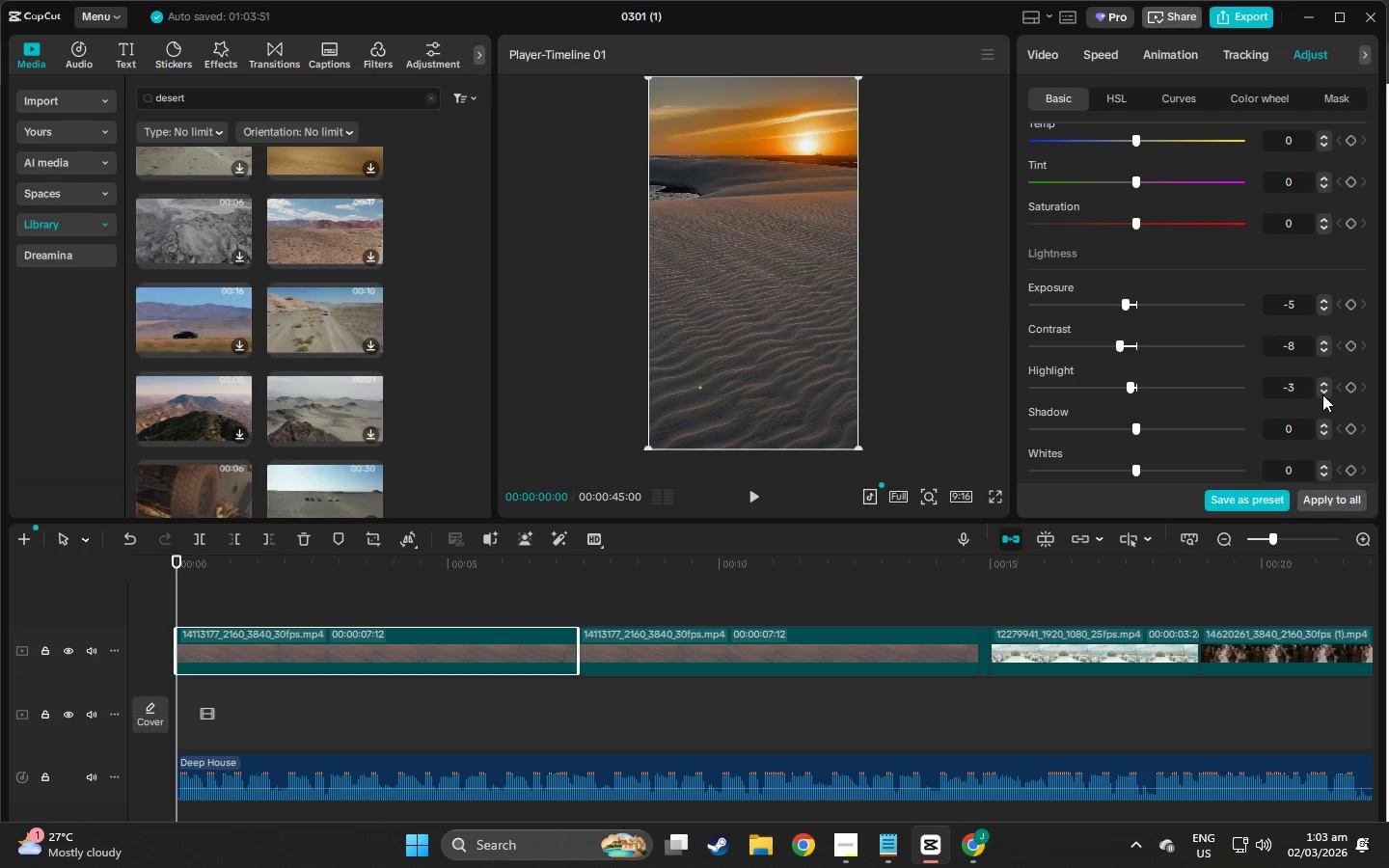 
triple_click([1322, 394])
 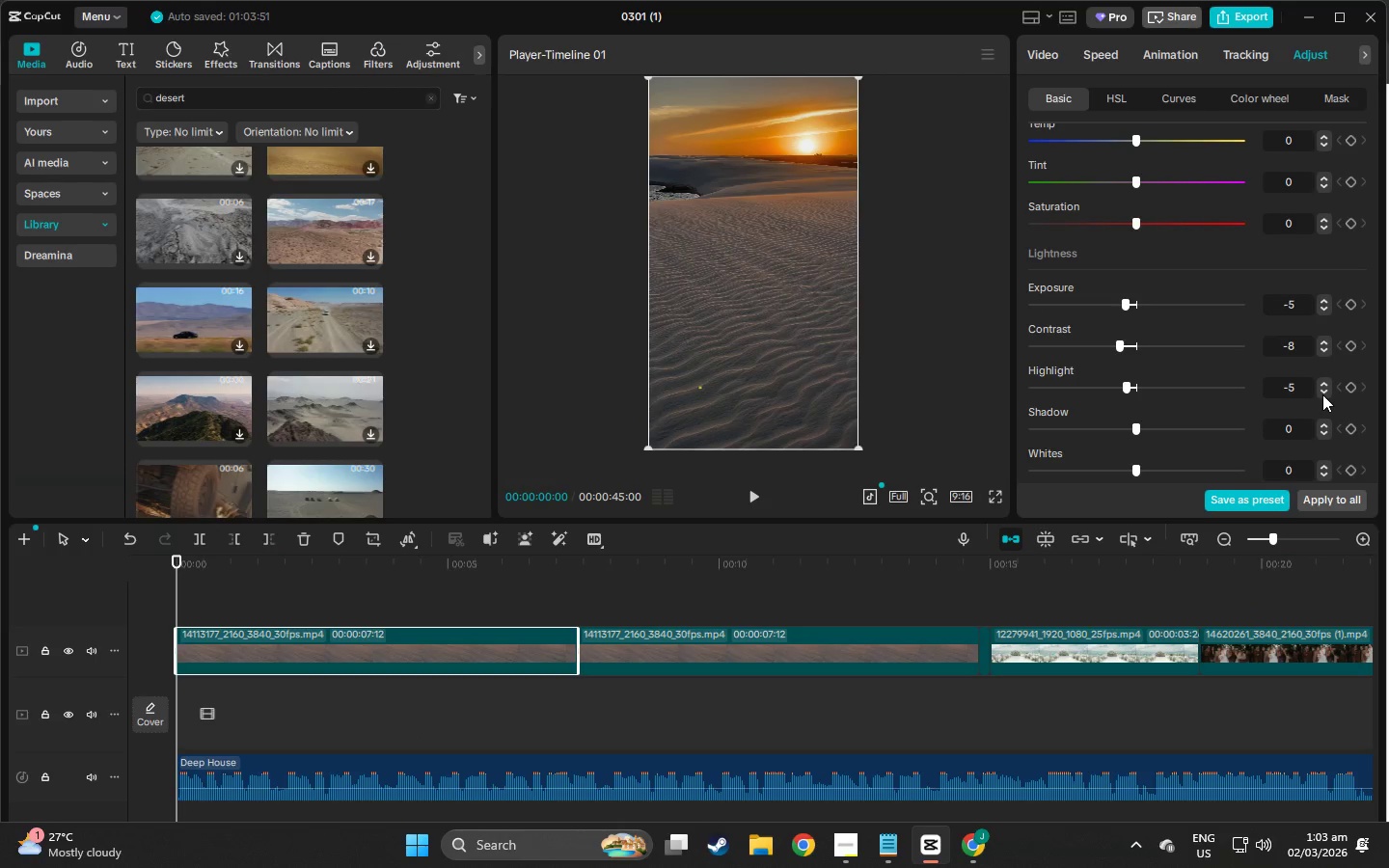 
triple_click([1322, 394])
 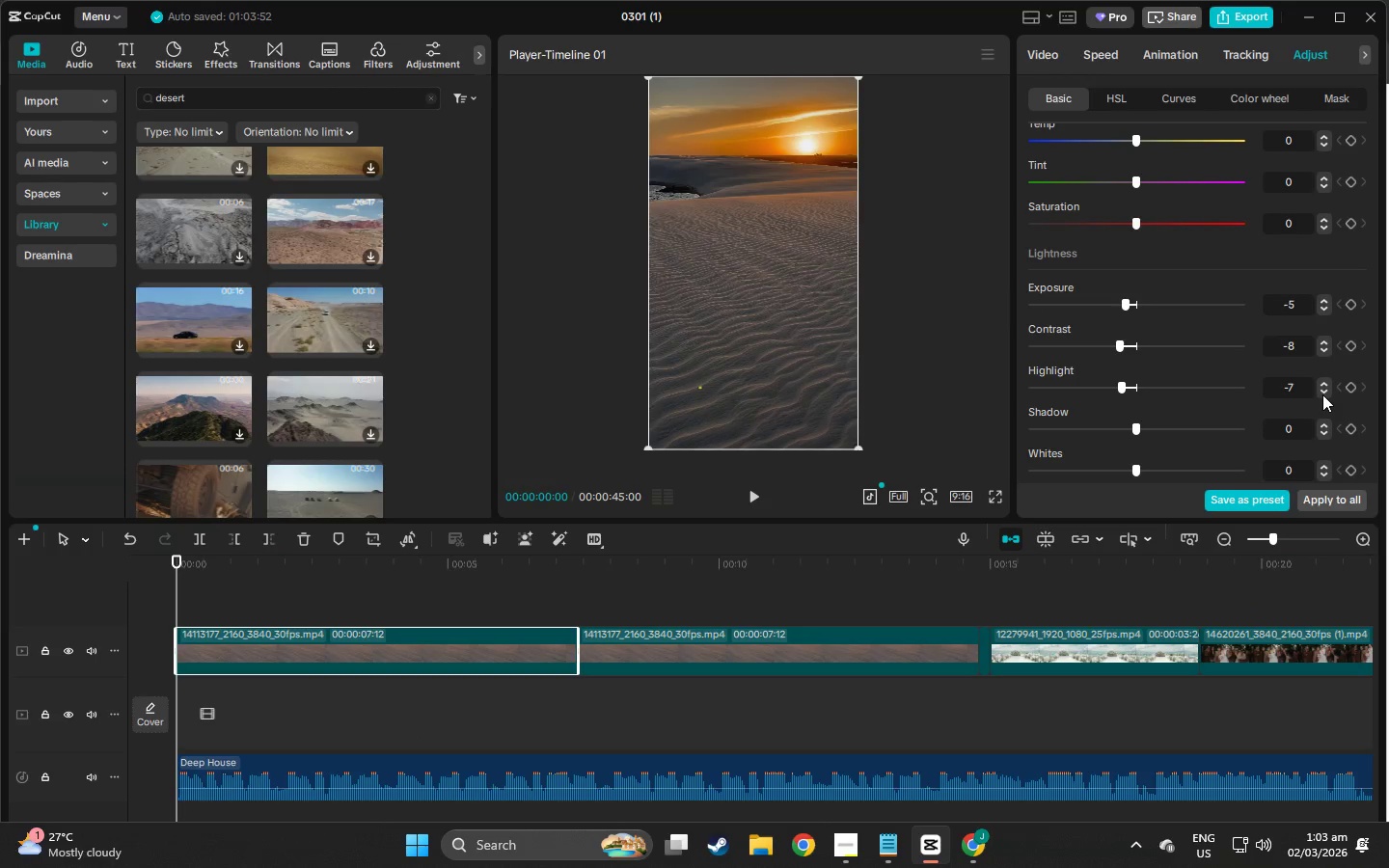 
double_click([1322, 394])
 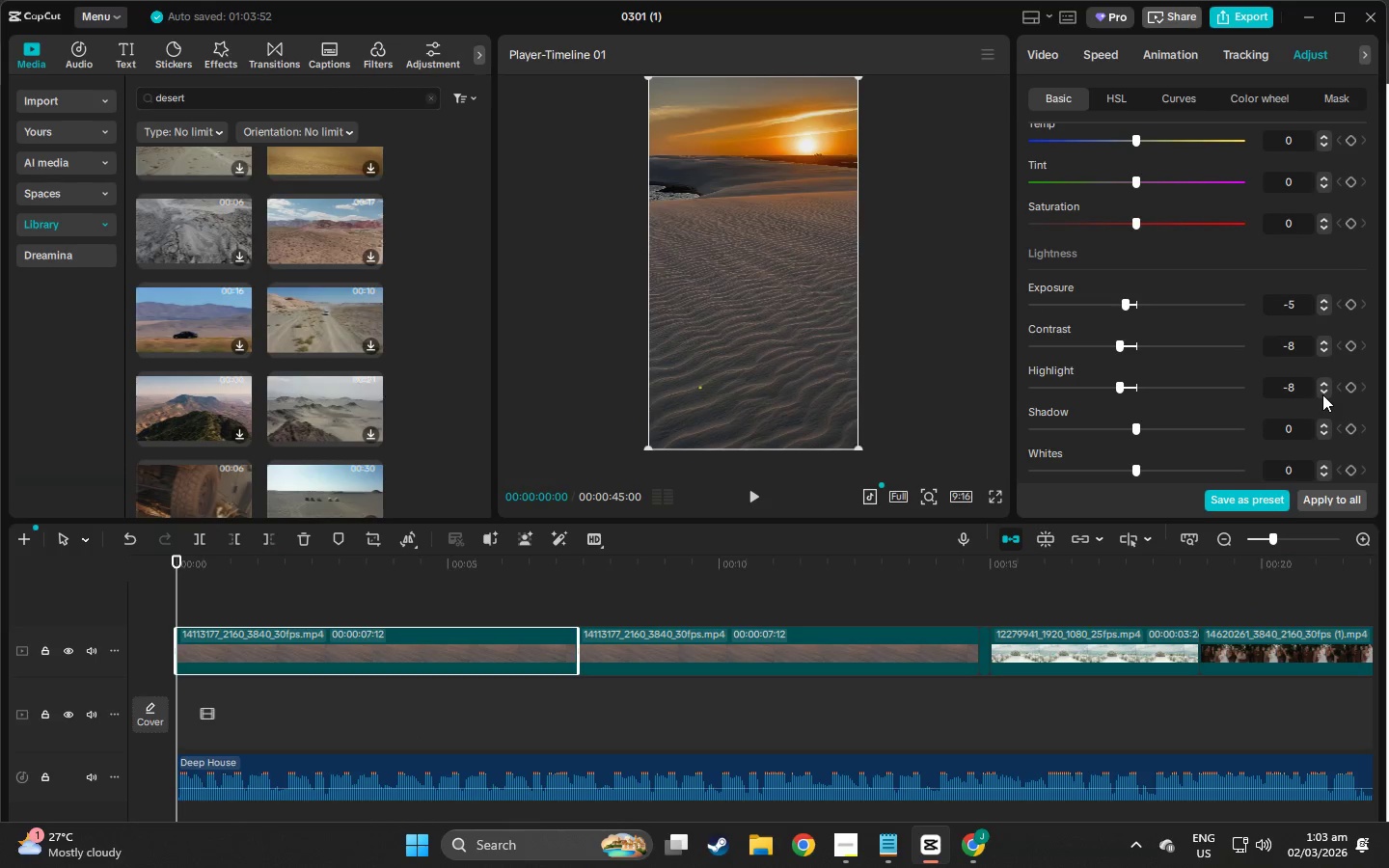 
triple_click([1322, 394])
 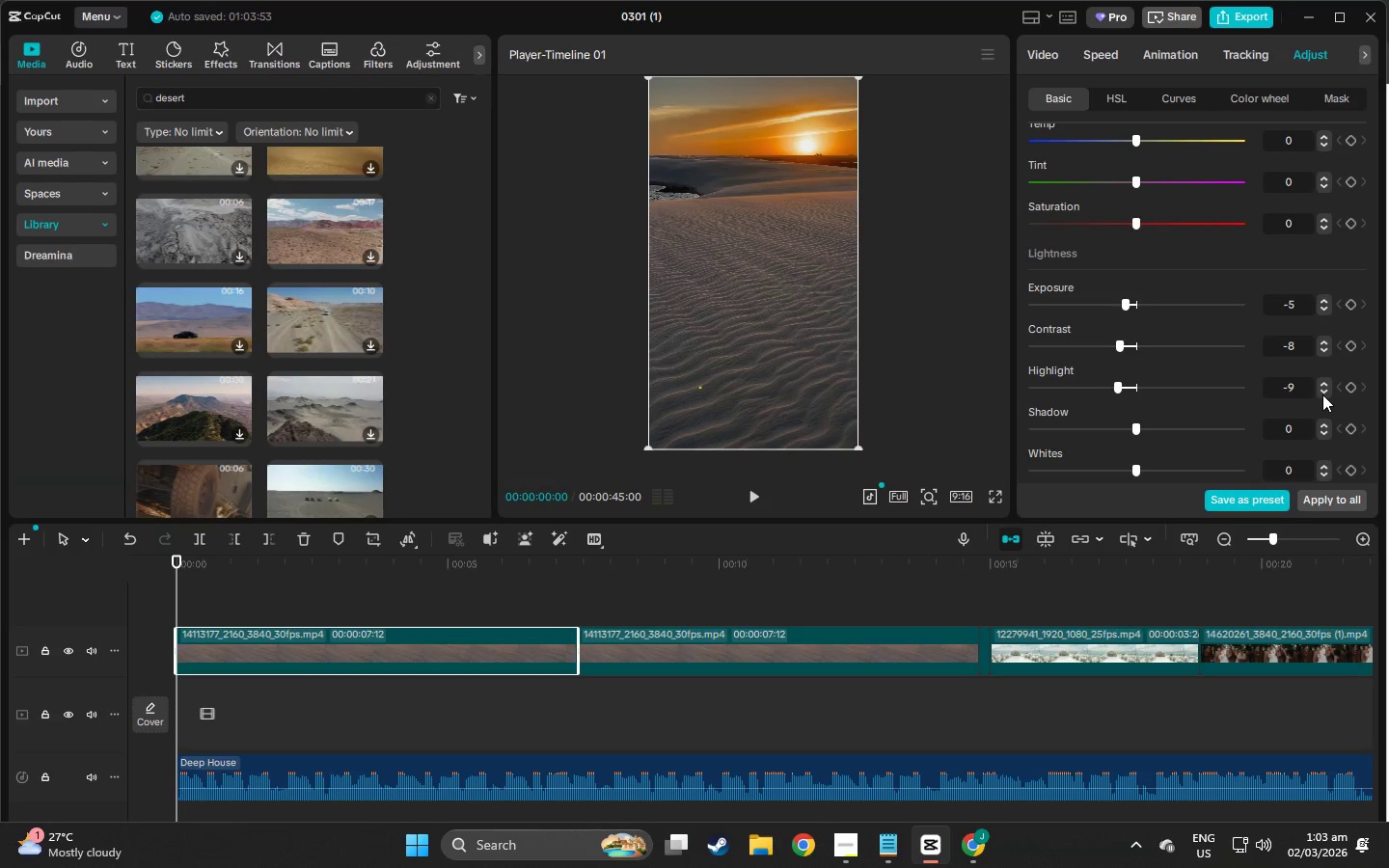 
triple_click([1322, 394])
 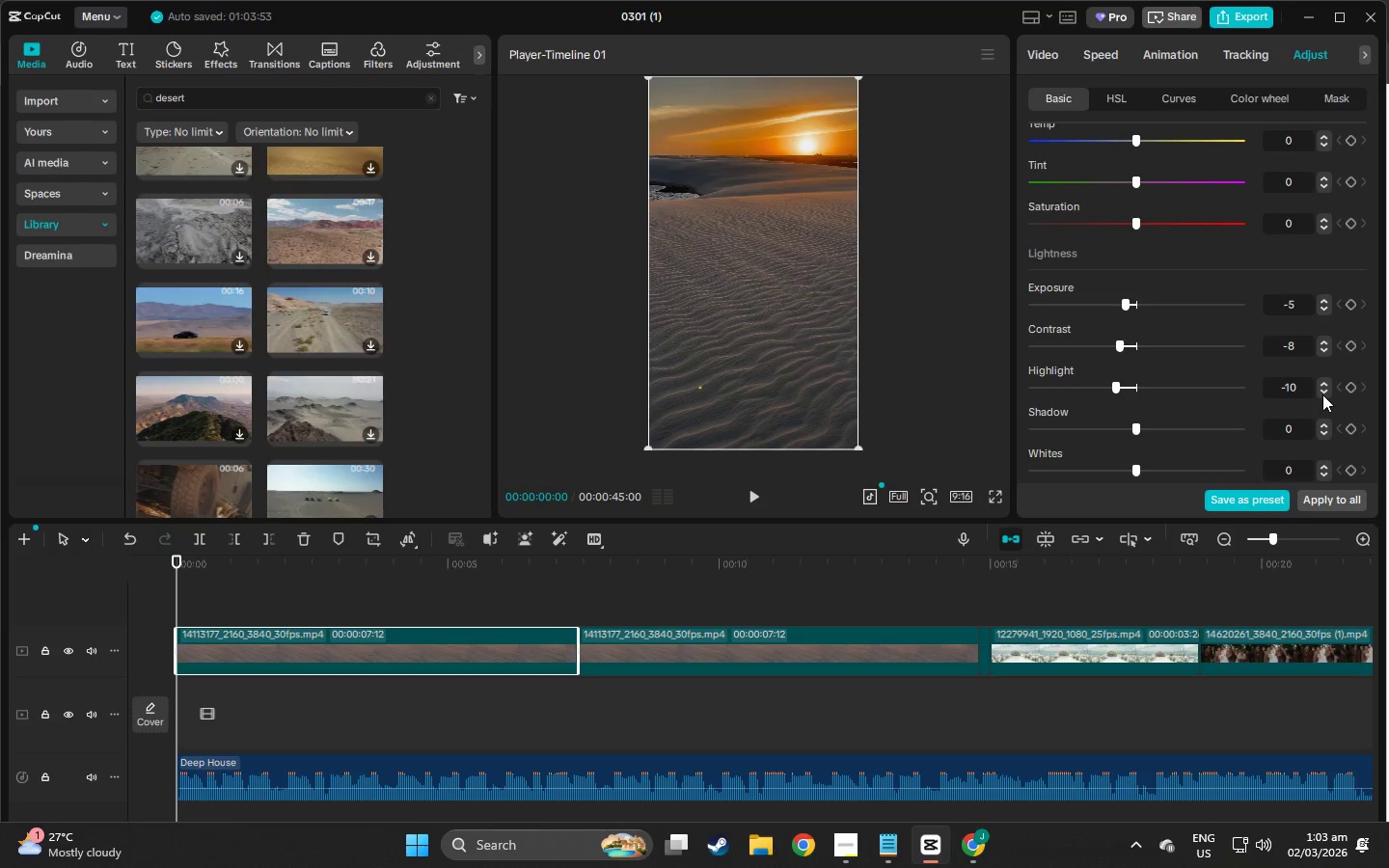 
triple_click([1322, 394])
 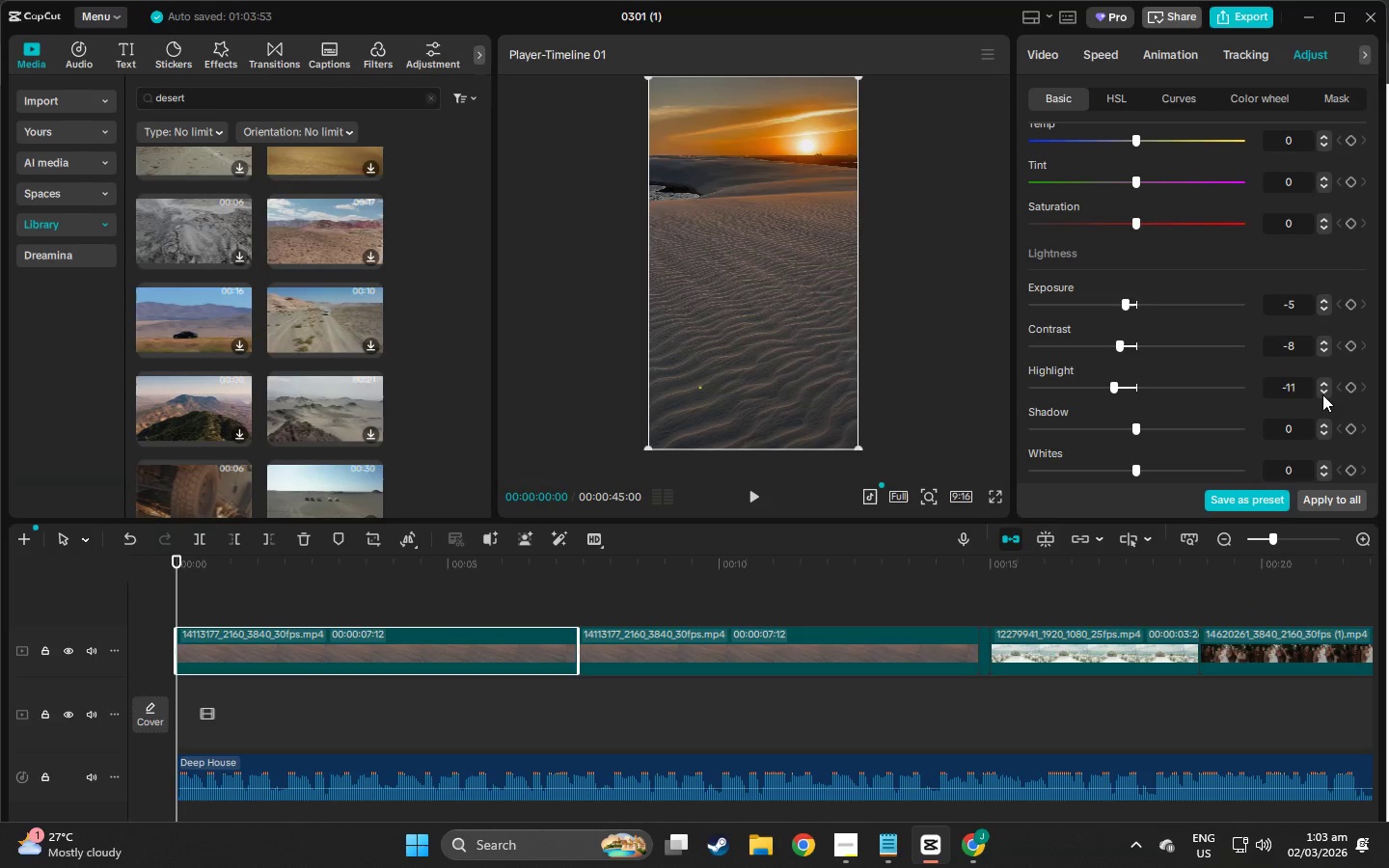 
triple_click([1322, 394])
 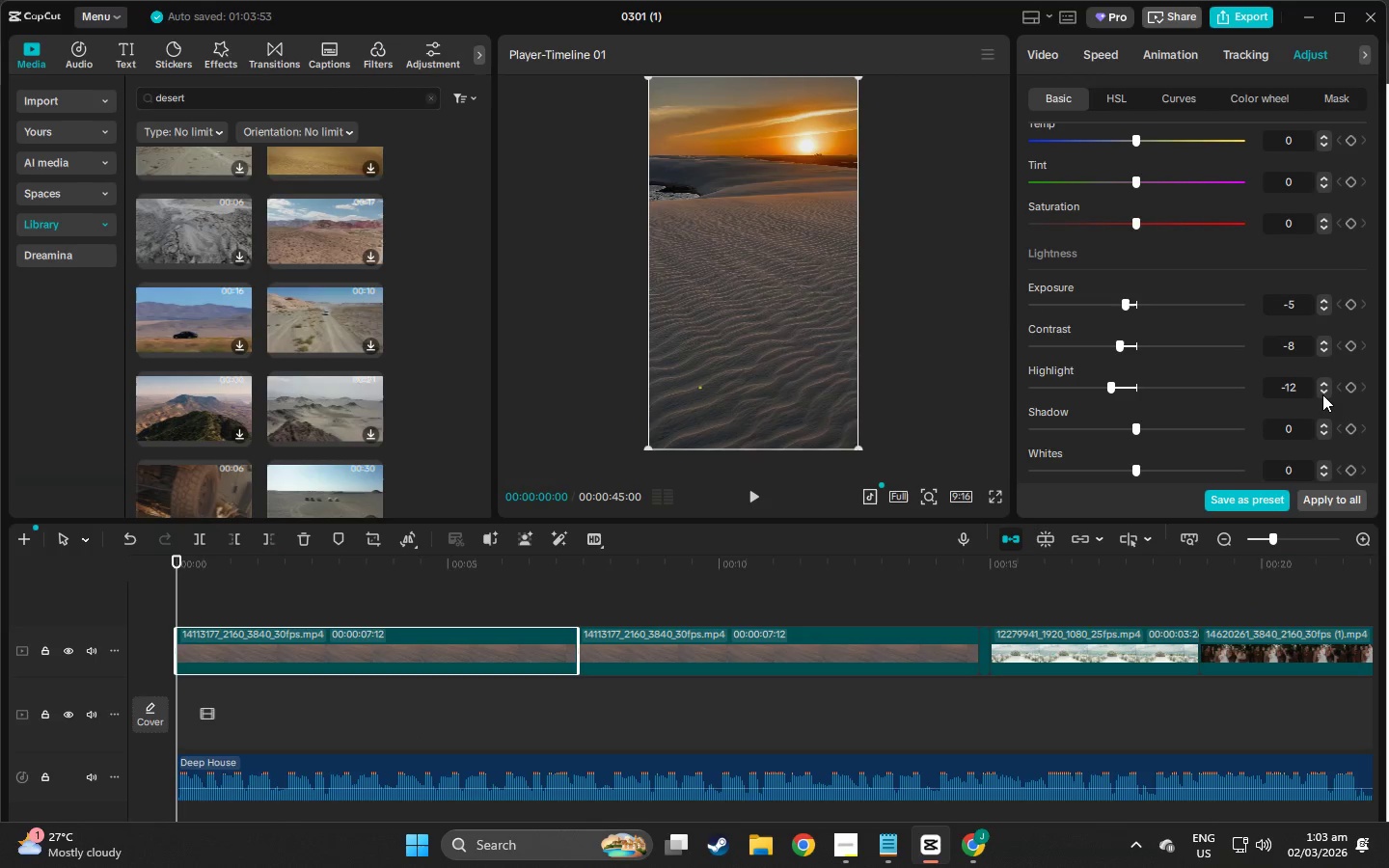 
triple_click([1322, 394])
 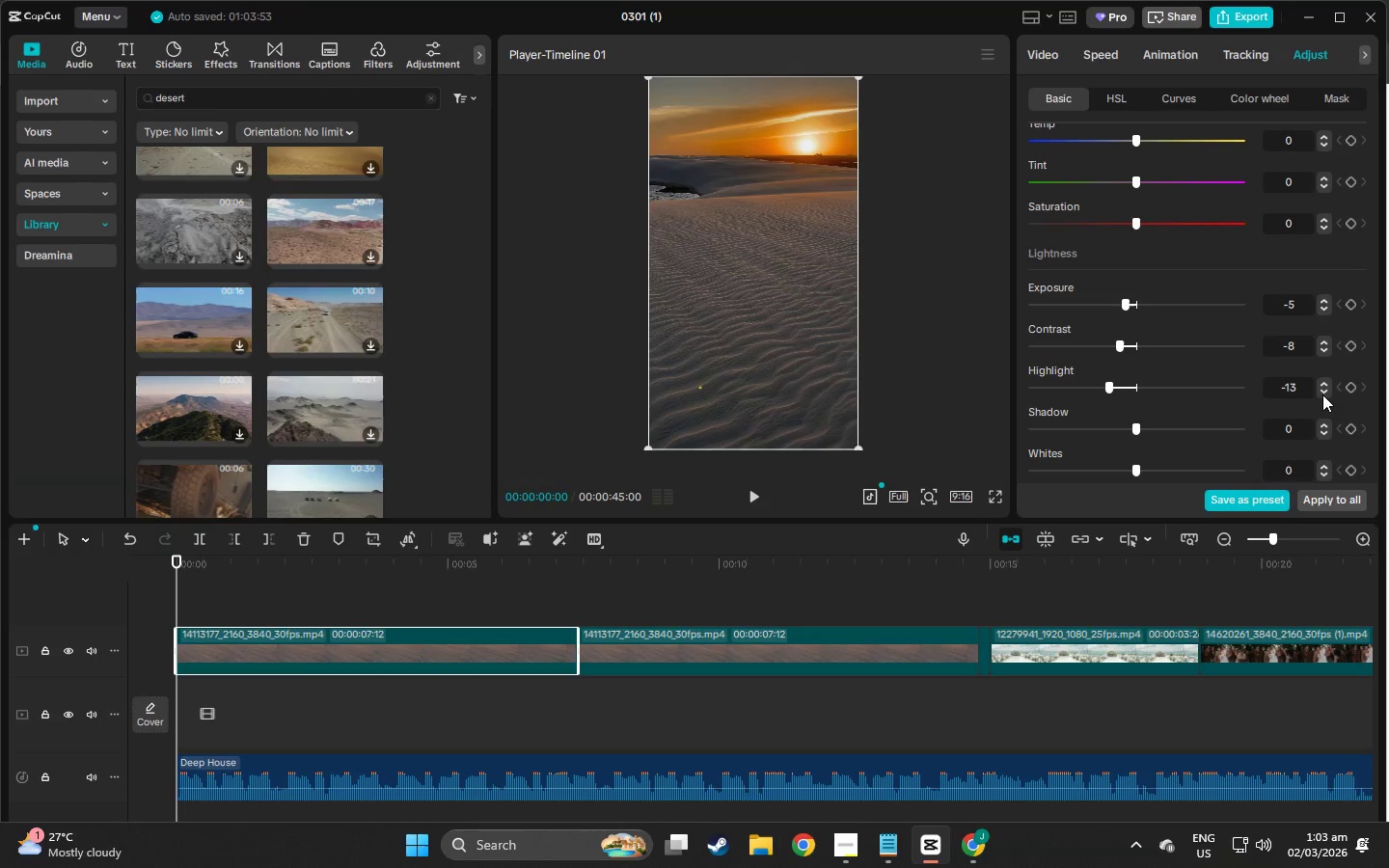 
triple_click([1322, 394])
 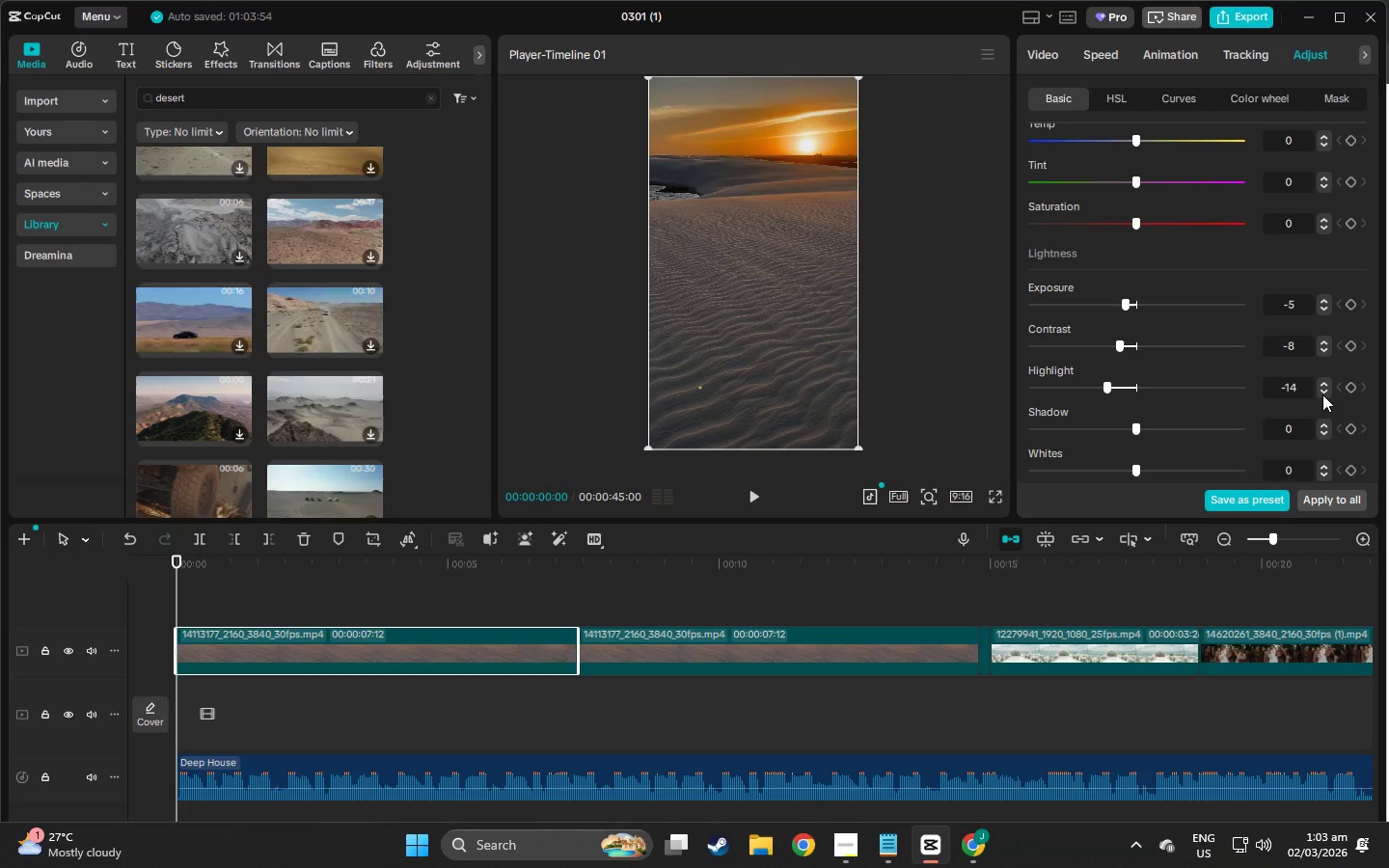 
triple_click([1322, 394])
 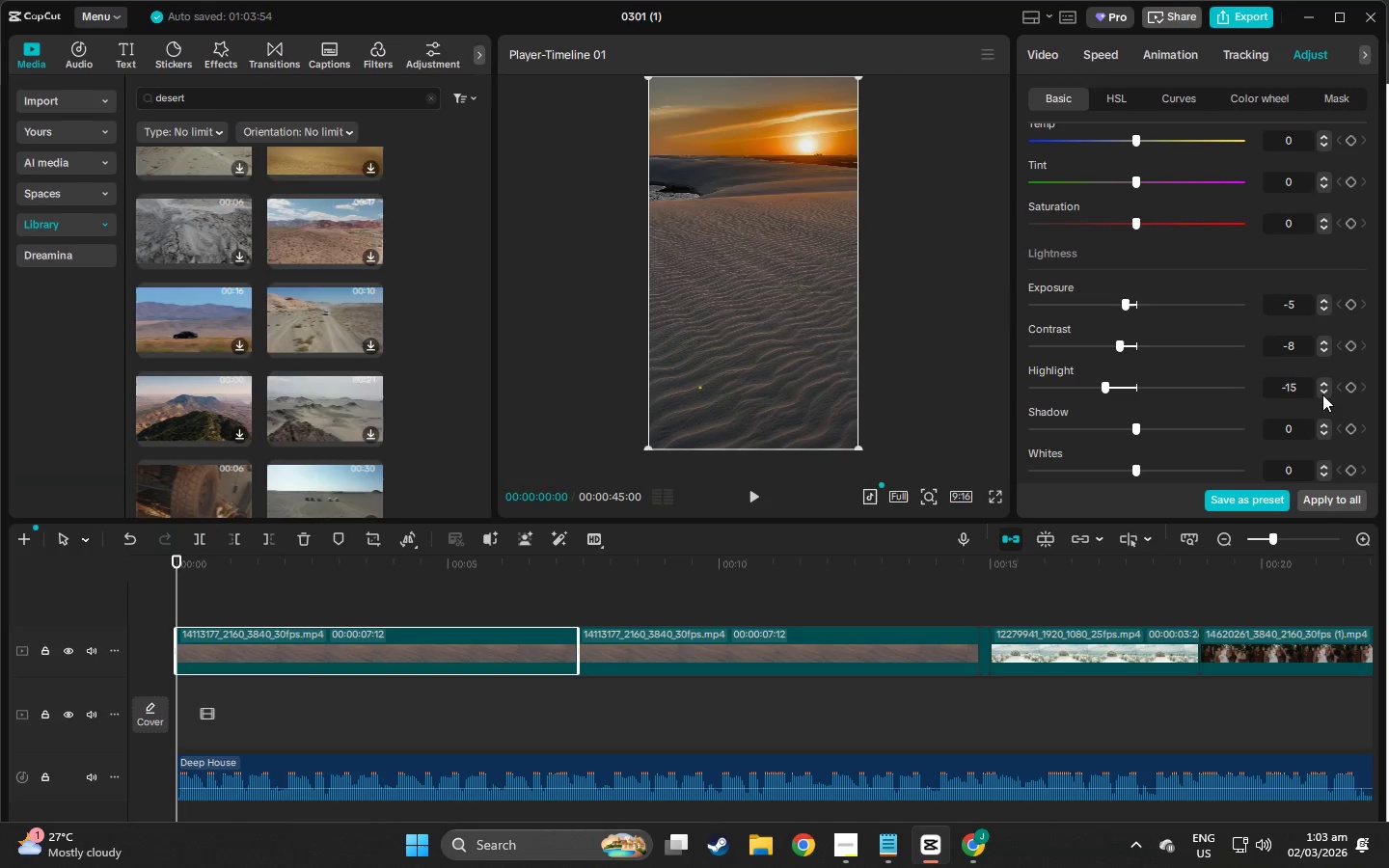 
triple_click([1322, 394])
 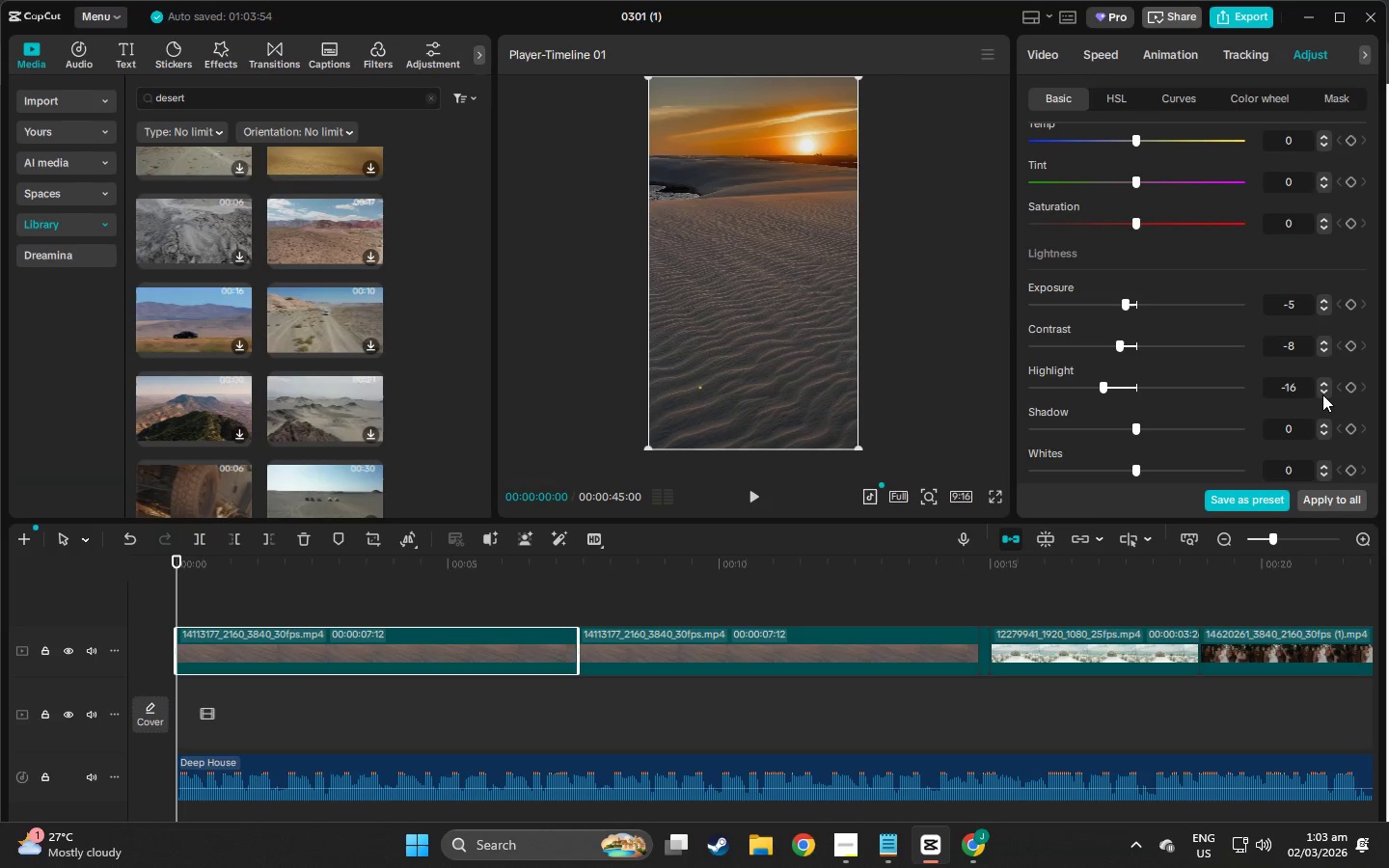 
triple_click([1322, 394])
 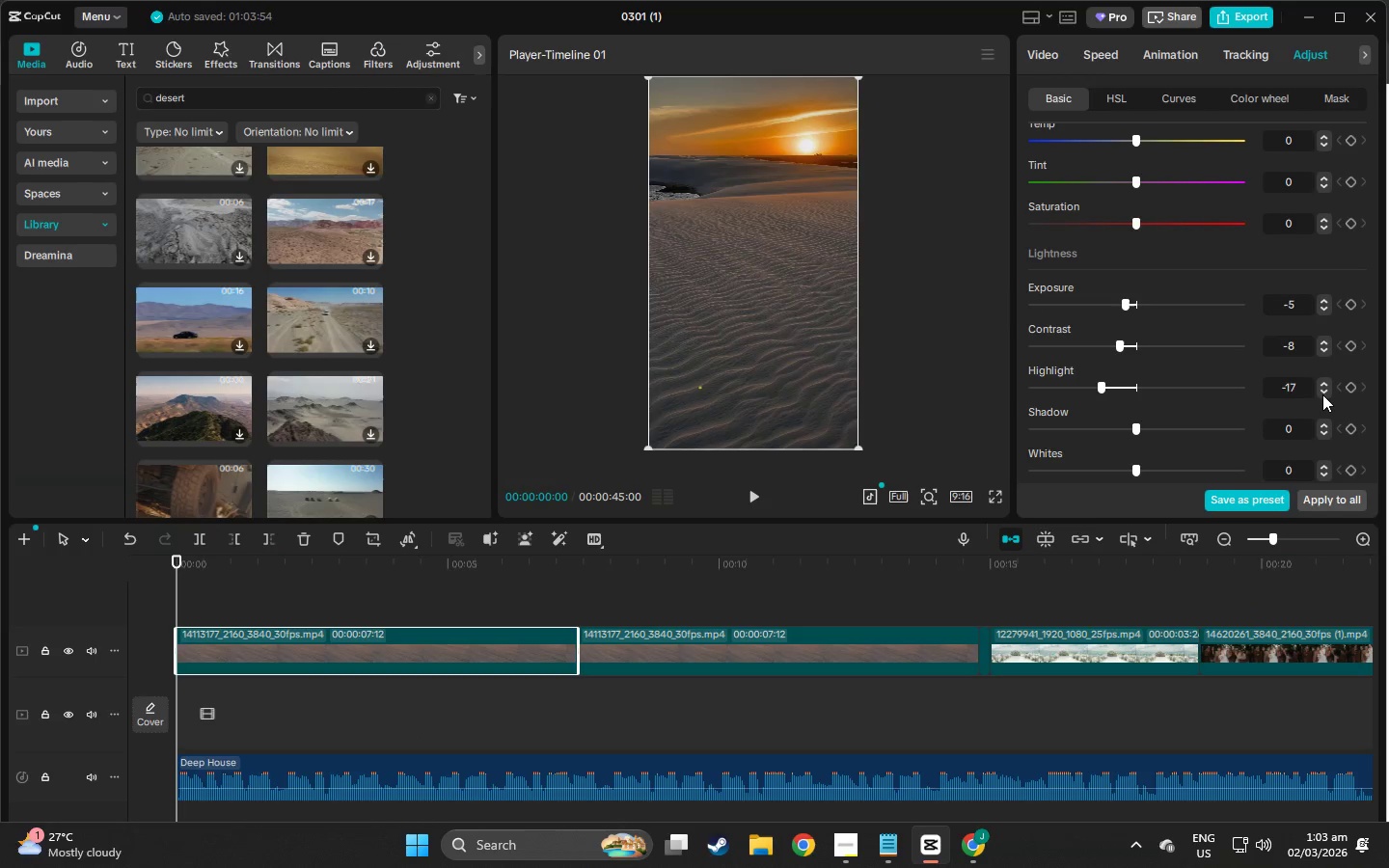 
triple_click([1322, 394])
 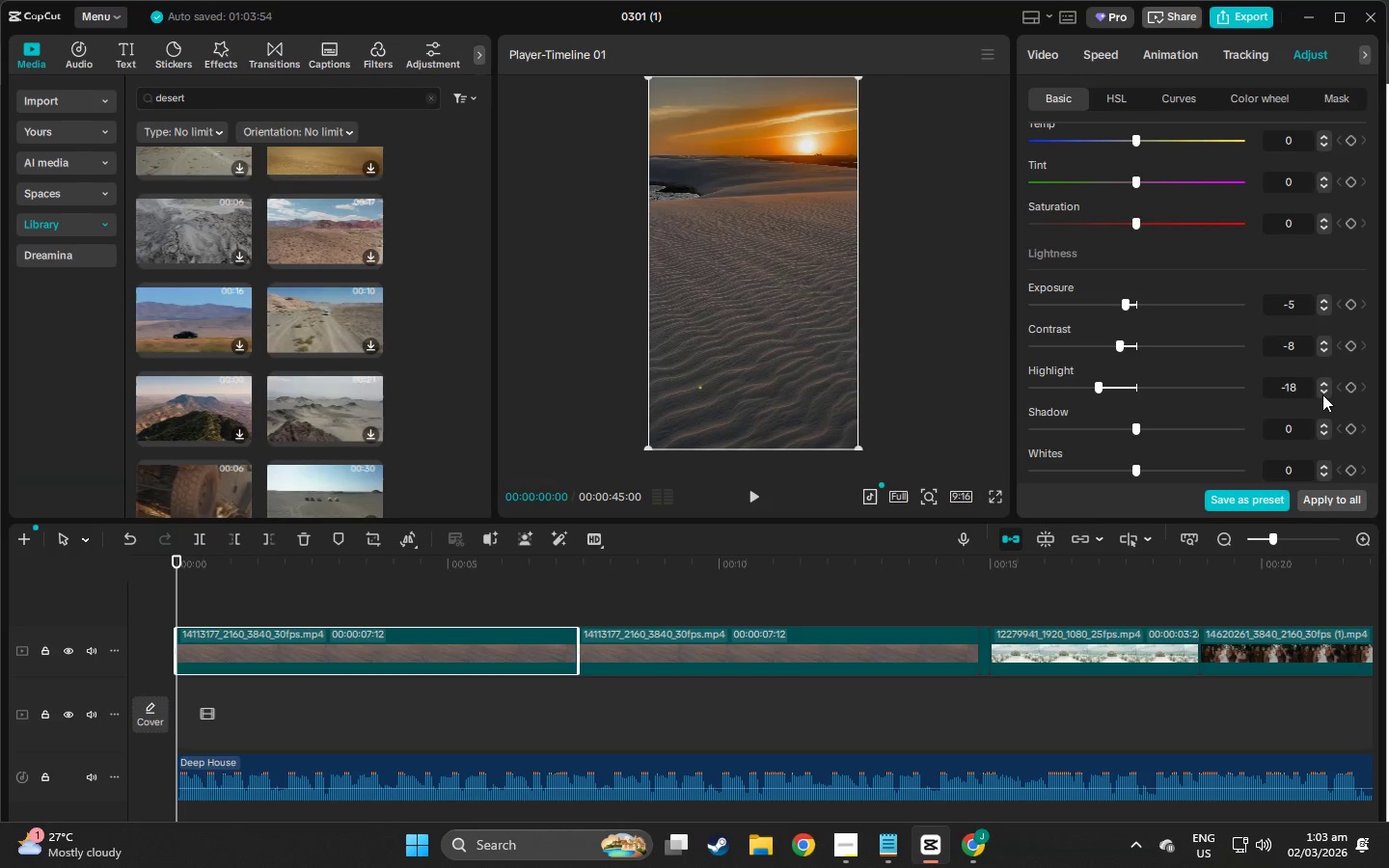 
triple_click([1322, 394])
 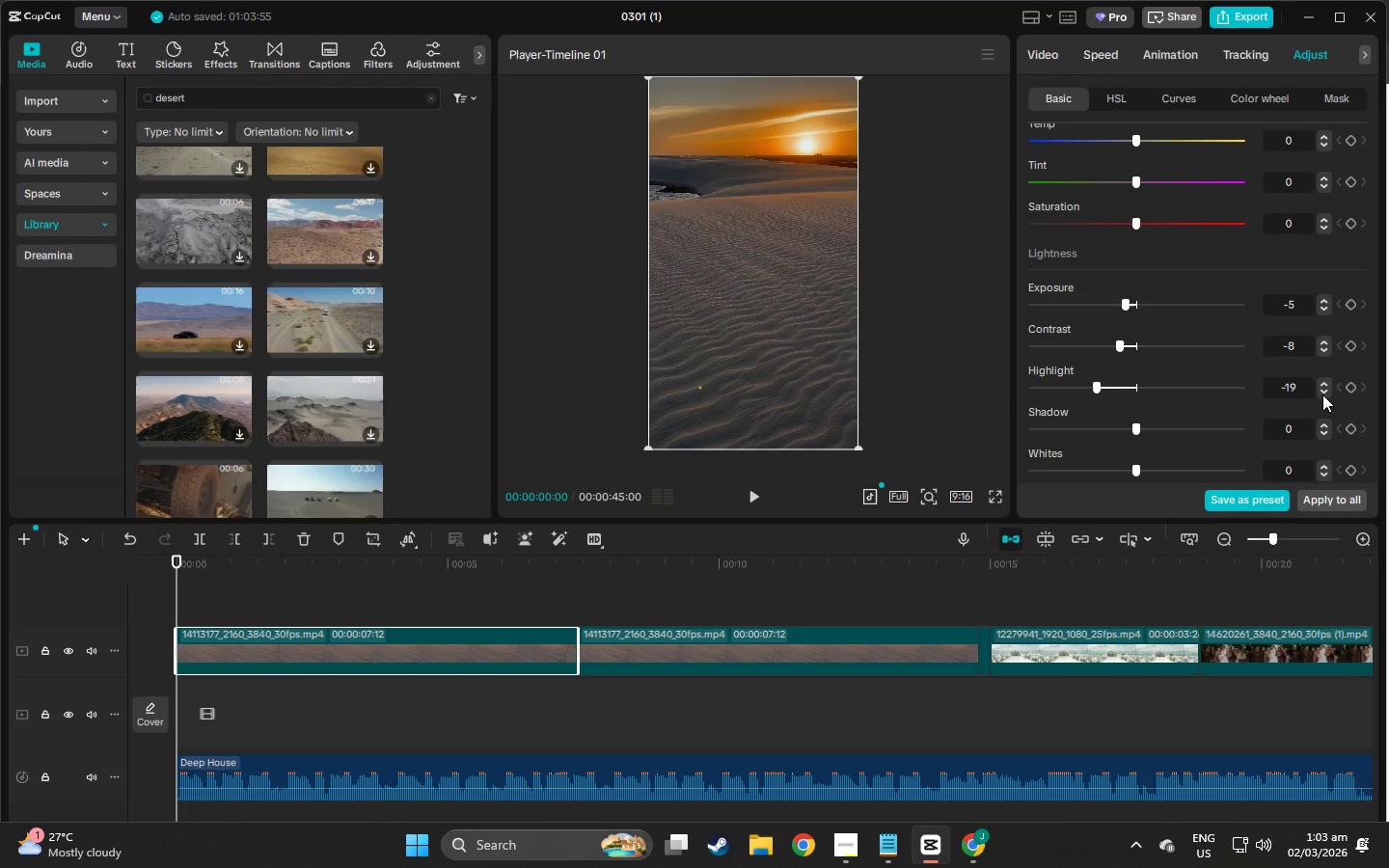 
triple_click([1322, 394])
 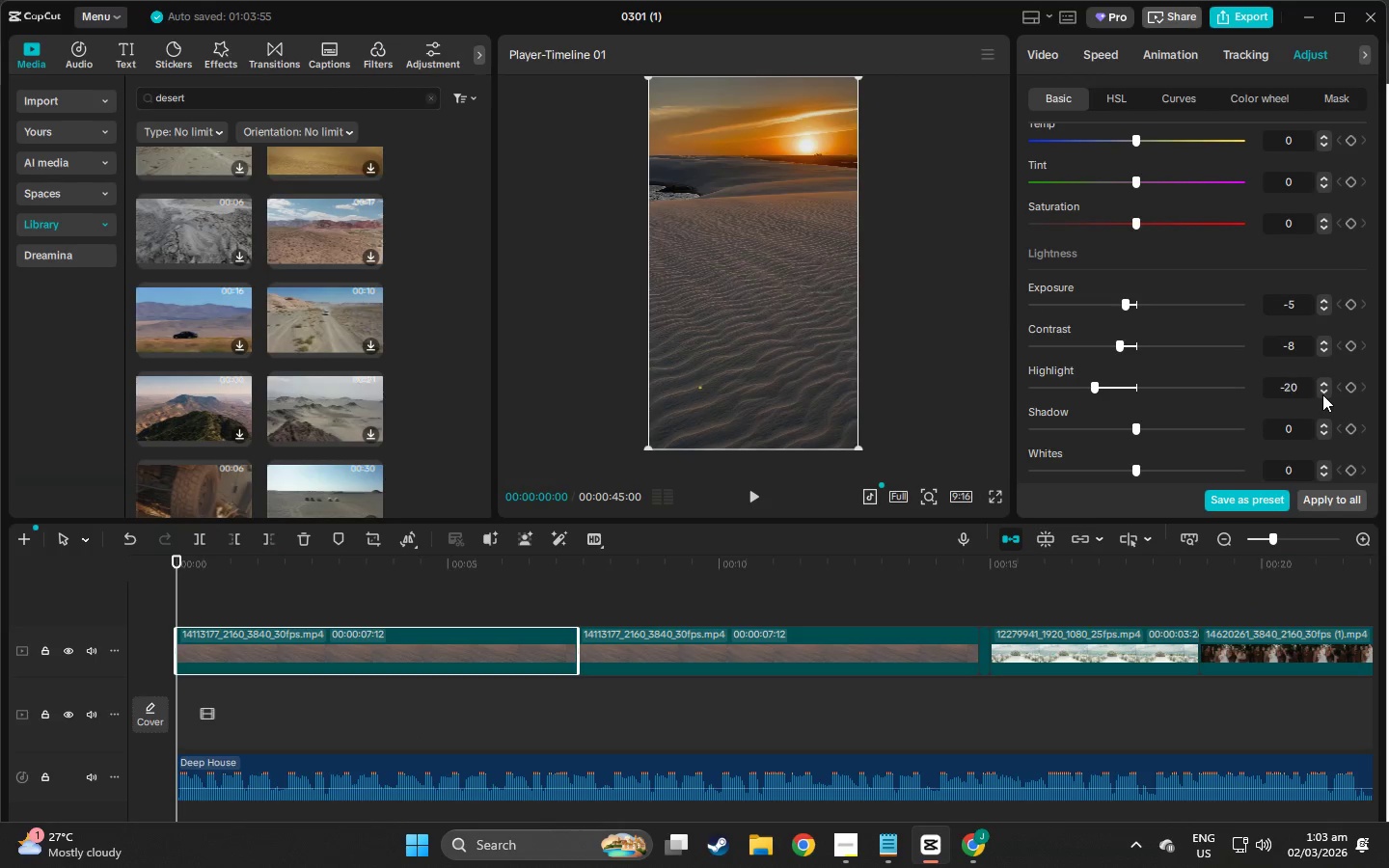 
triple_click([1322, 394])
 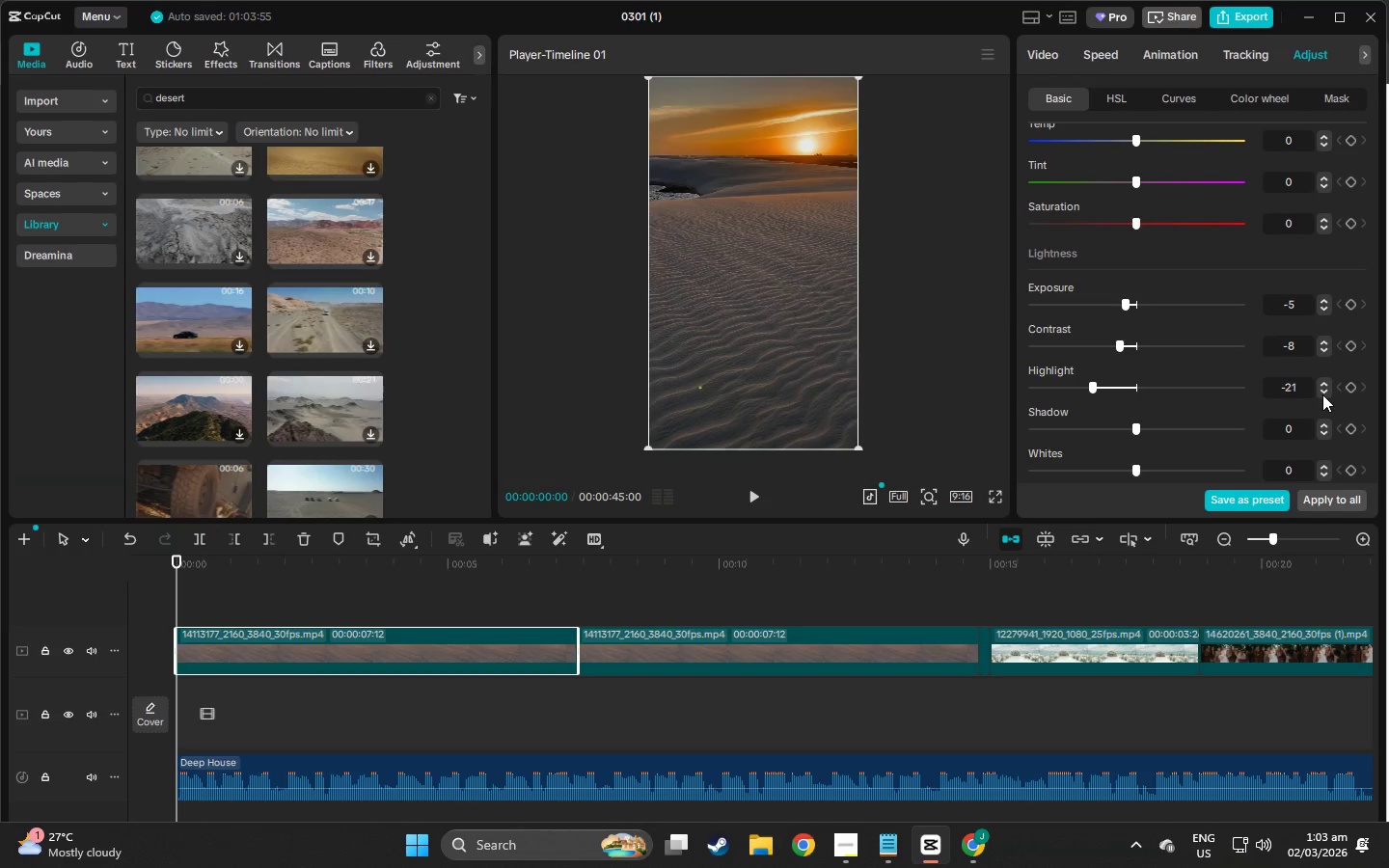 
triple_click([1322, 394])
 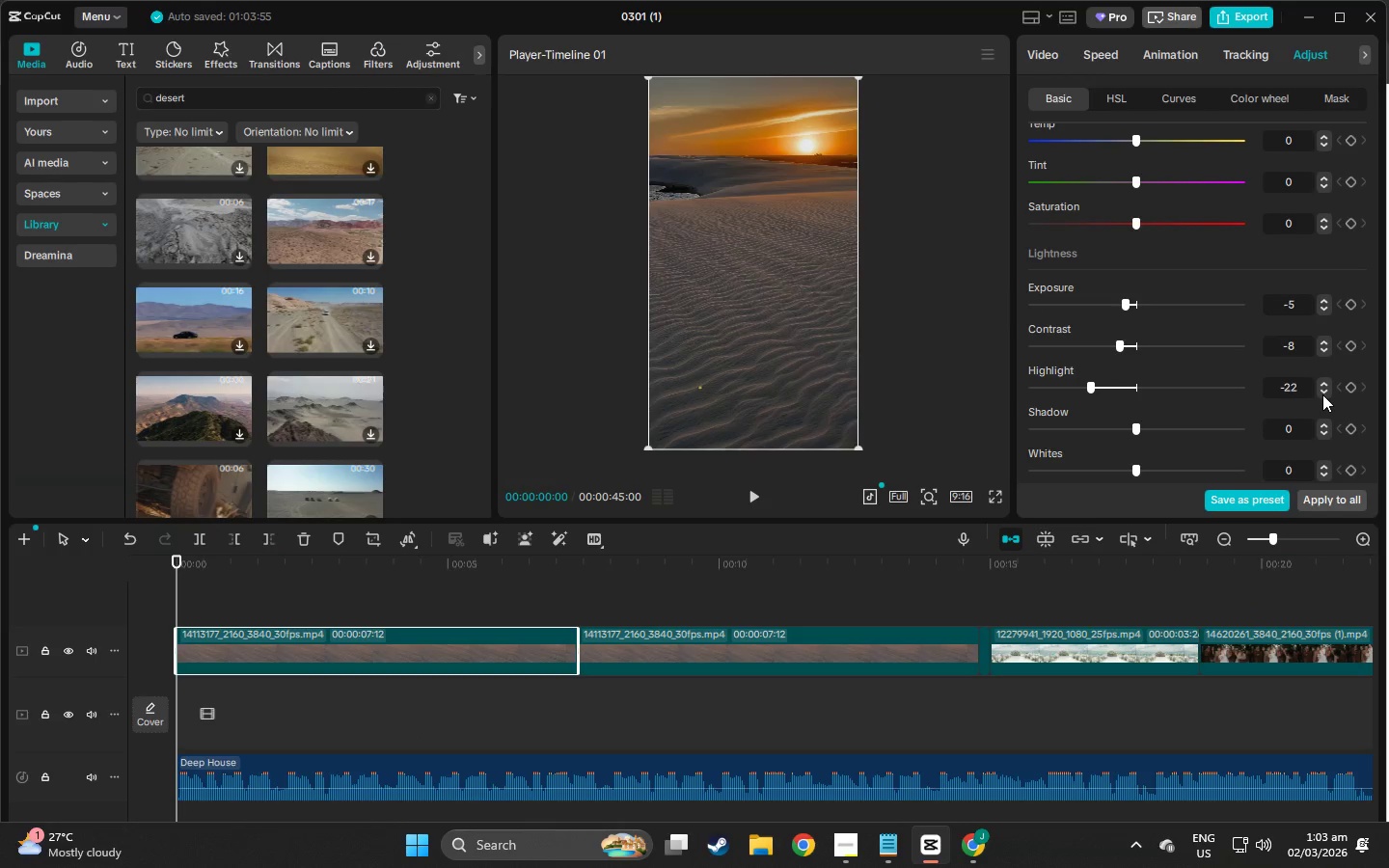 
triple_click([1322, 394])
 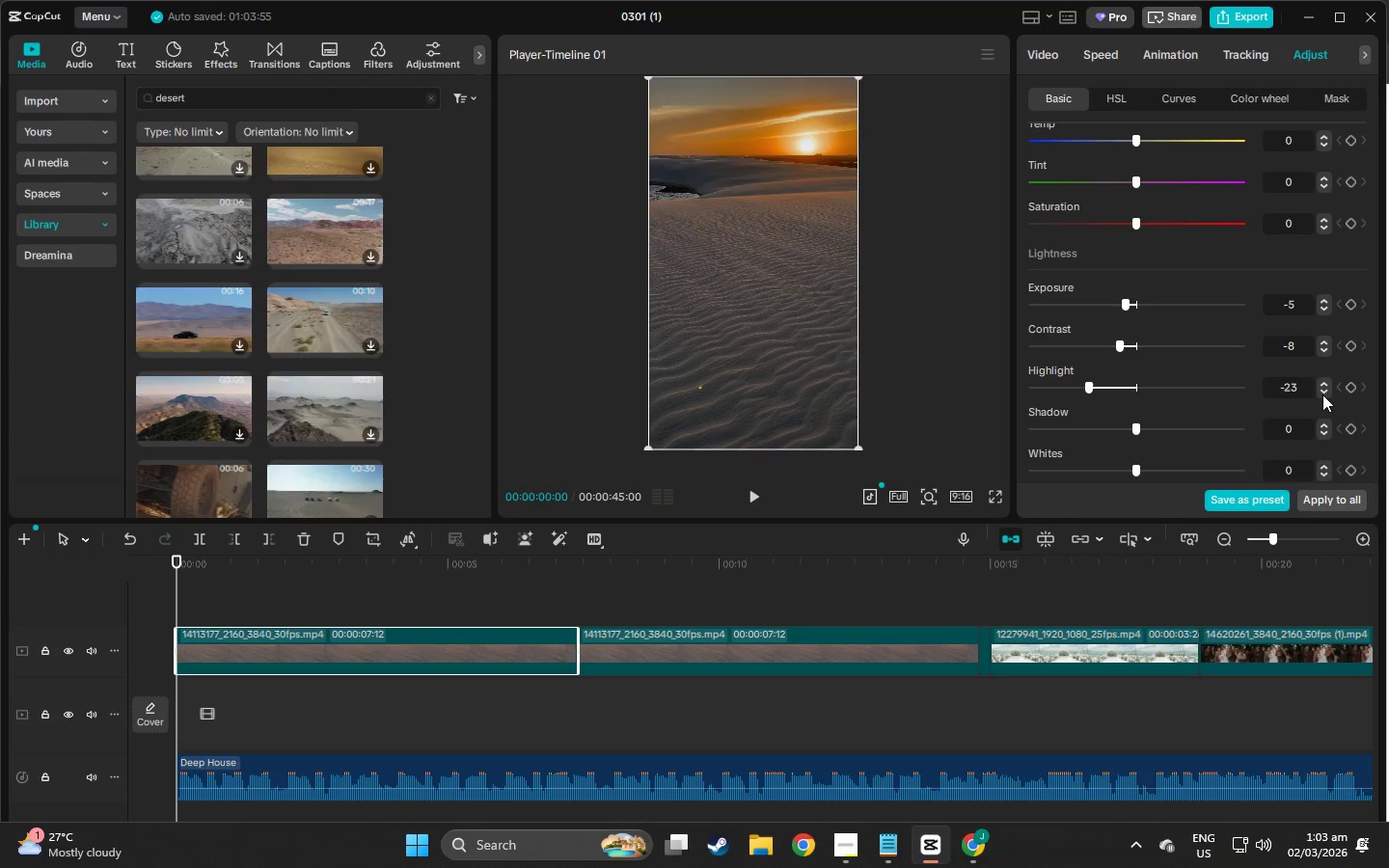 
triple_click([1322, 394])
 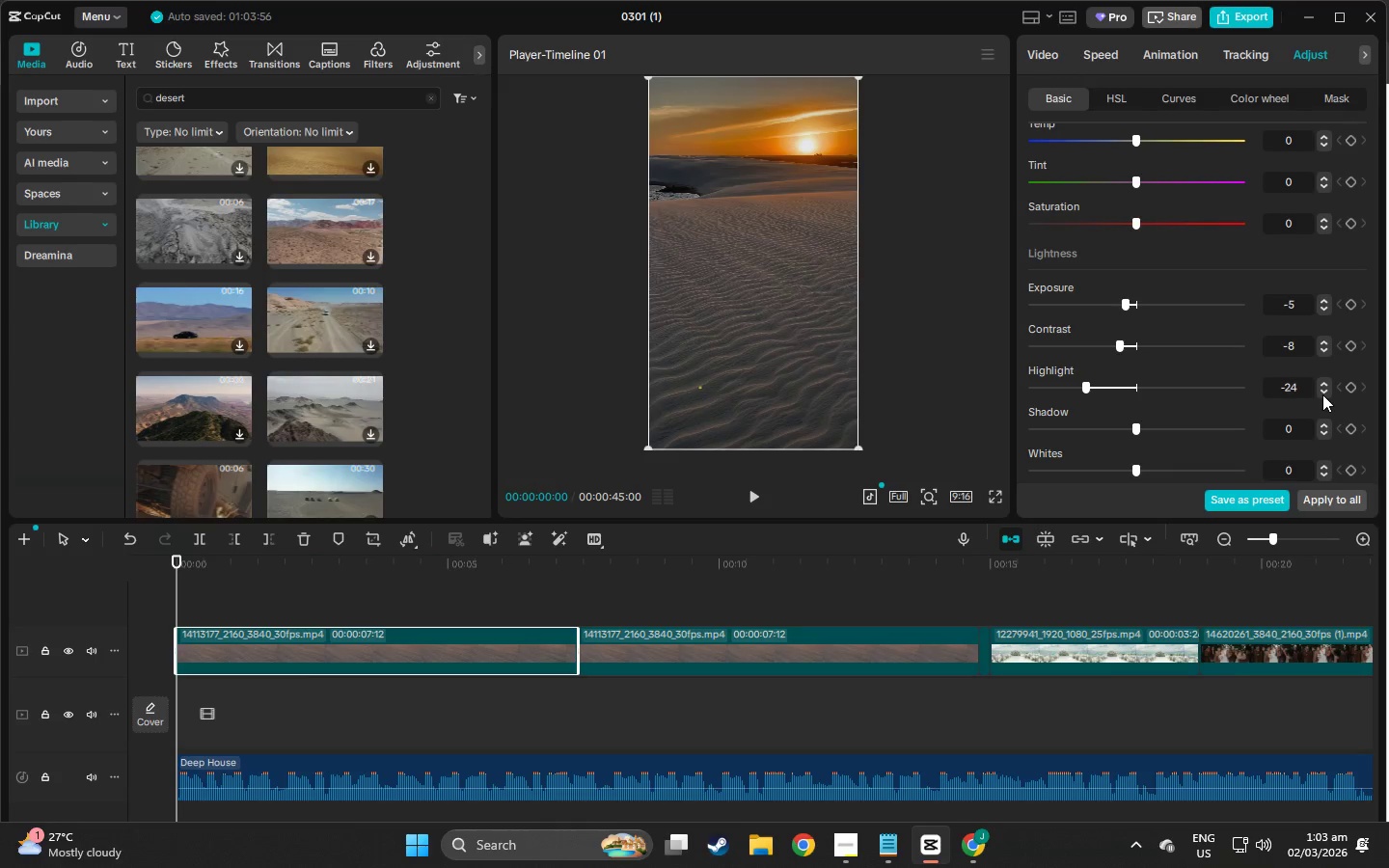 
triple_click([1322, 394])
 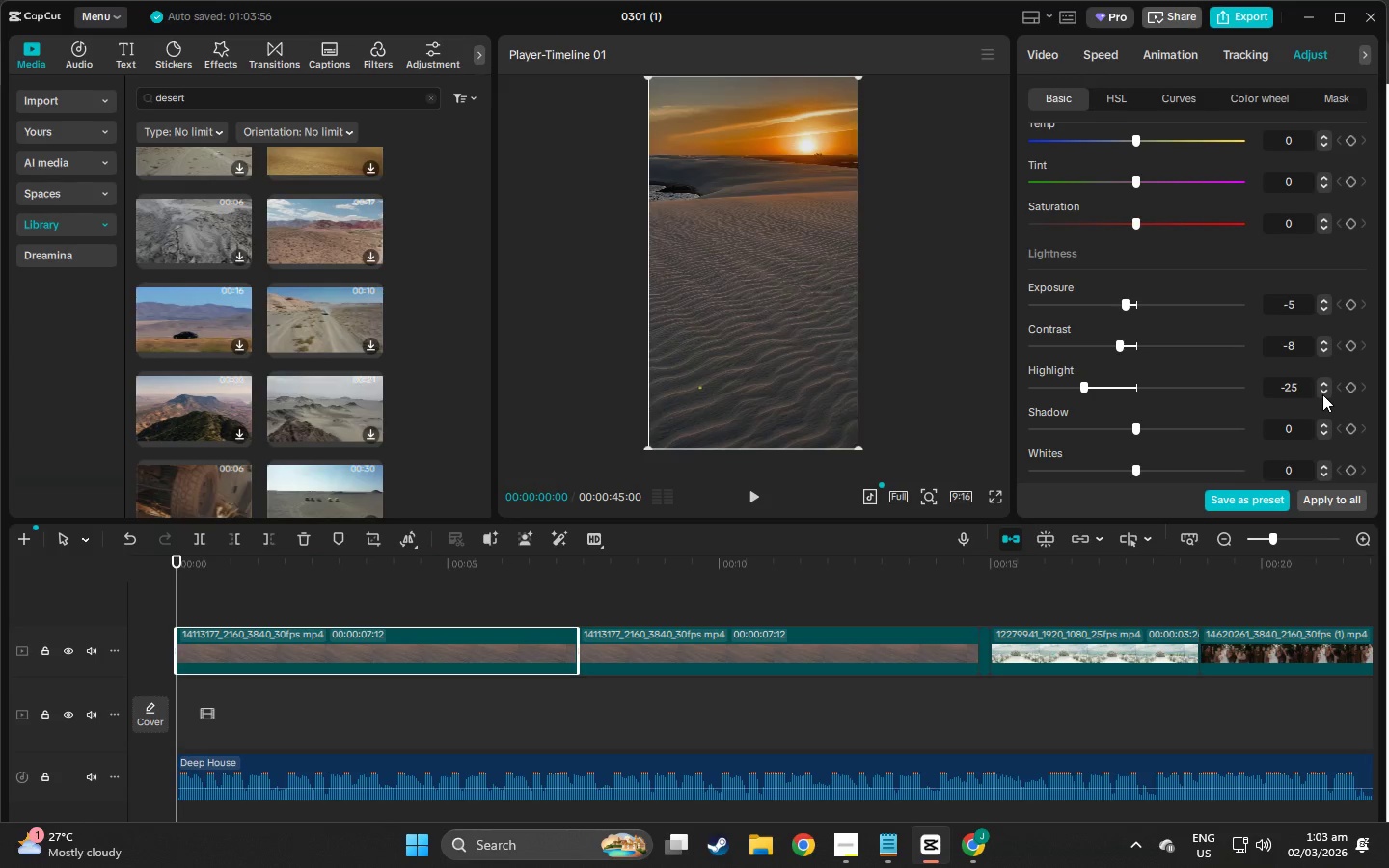 
triple_click([1322, 394])
 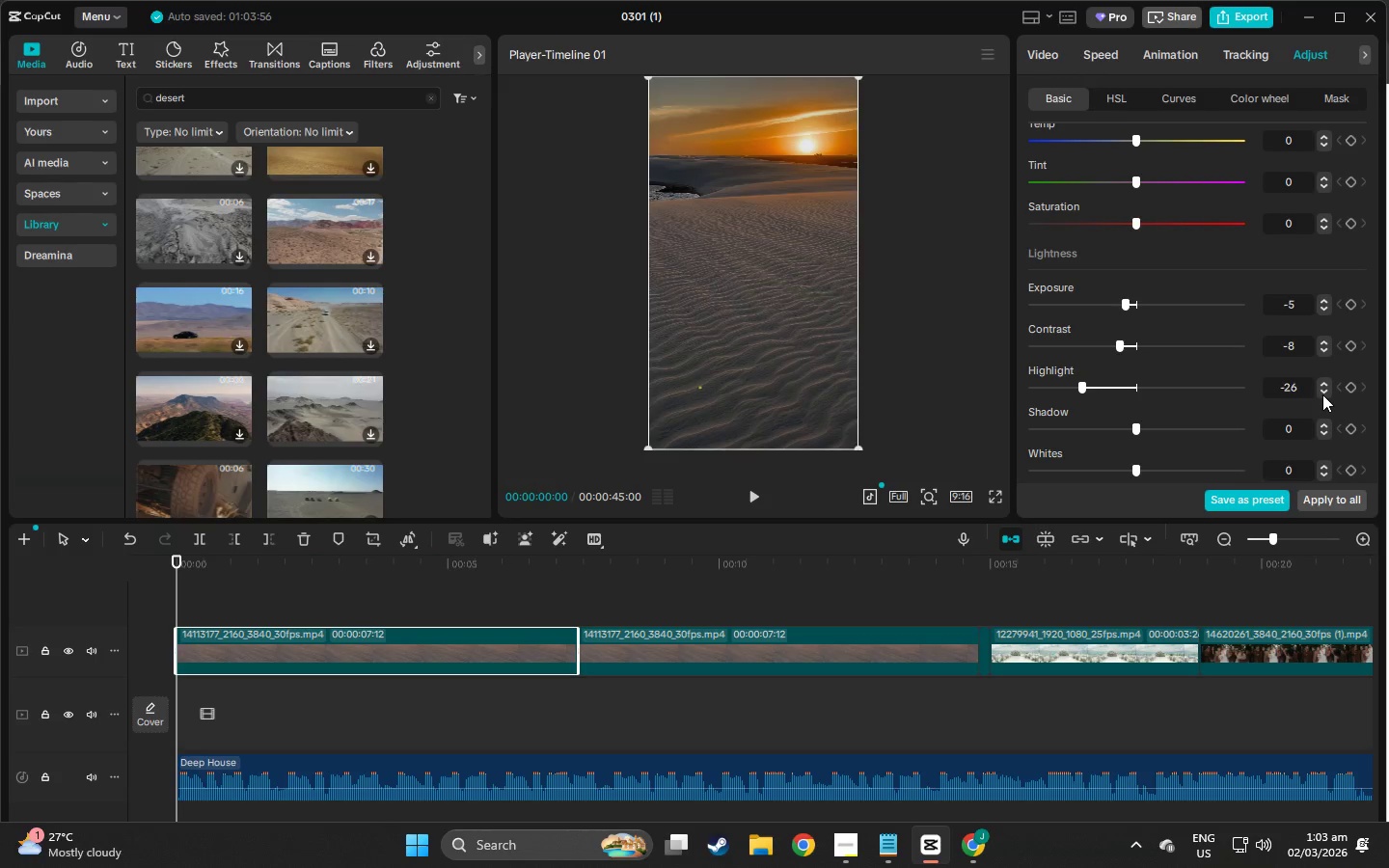 
triple_click([1322, 394])
 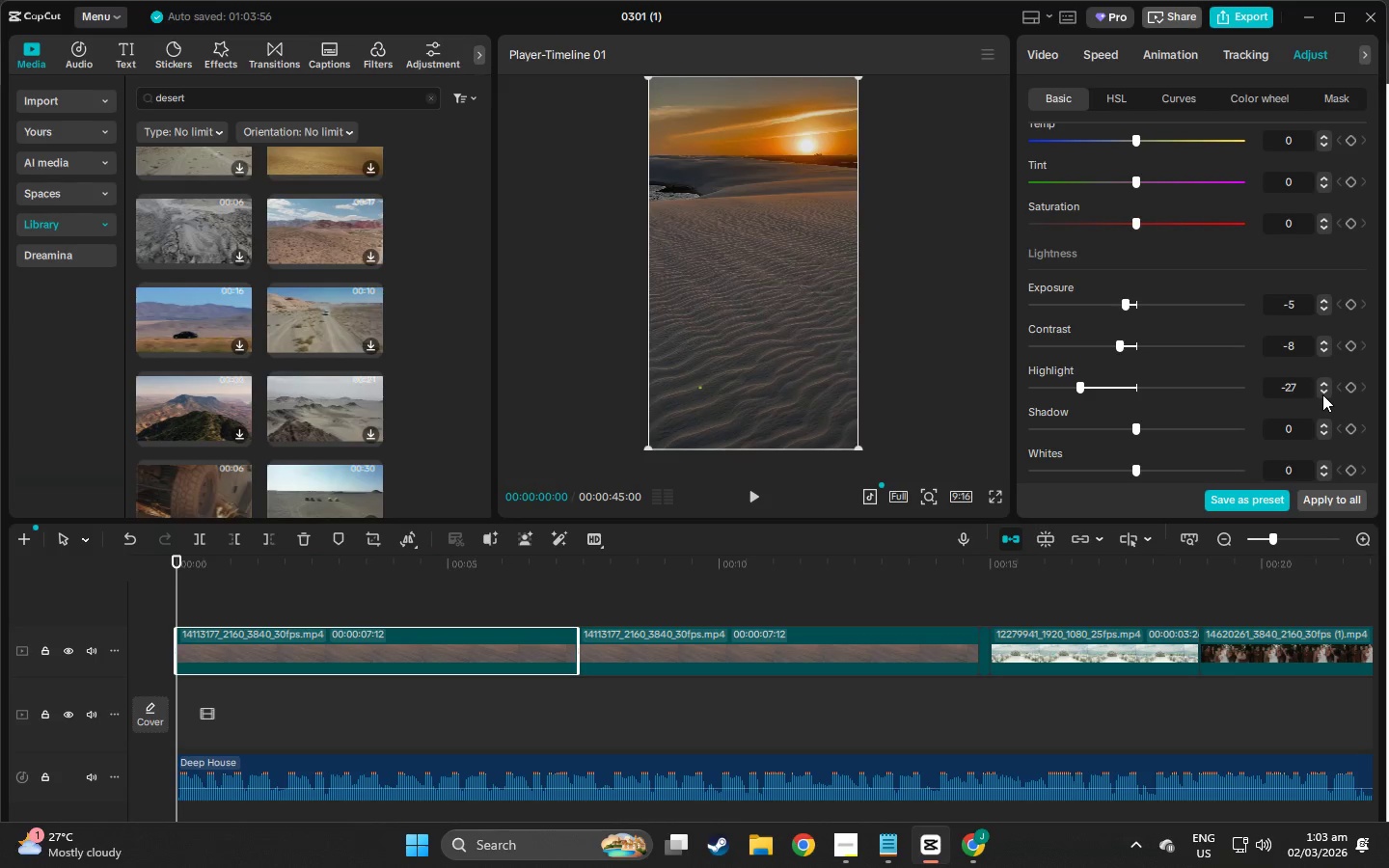 
triple_click([1322, 394])
 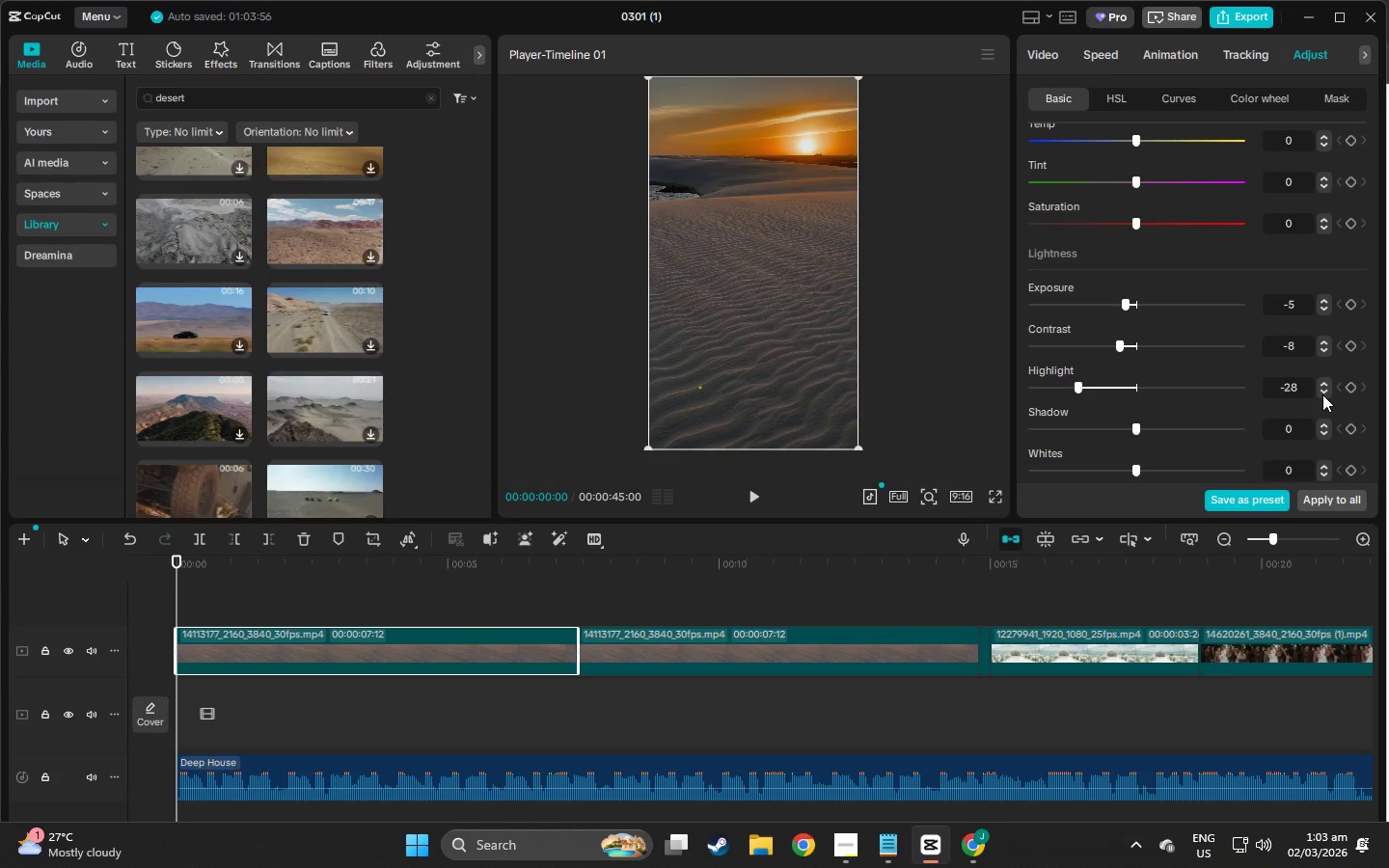 
triple_click([1322, 394])
 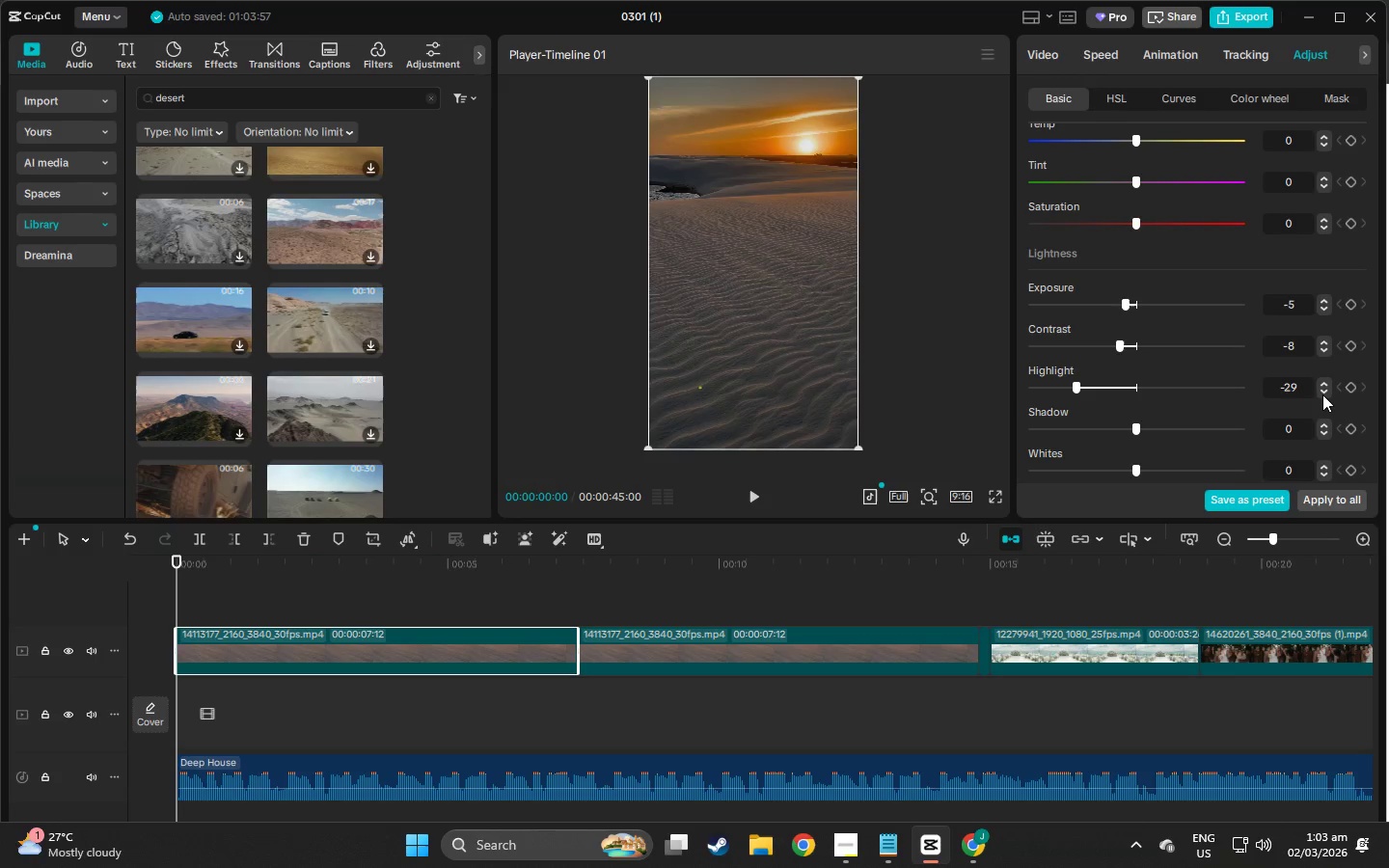 
triple_click([1322, 394])
 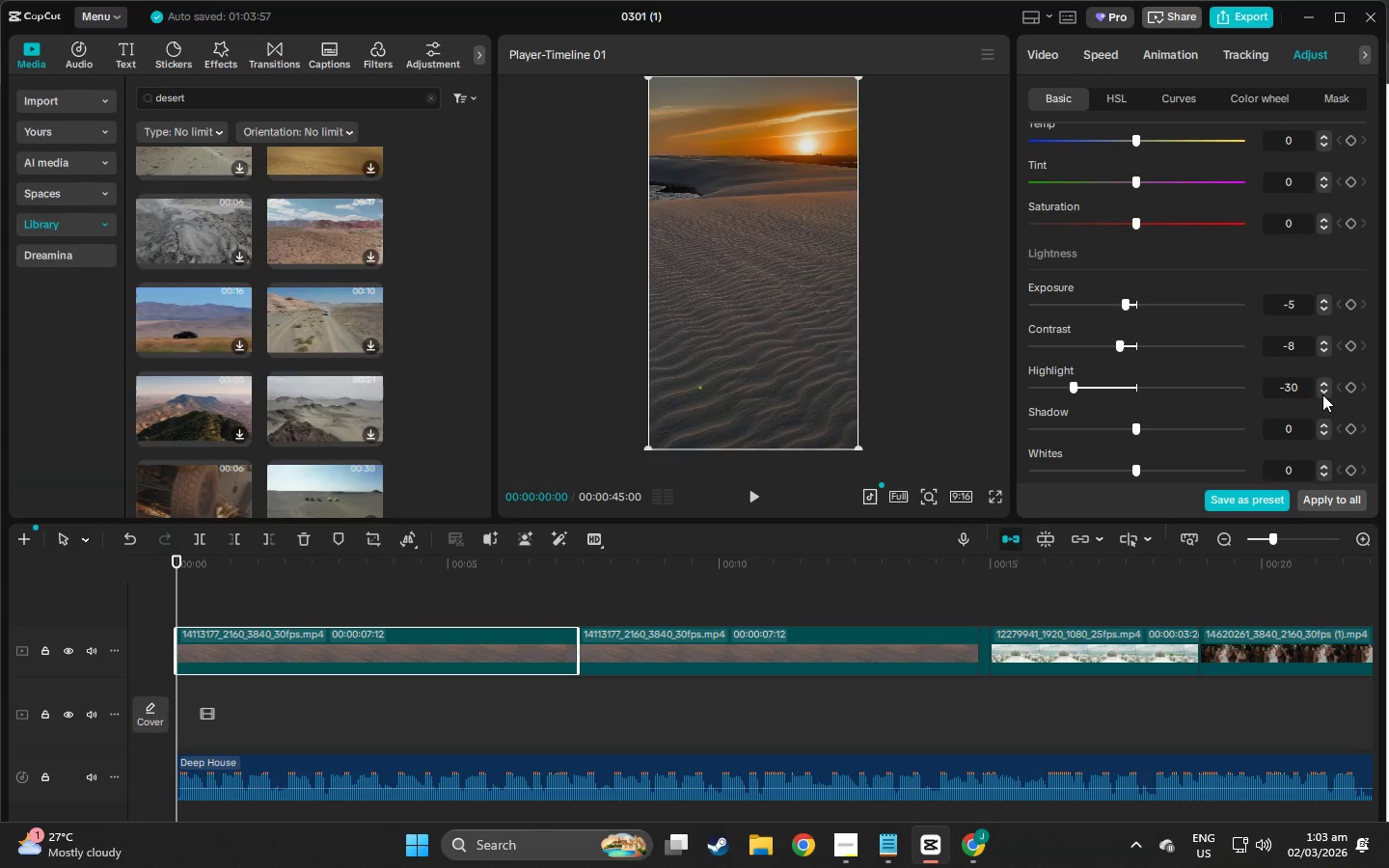 
triple_click([1322, 394])
 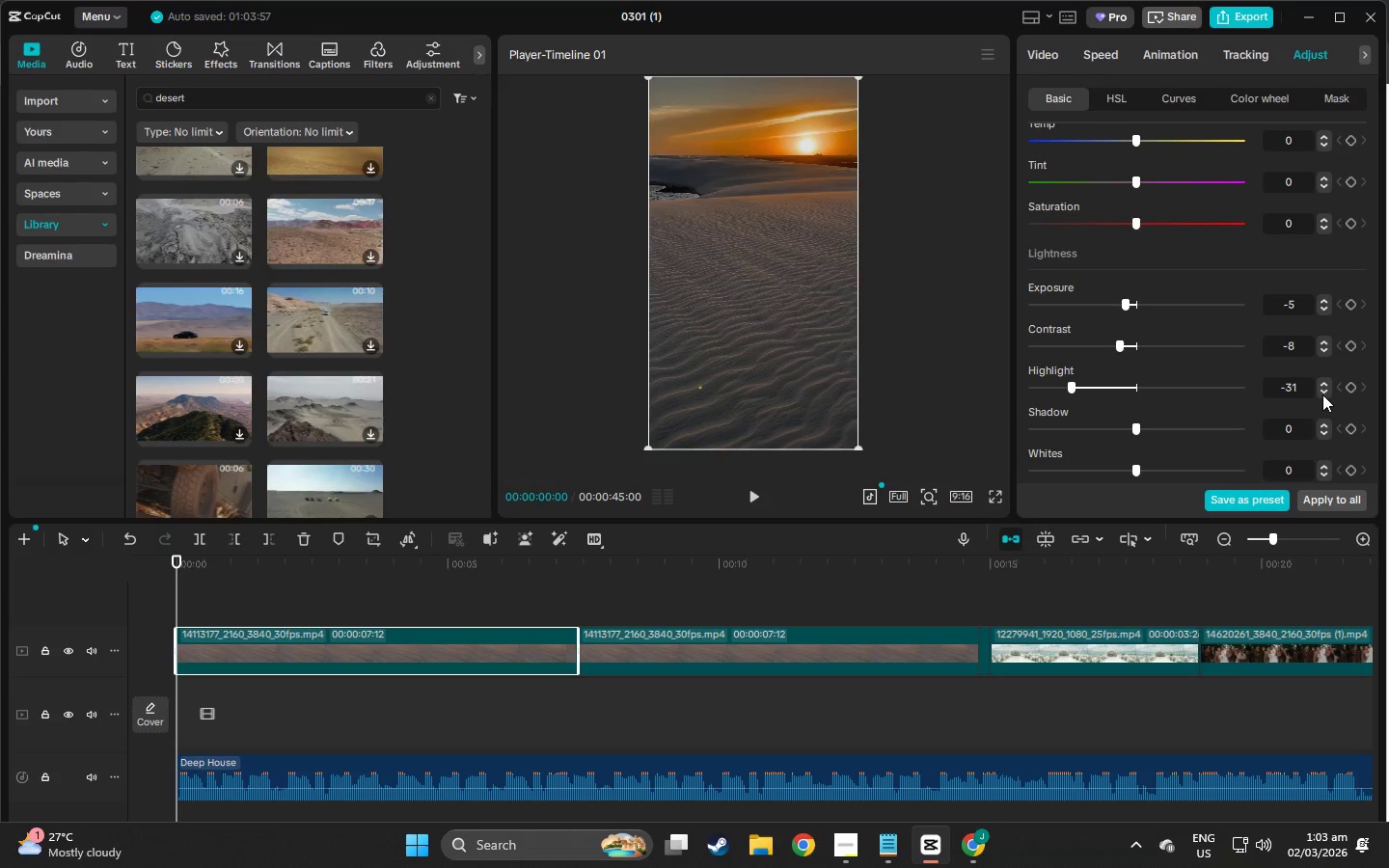 
triple_click([1322, 394])
 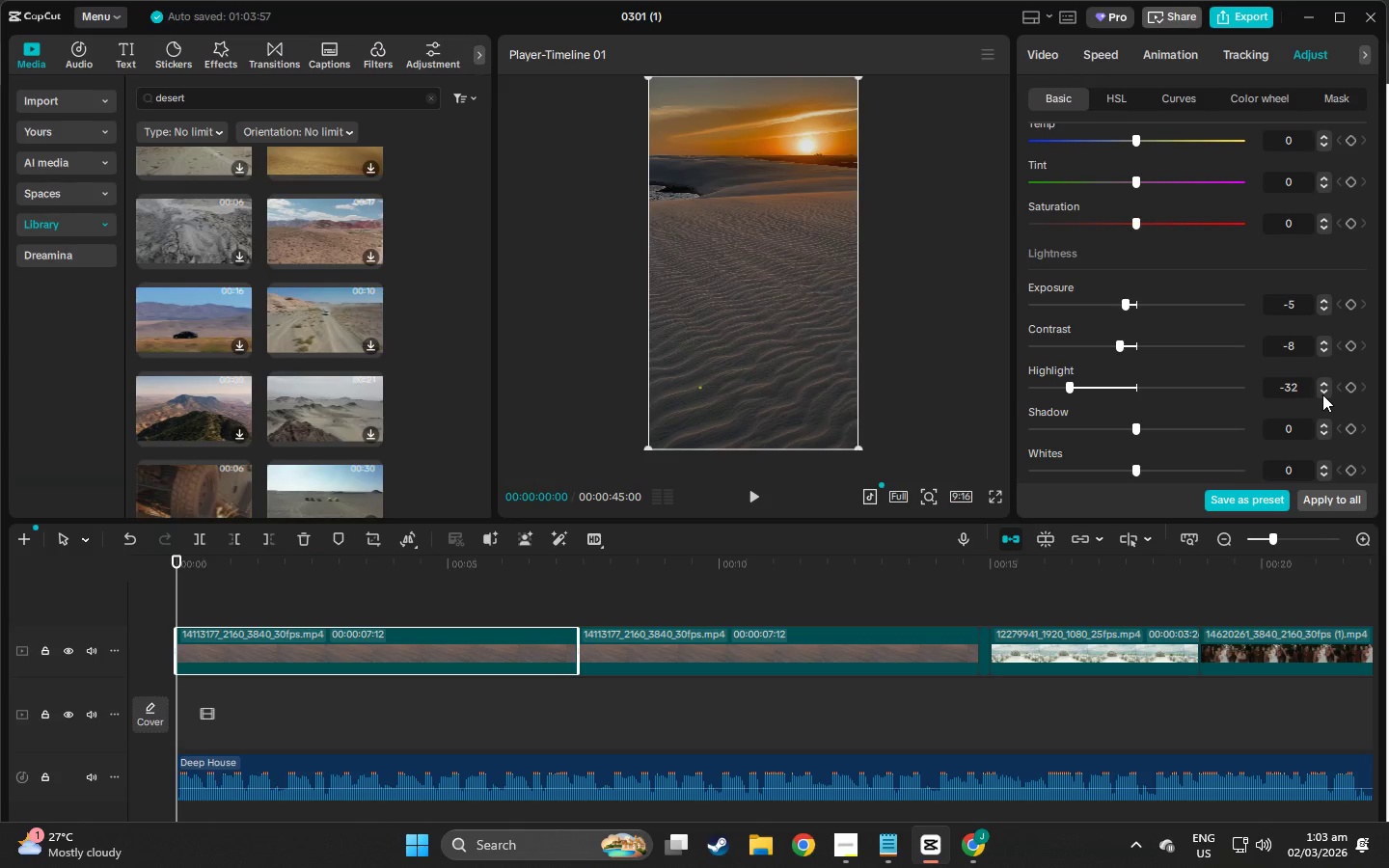 
triple_click([1322, 394])
 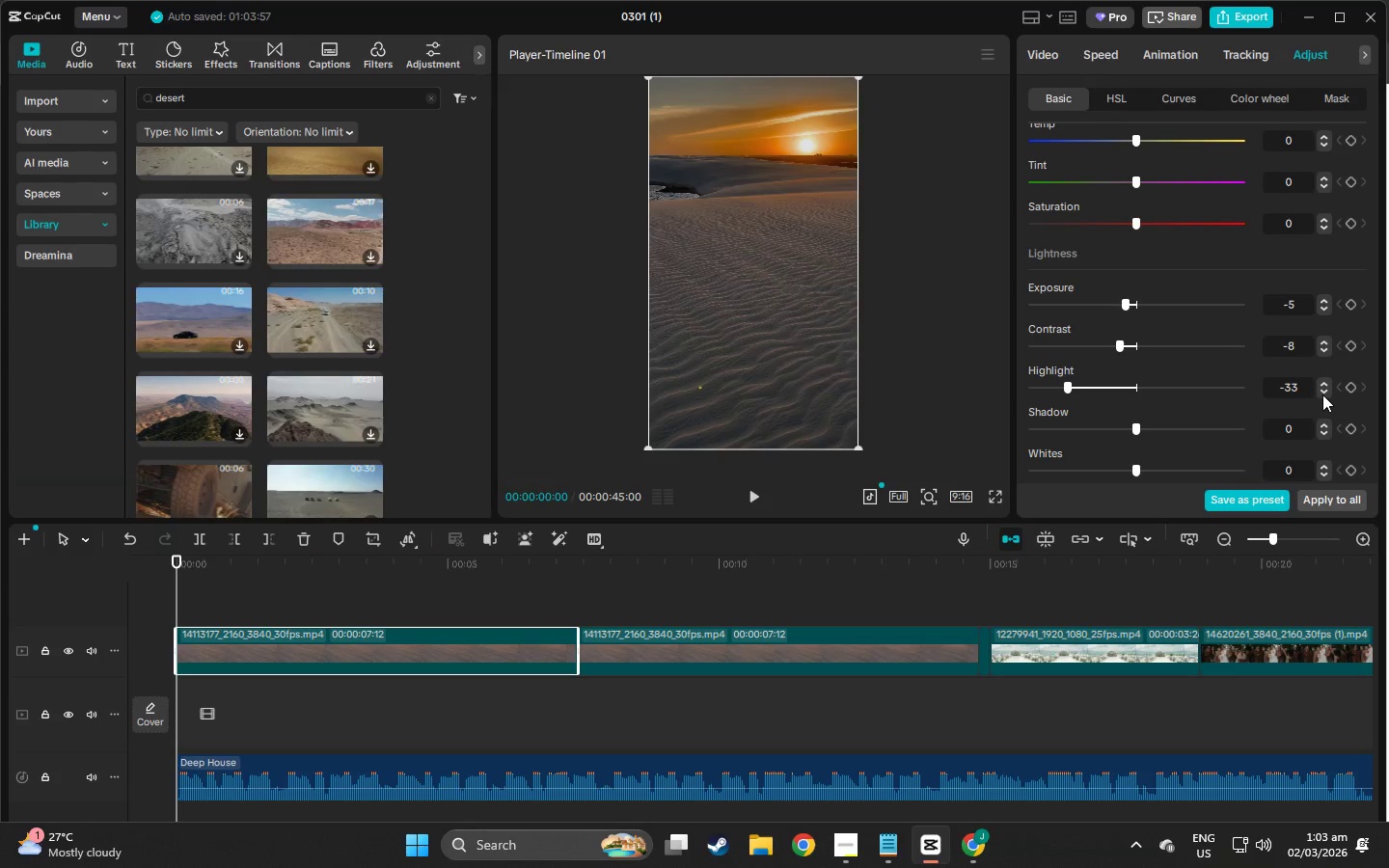 
triple_click([1322, 394])
 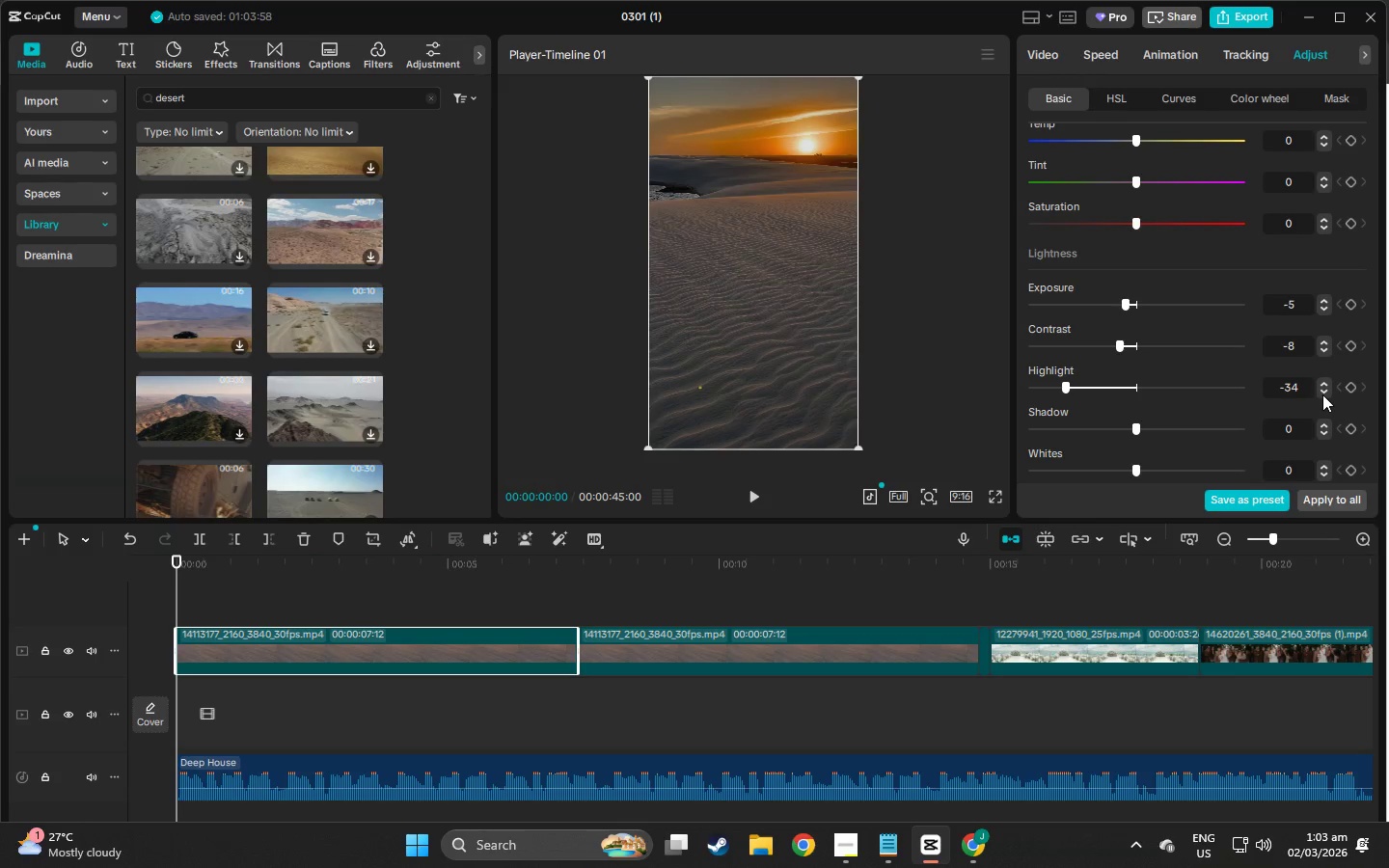 
triple_click([1322, 394])
 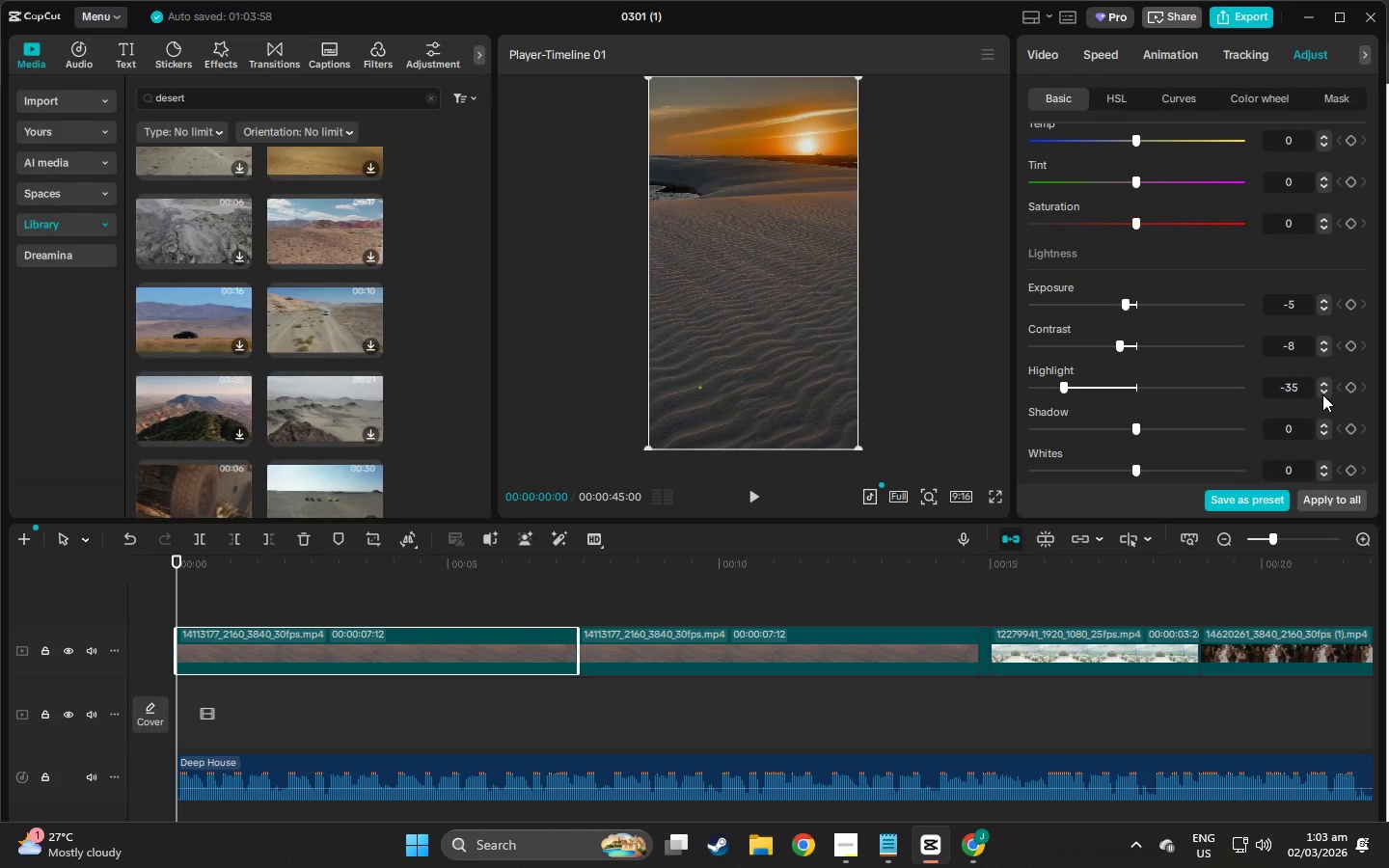 
key(Alt+AltLeft)
 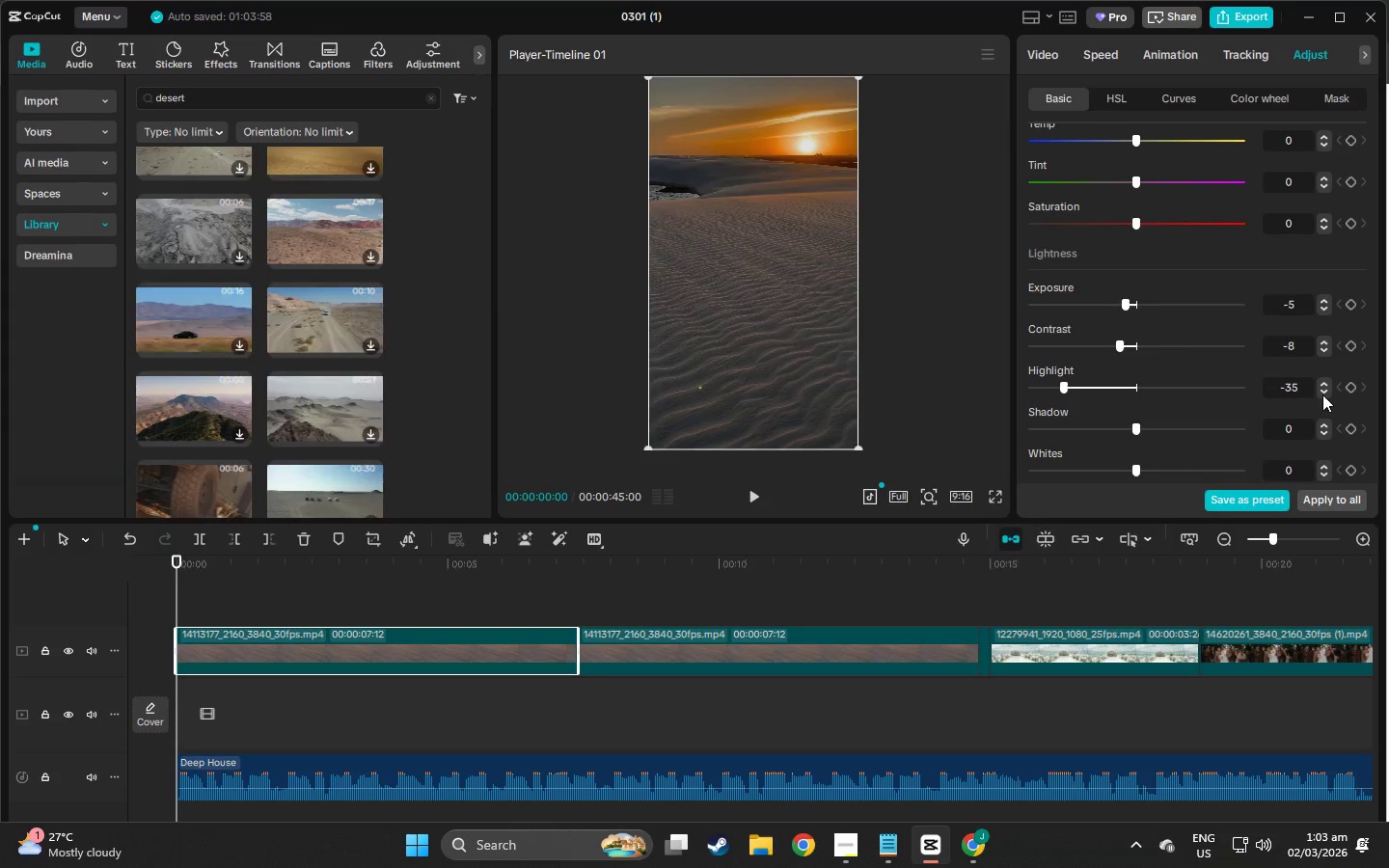 
key(Alt+Tab)
 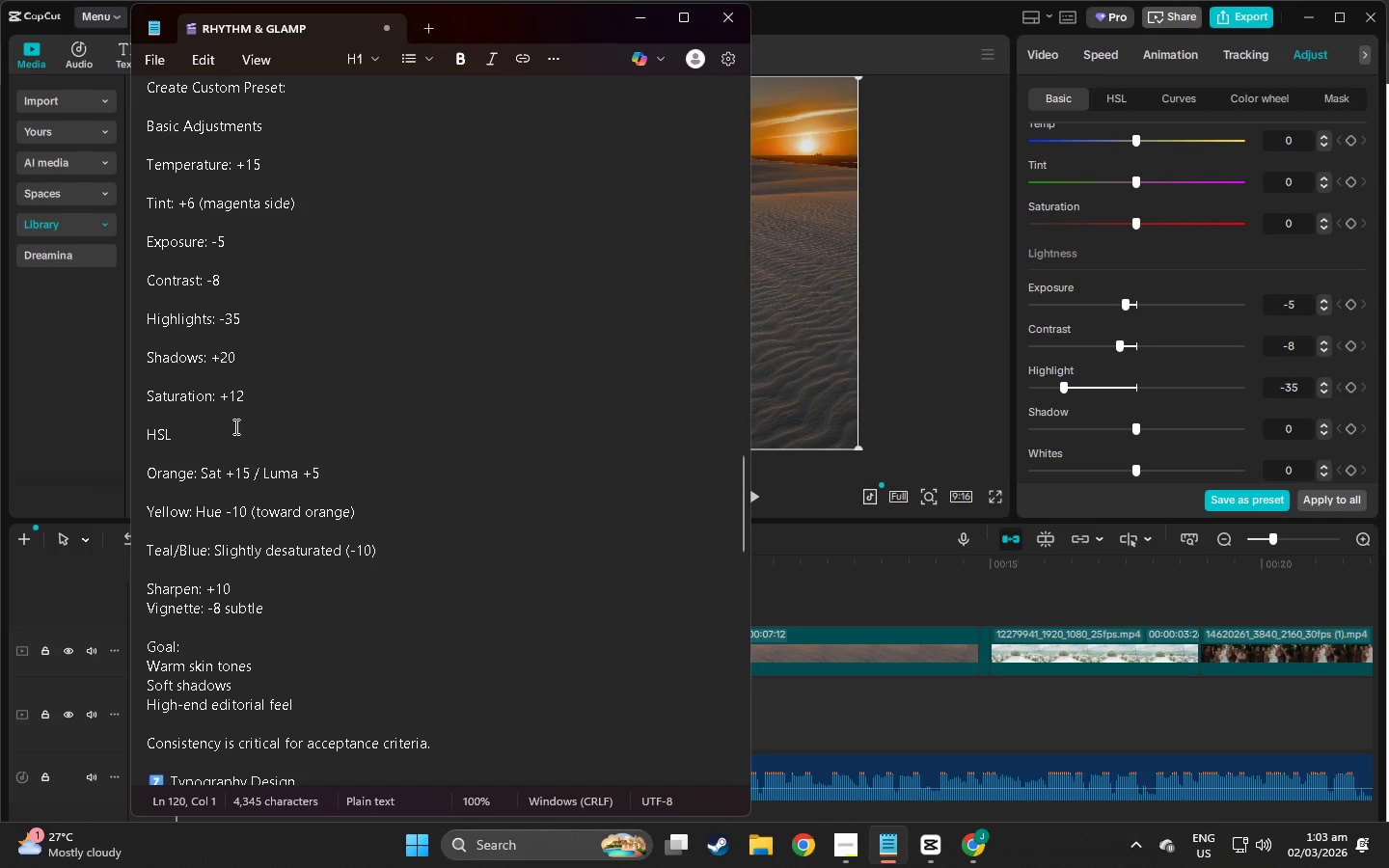 
scroll: coordinate [248, 364], scroll_direction: down, amount: 1.0
 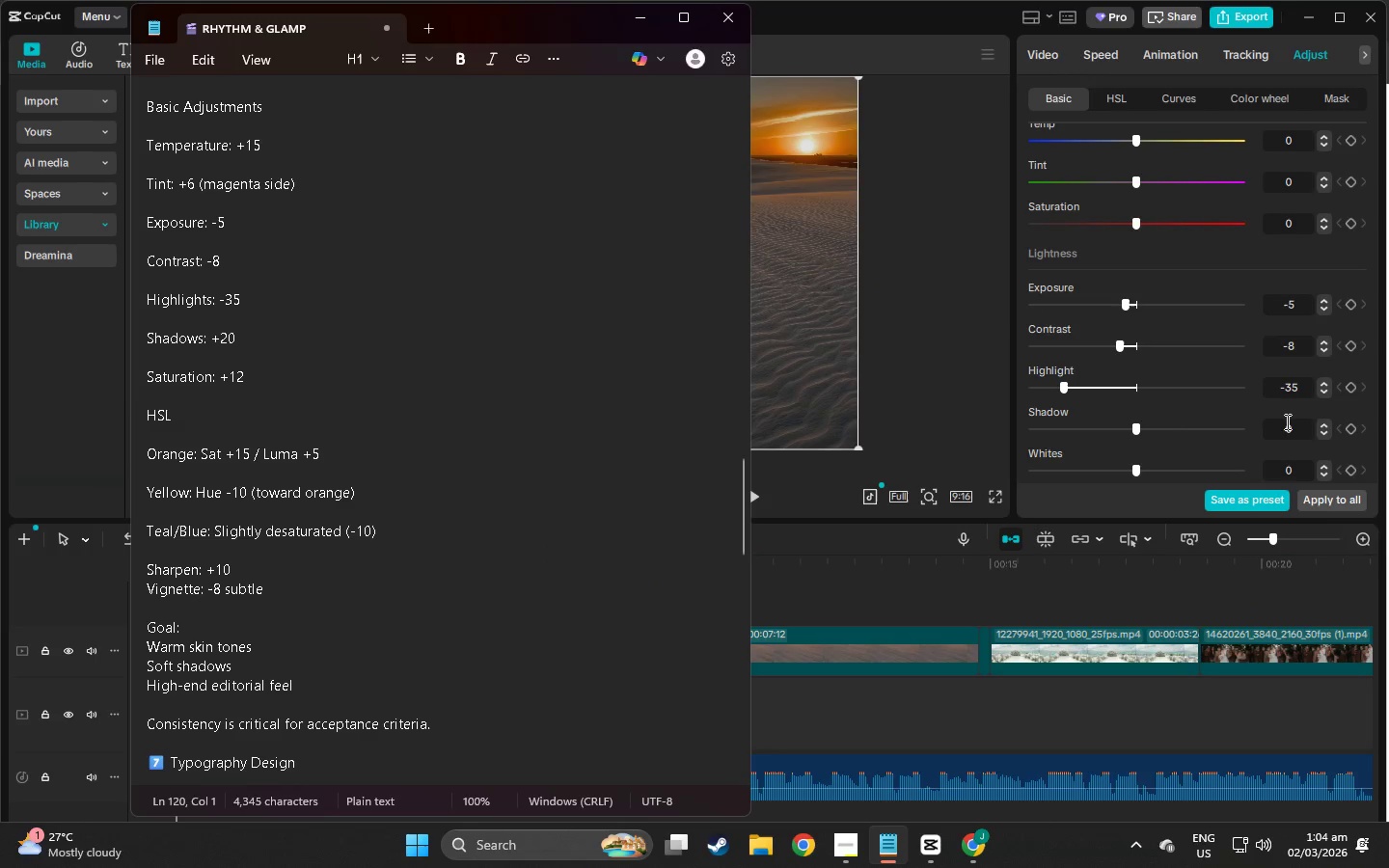 
left_click([1325, 424])
 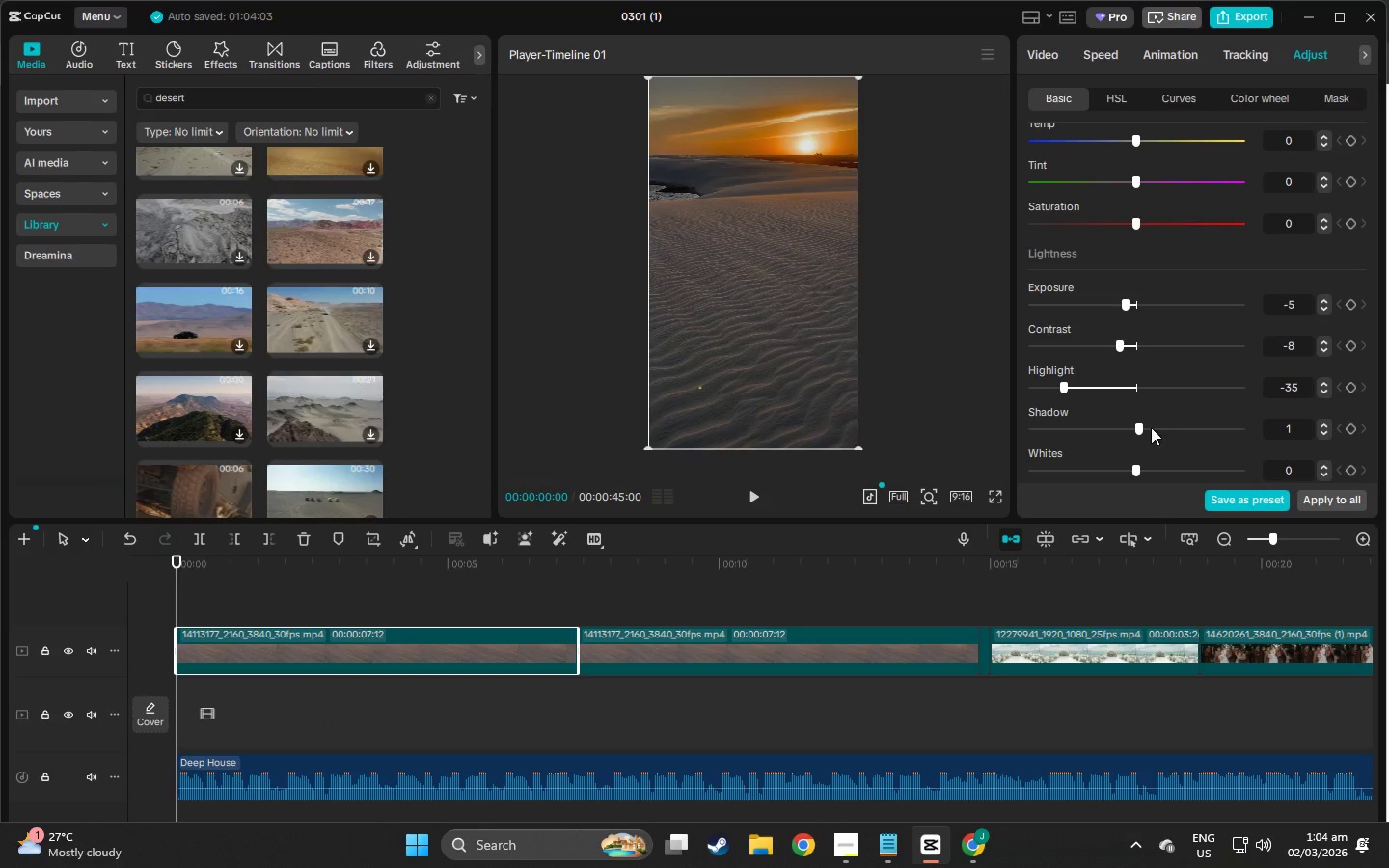 
left_click_drag(start_coordinate=[1139, 425], to_coordinate=[1174, 435])
 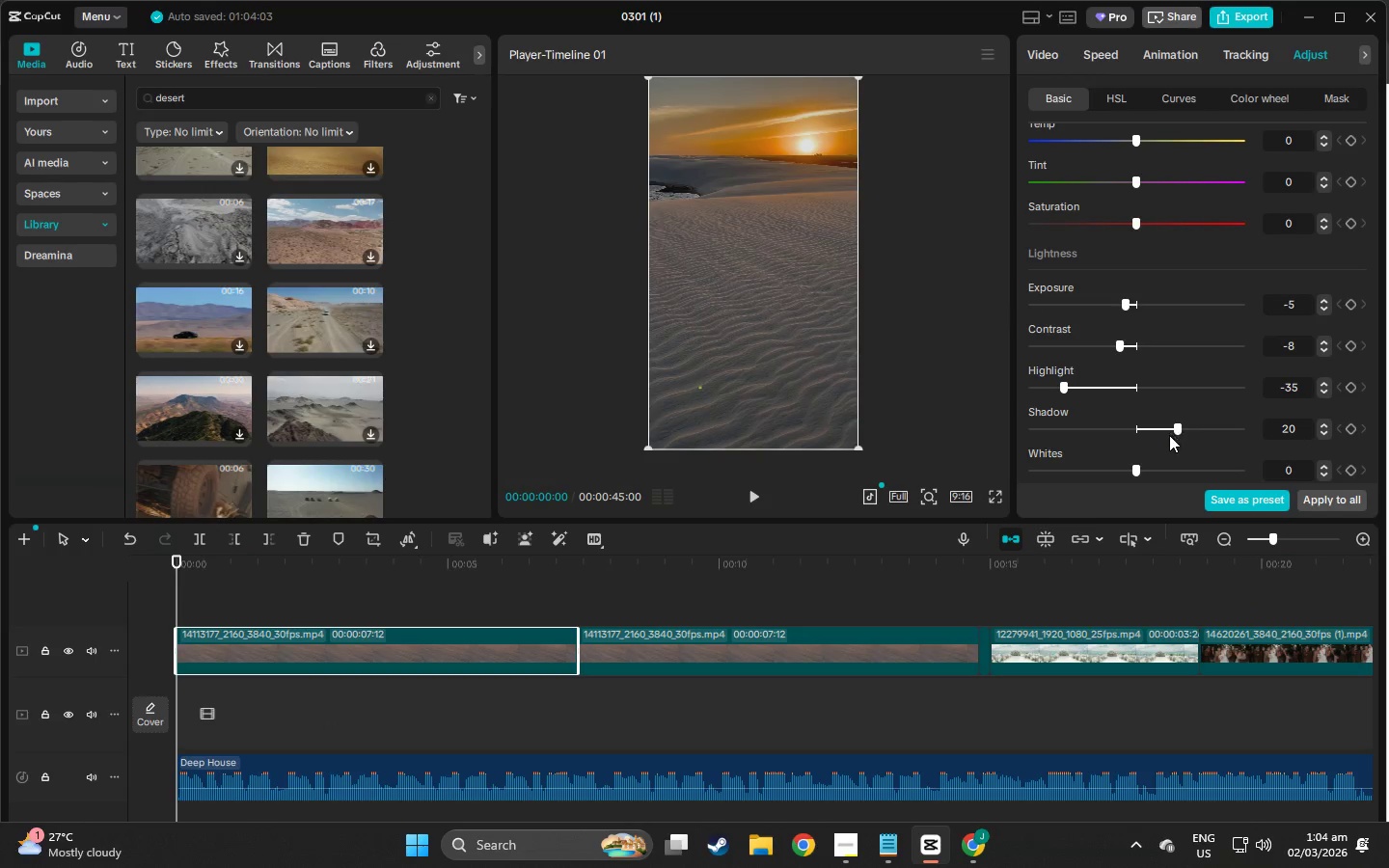 
key(Alt+AltLeft)
 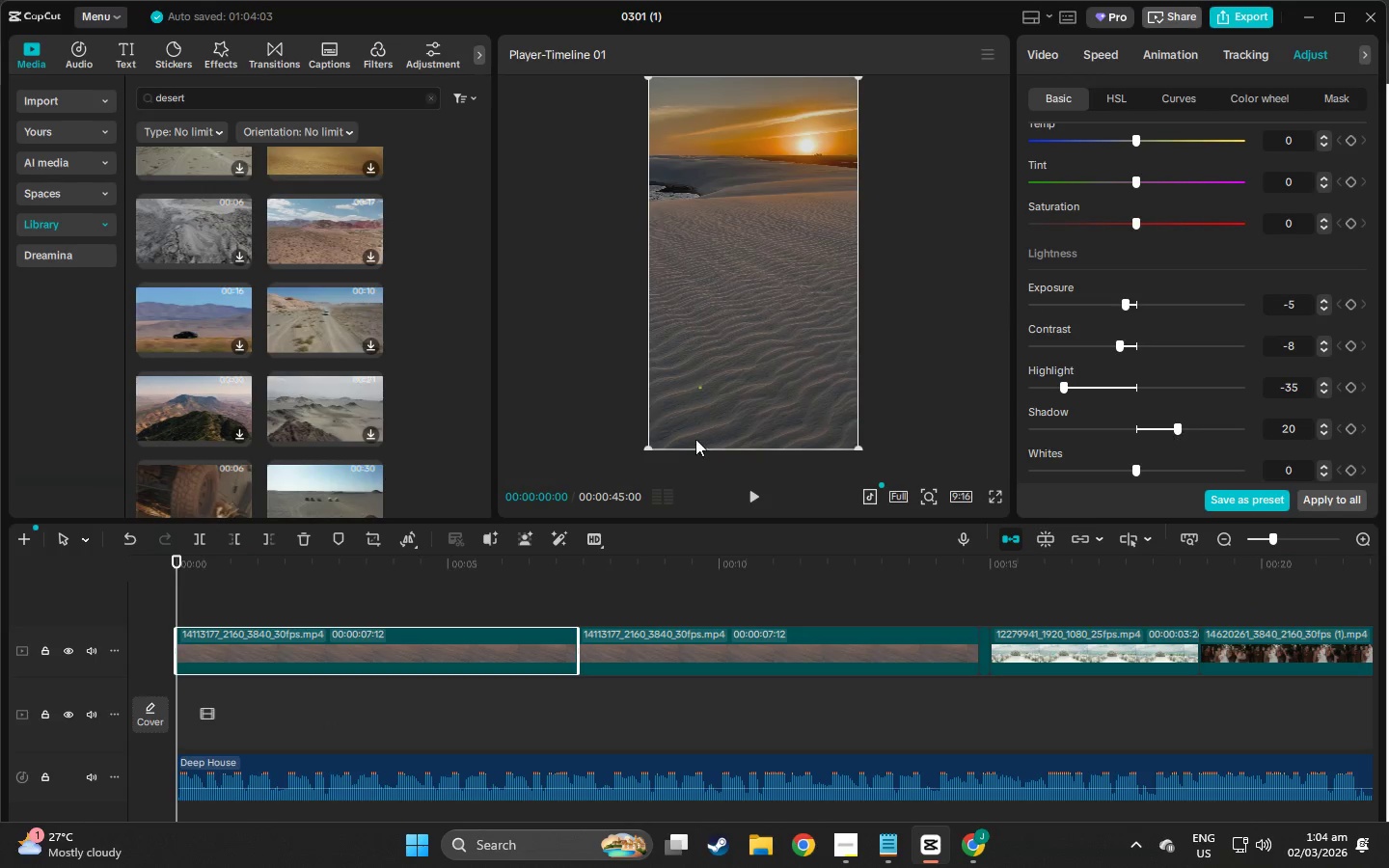 
key(Alt+Tab)
 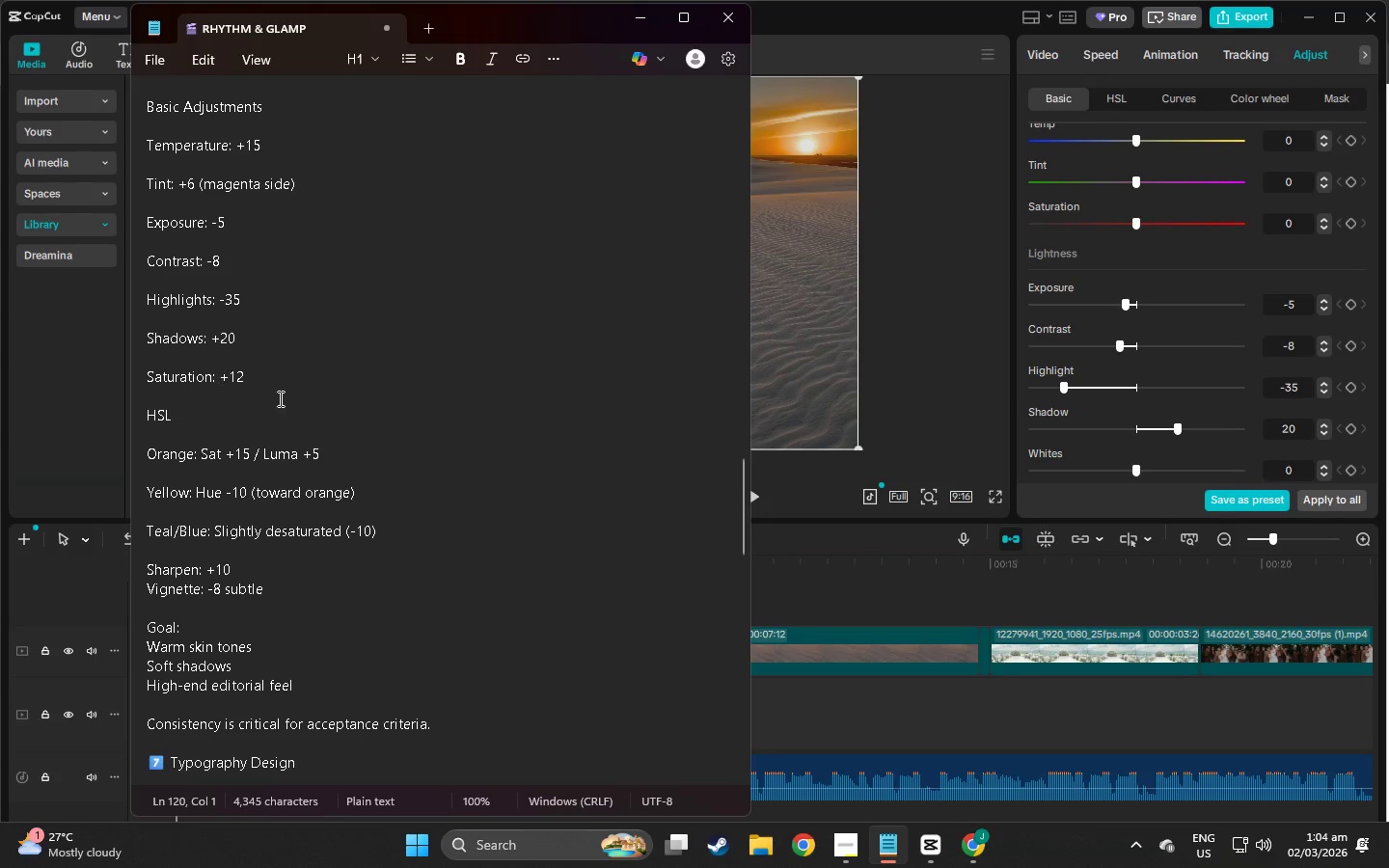 
key(Alt+Tab)
 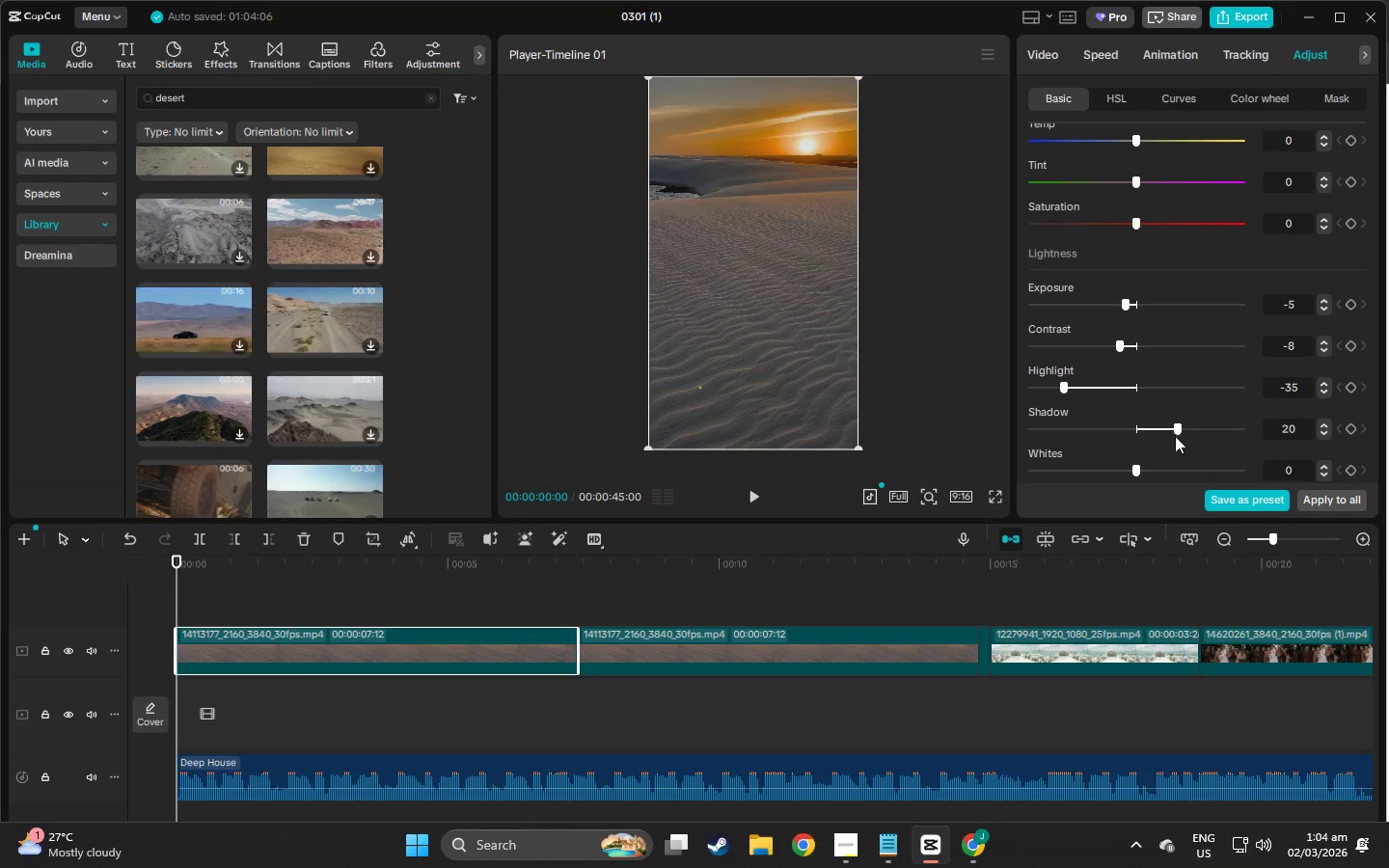 
scroll: coordinate [1110, 428], scroll_direction: down, amount: 4.0
 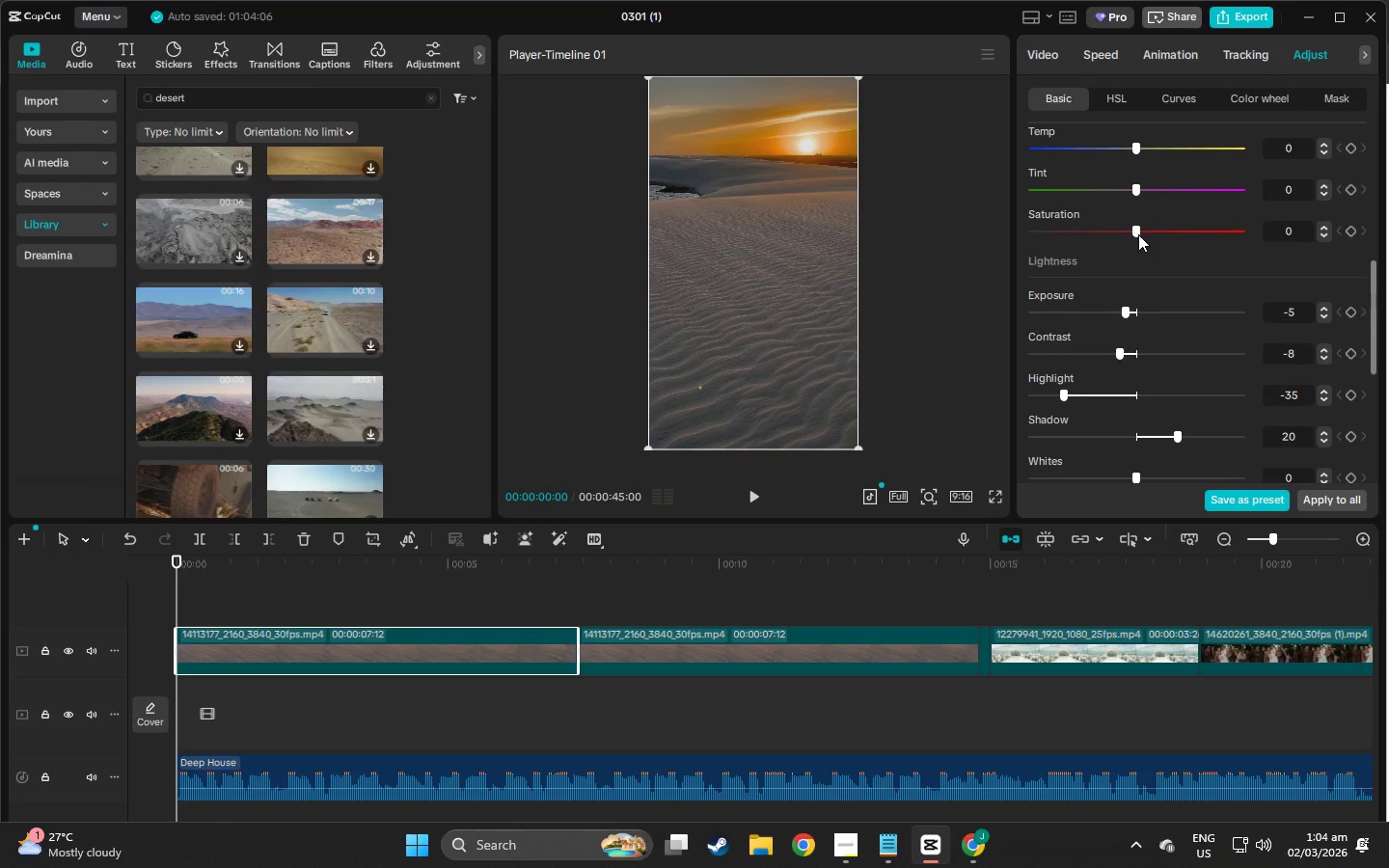 
left_click_drag(start_coordinate=[1134, 227], to_coordinate=[1156, 231])
 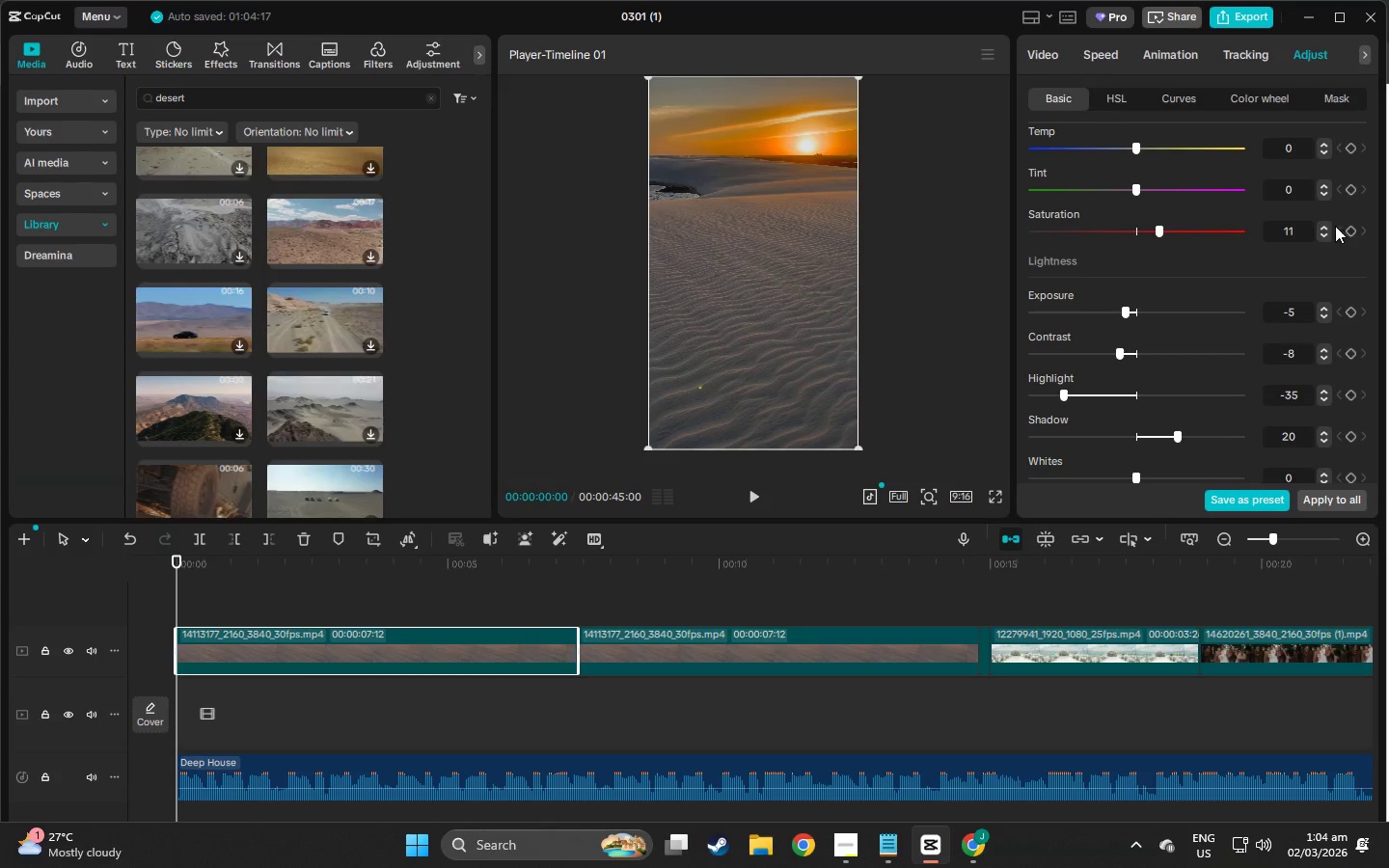 
left_click([1326, 224])
 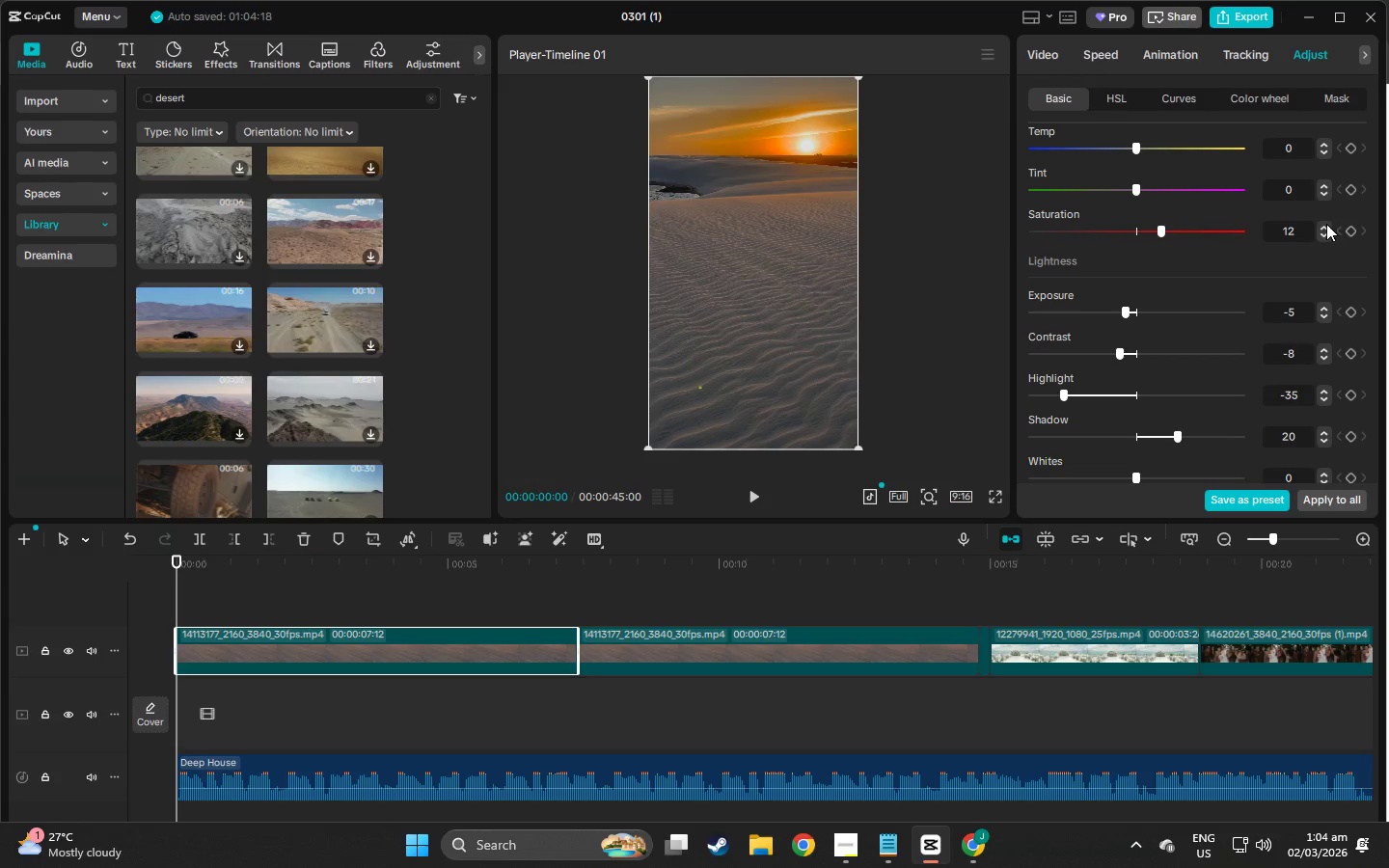 
key(Alt+AltLeft)
 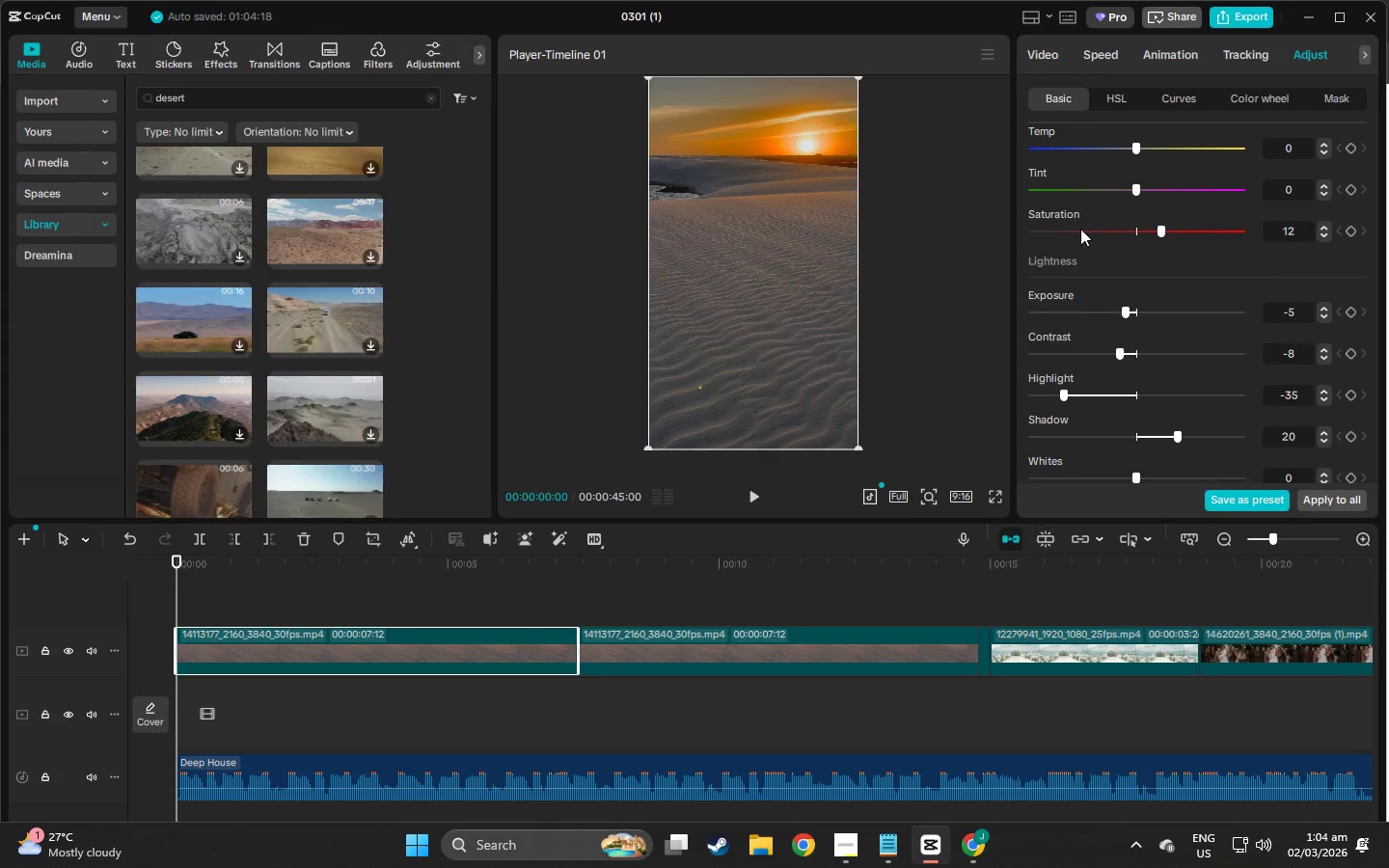 
key(Alt+Tab)
 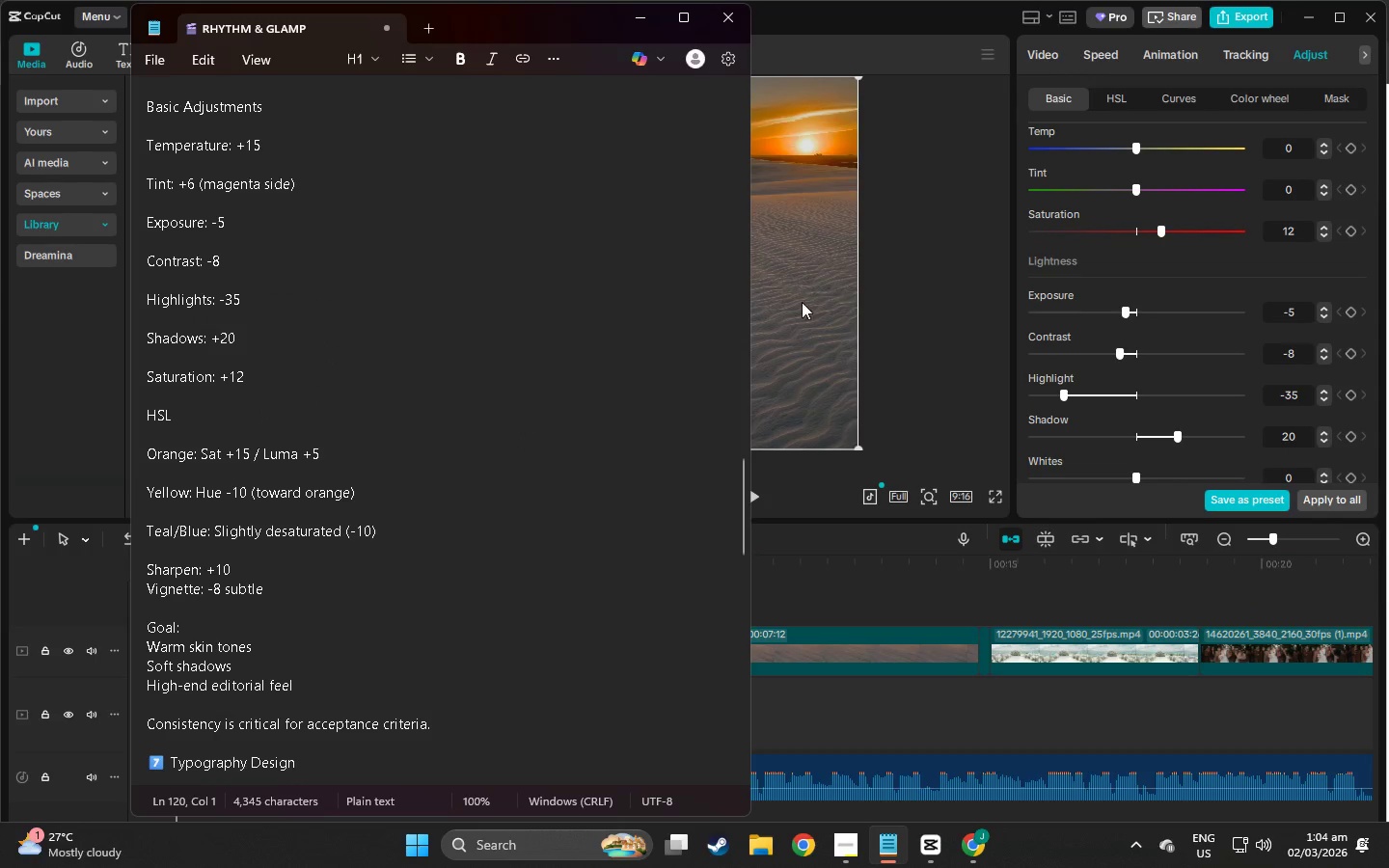 
left_click([1130, 100])
 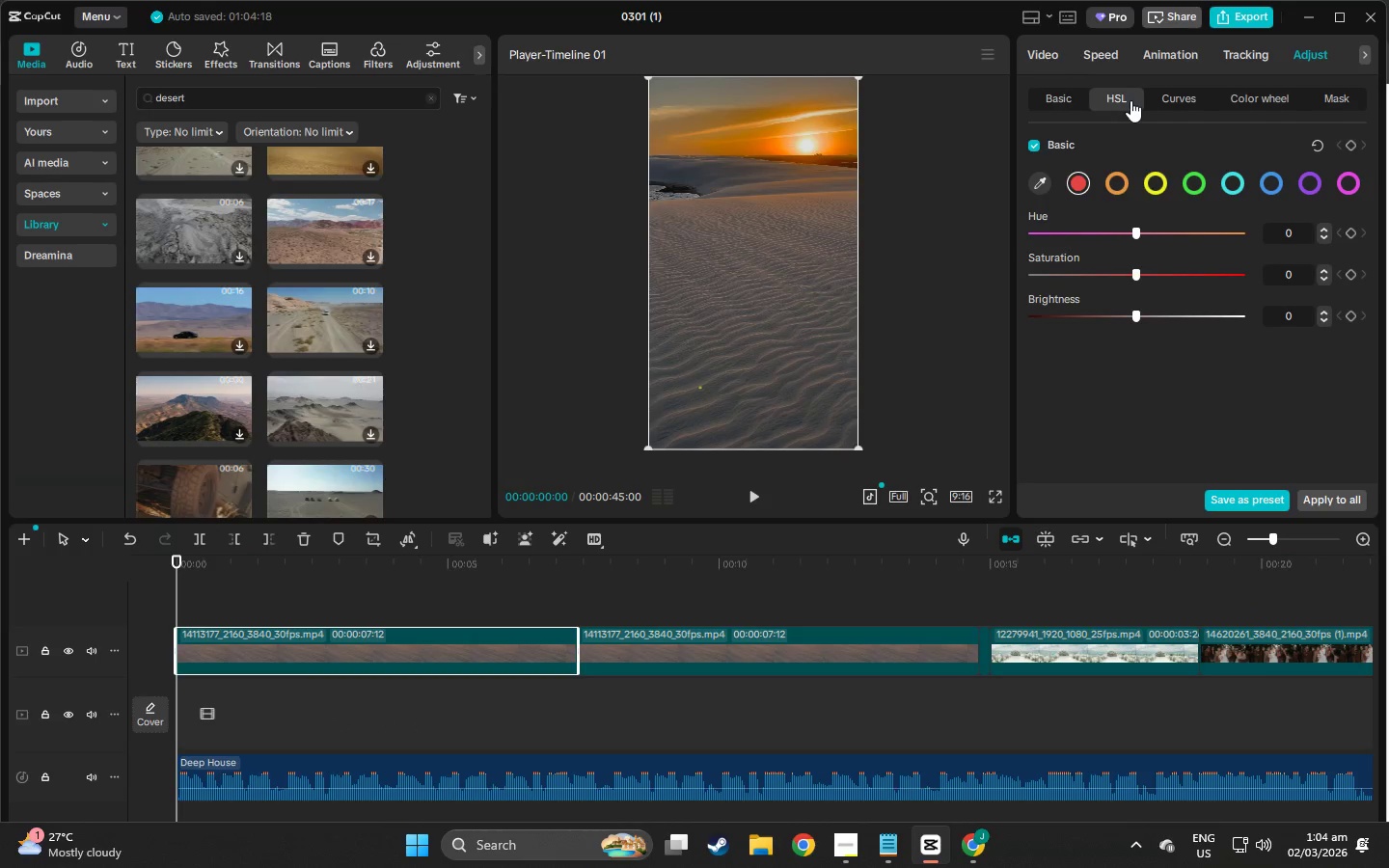 
key(Alt+AltLeft)
 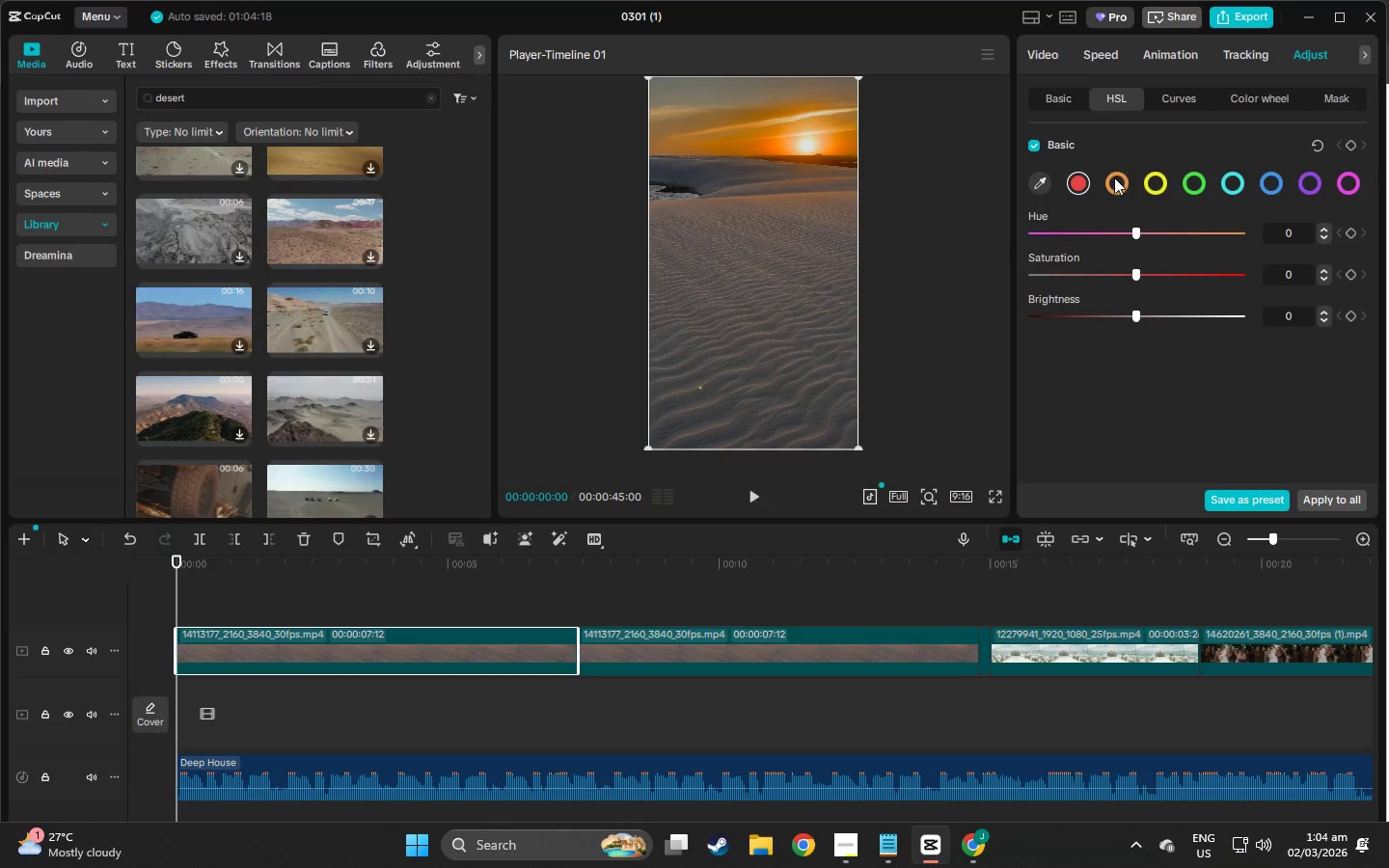 
key(Alt+Tab)
 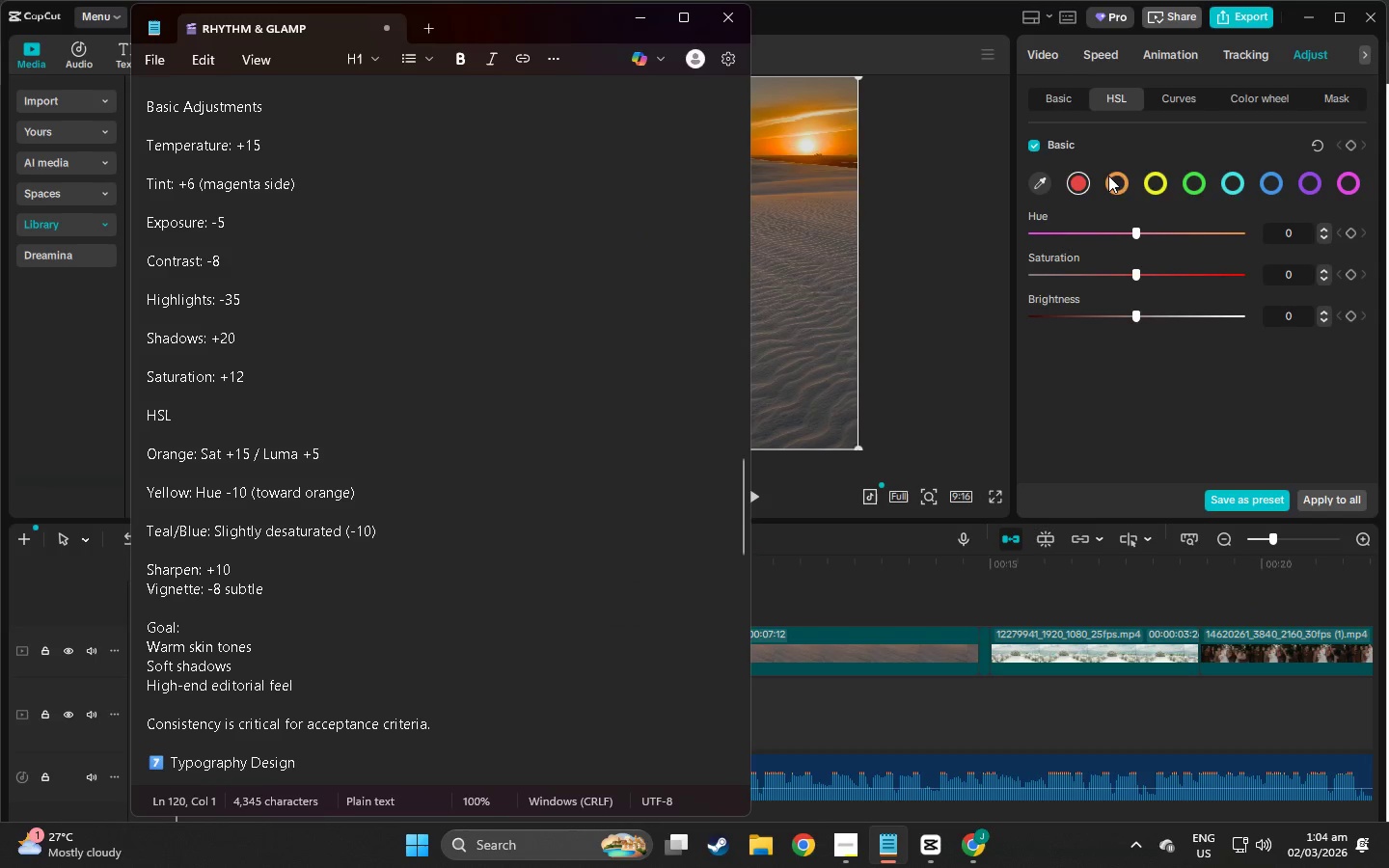 
left_click([1120, 182])
 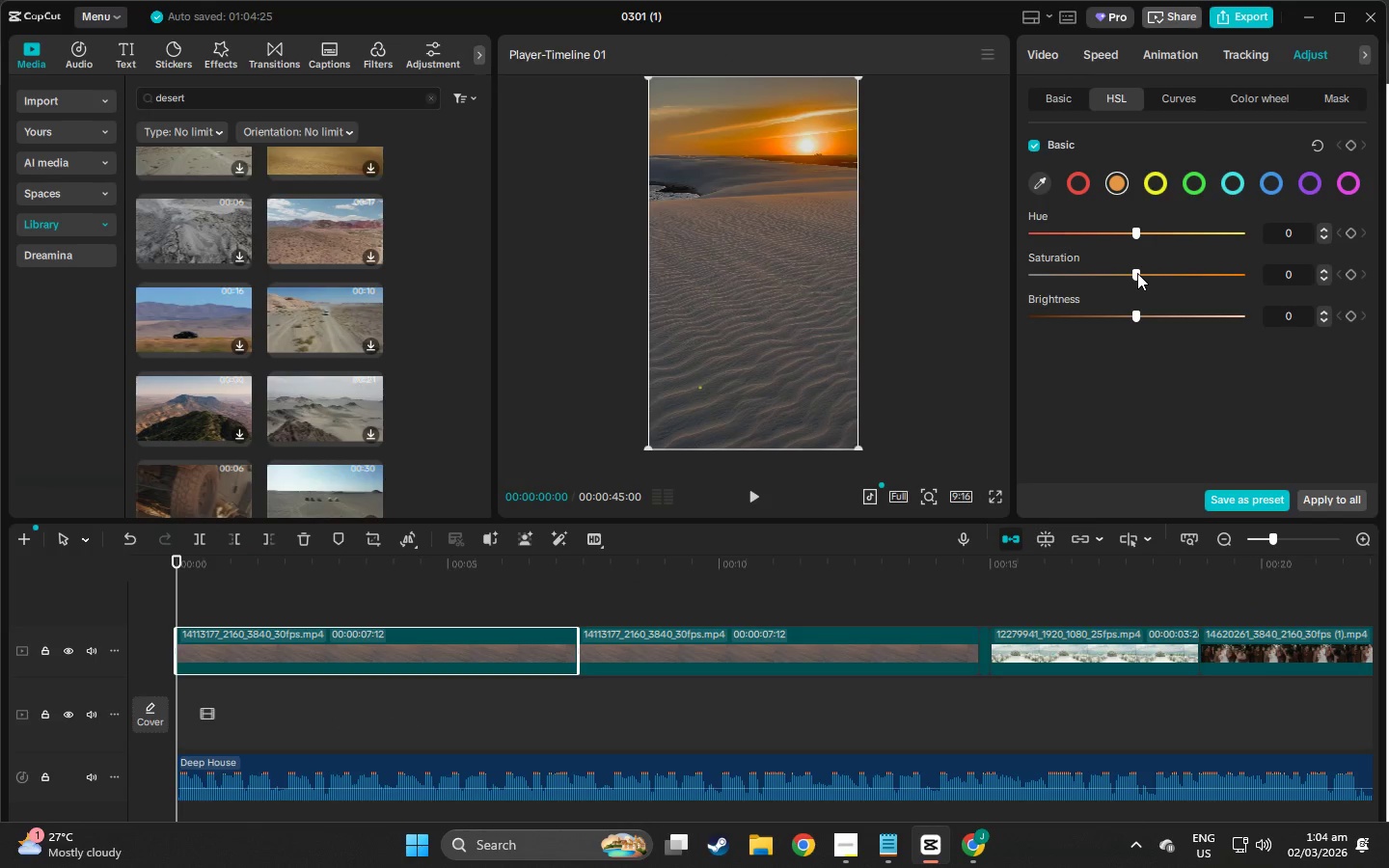 
key(Alt+AltLeft)
 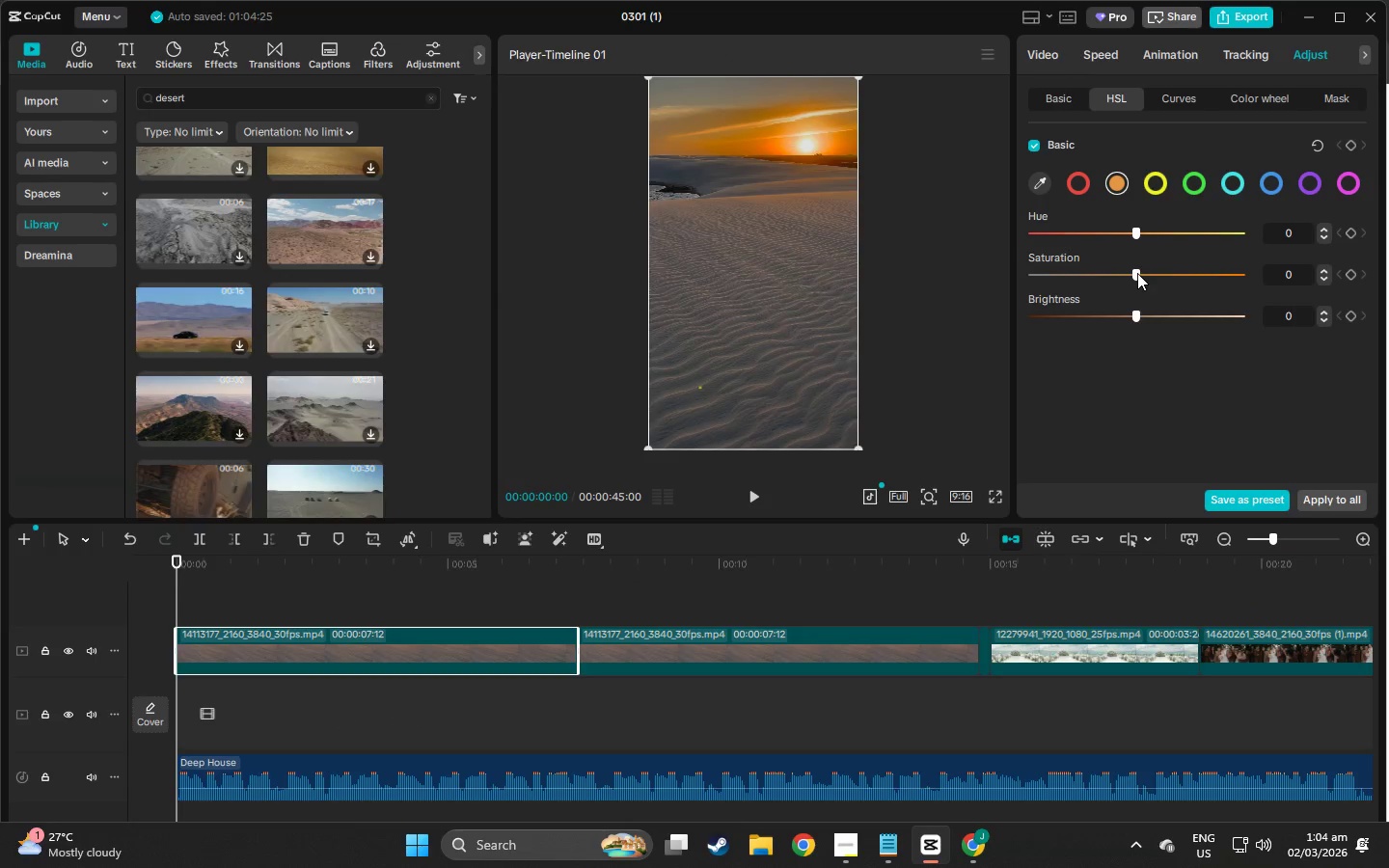 
key(Alt+Tab)
 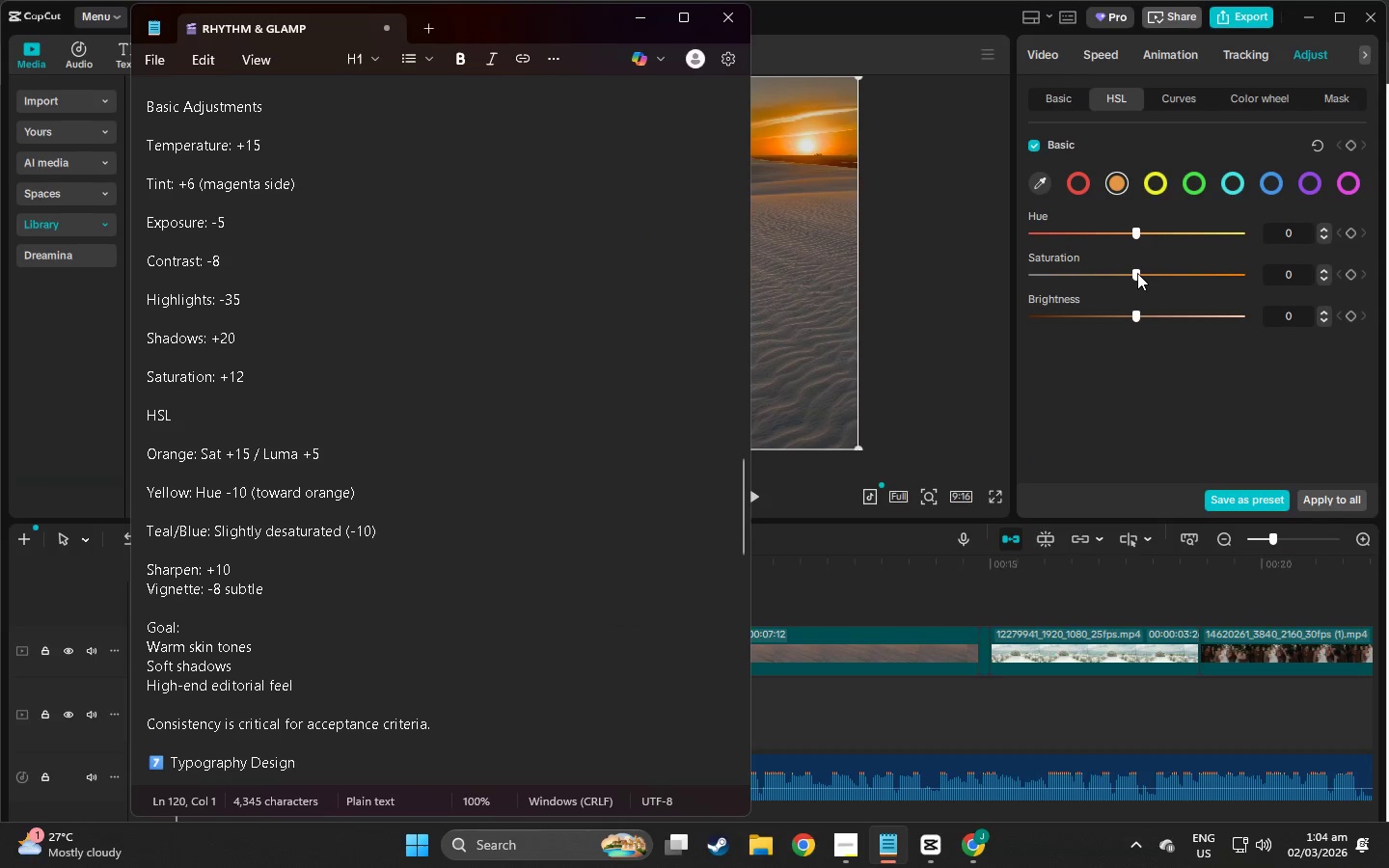 
key(Alt+AltLeft)
 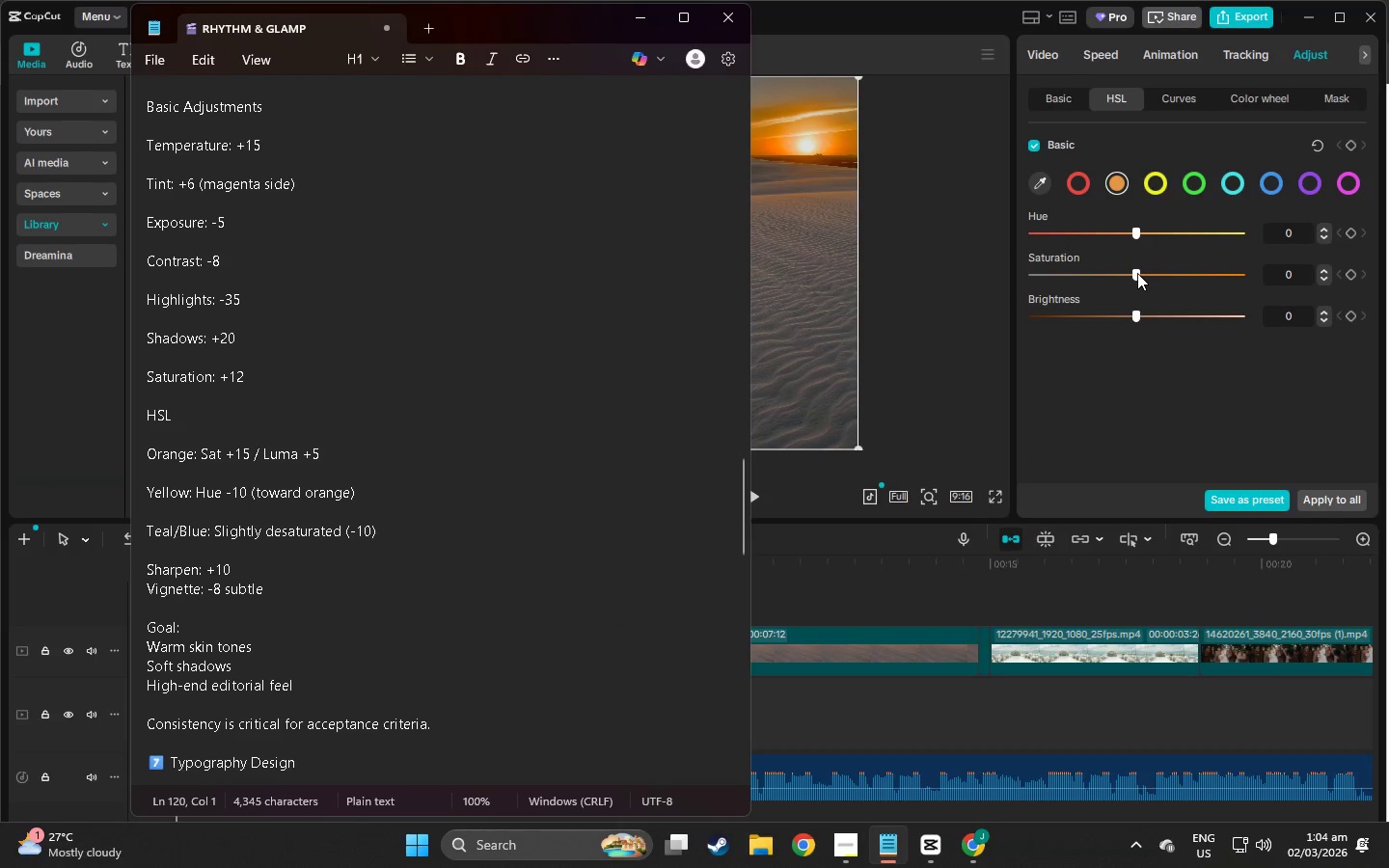 
key(Alt+AltLeft)
 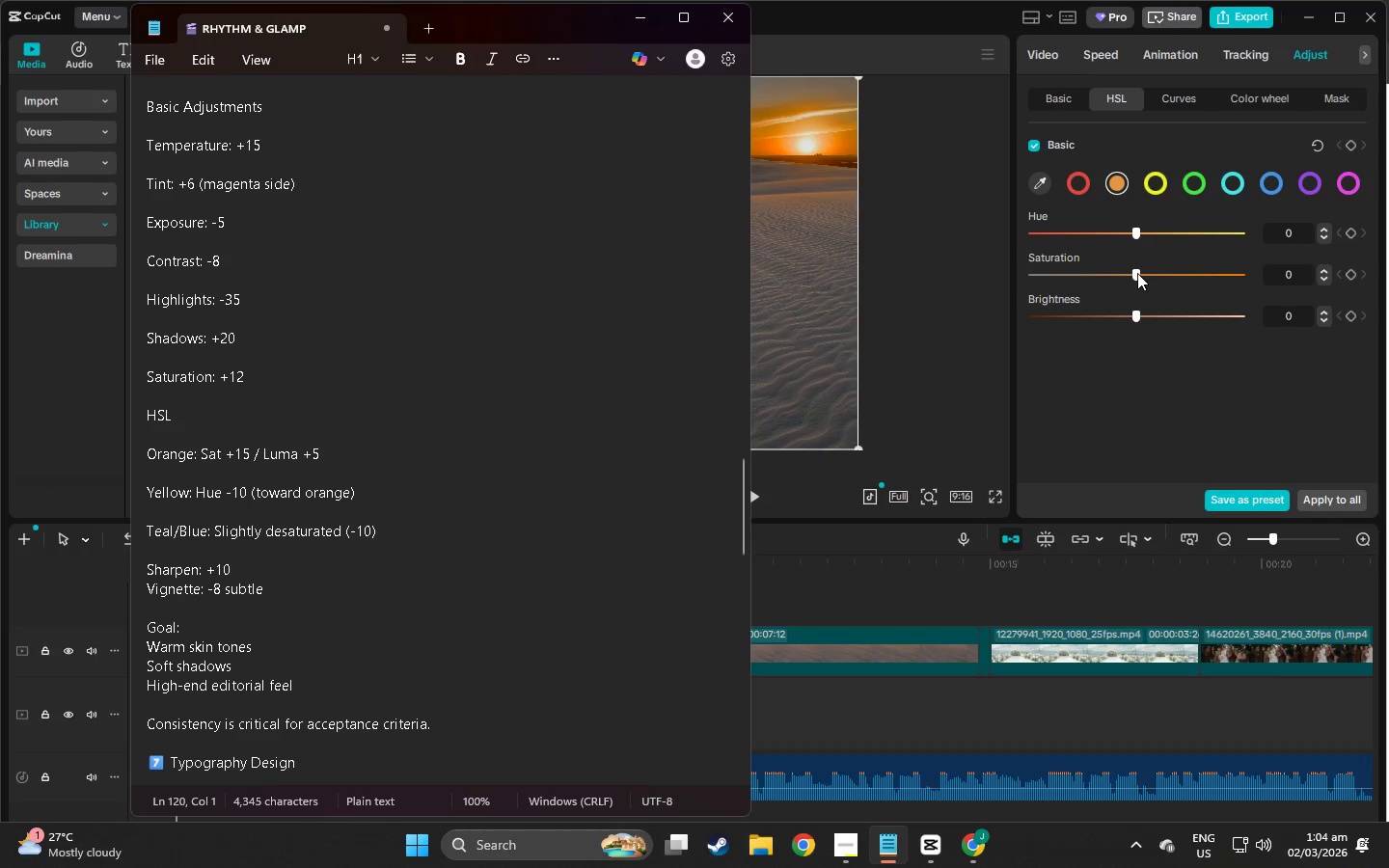 
key(Alt+Tab)
 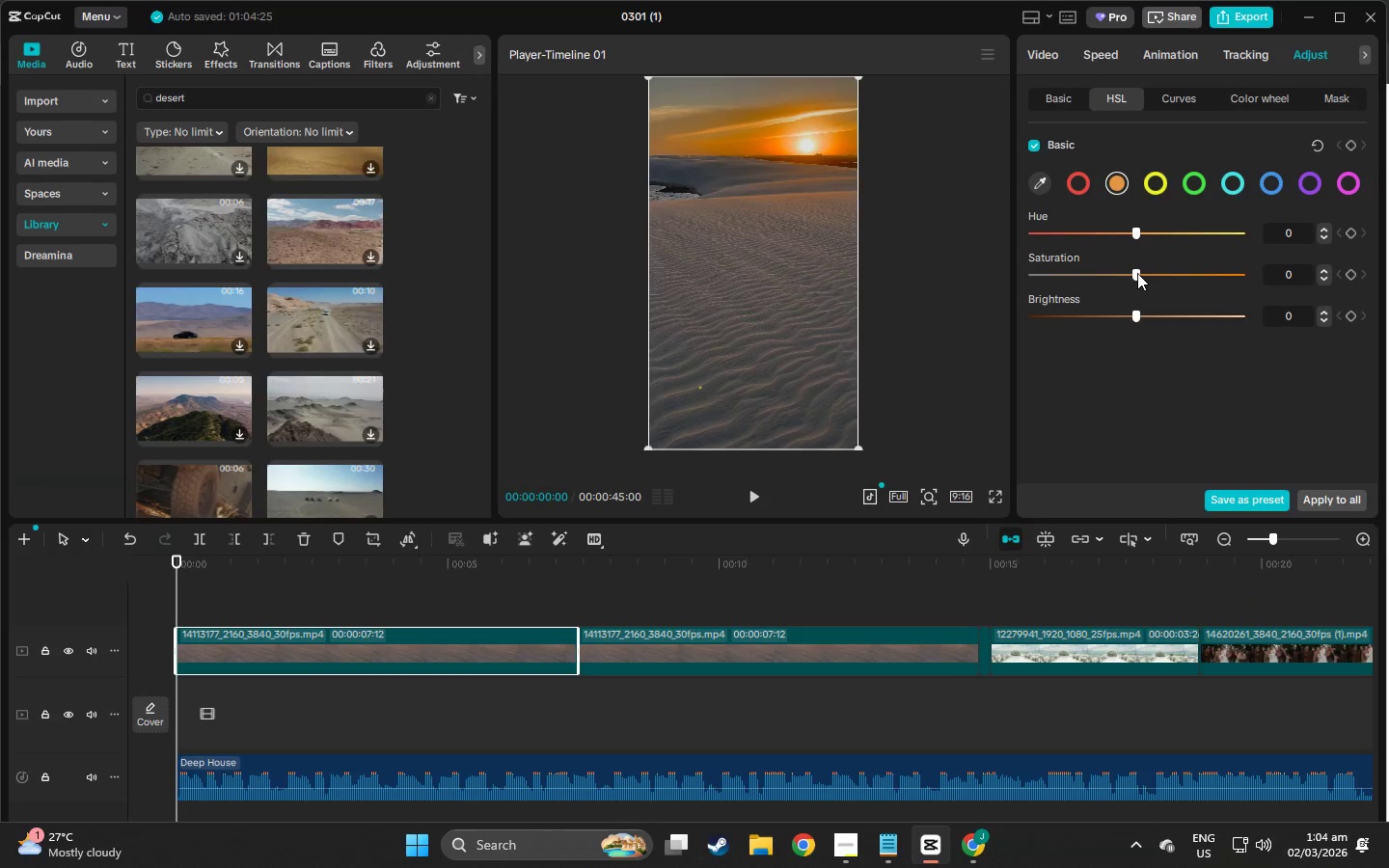 
left_click_drag(start_coordinate=[1137, 273], to_coordinate=[1148, 275])
 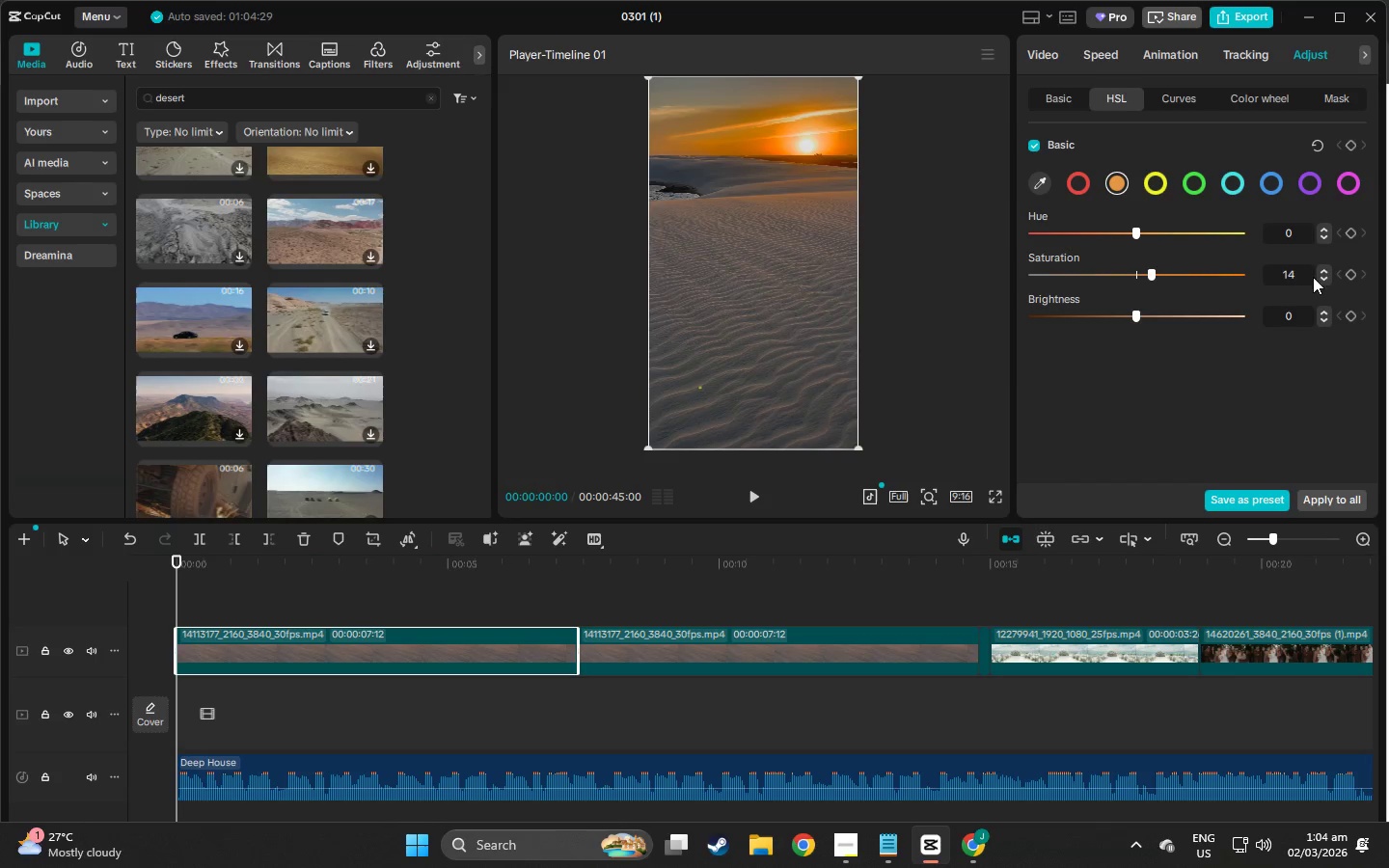 
left_click([1324, 272])
 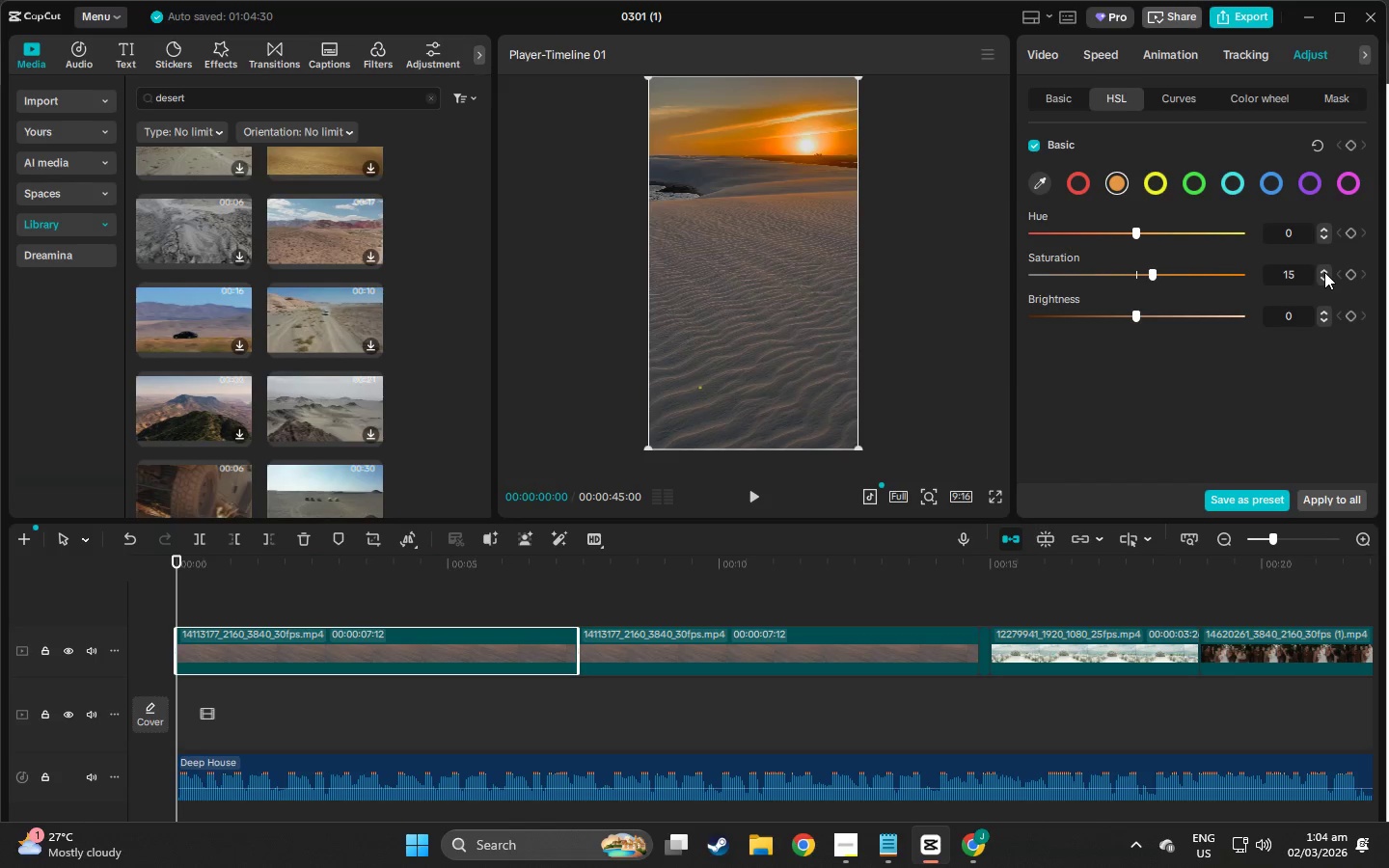 
key(Alt+AltLeft)
 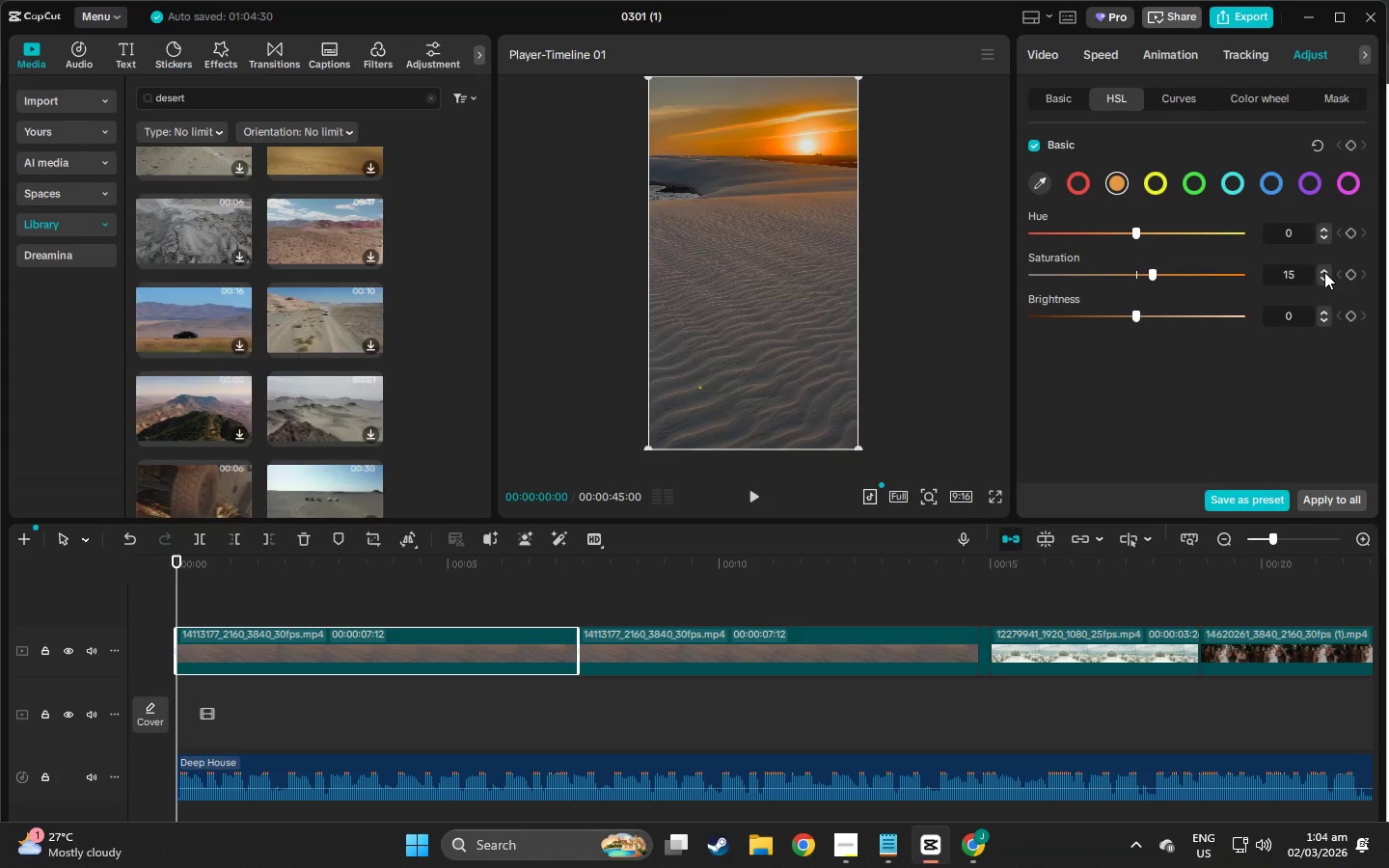 
key(Alt+Tab)
 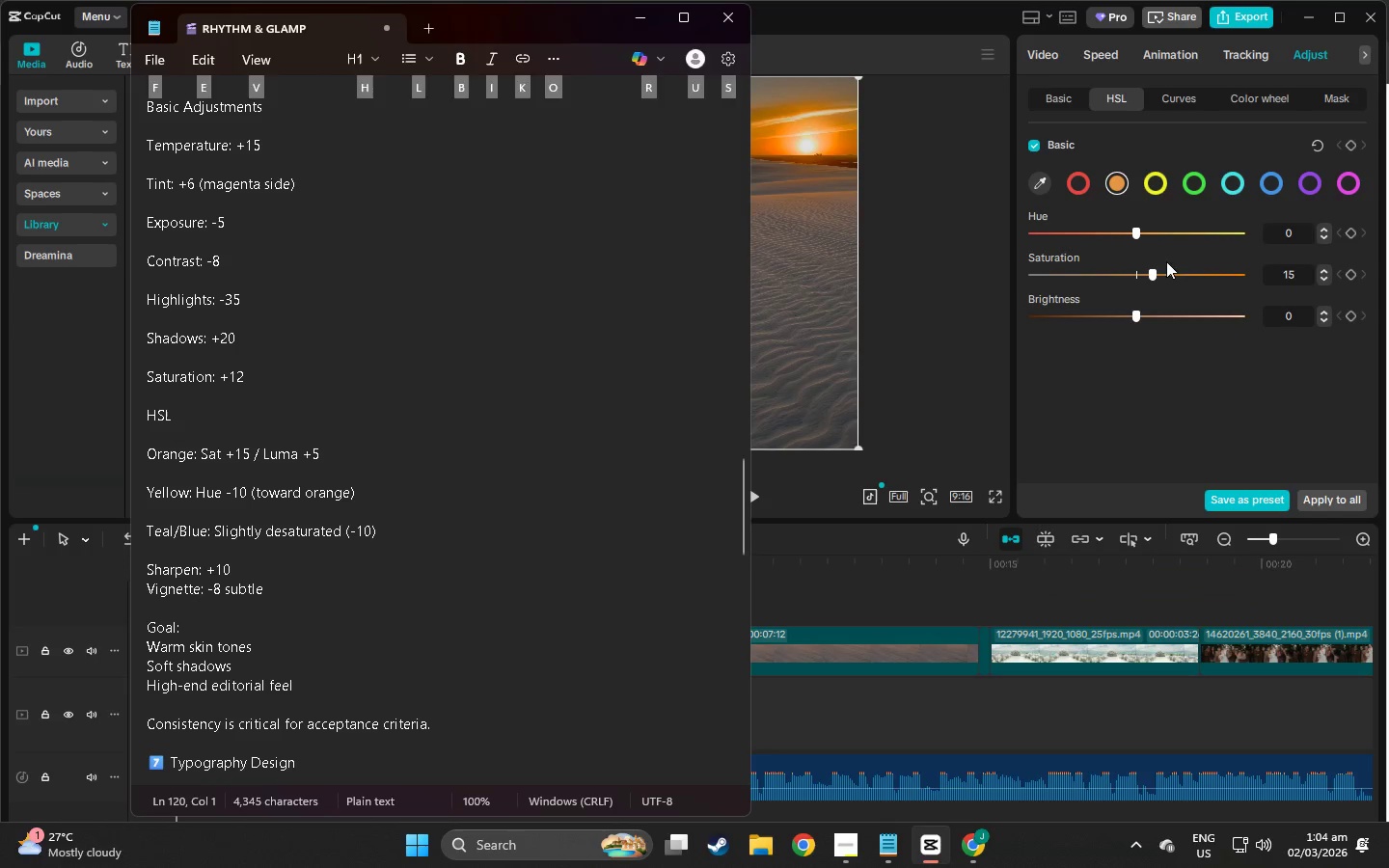 
hold_key(key=AltLeft, duration=11.5)
 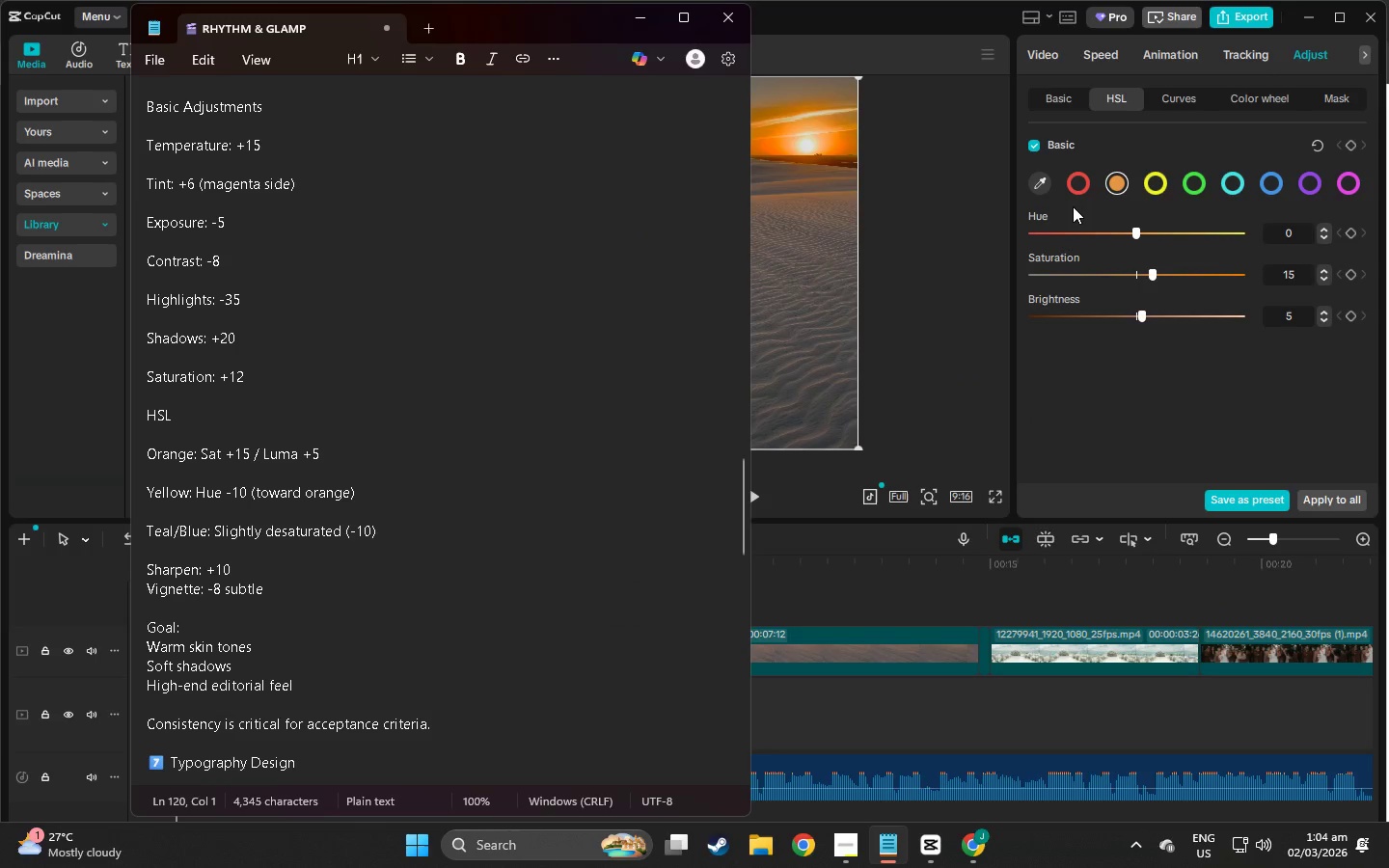 
key(Alt+Tab)
 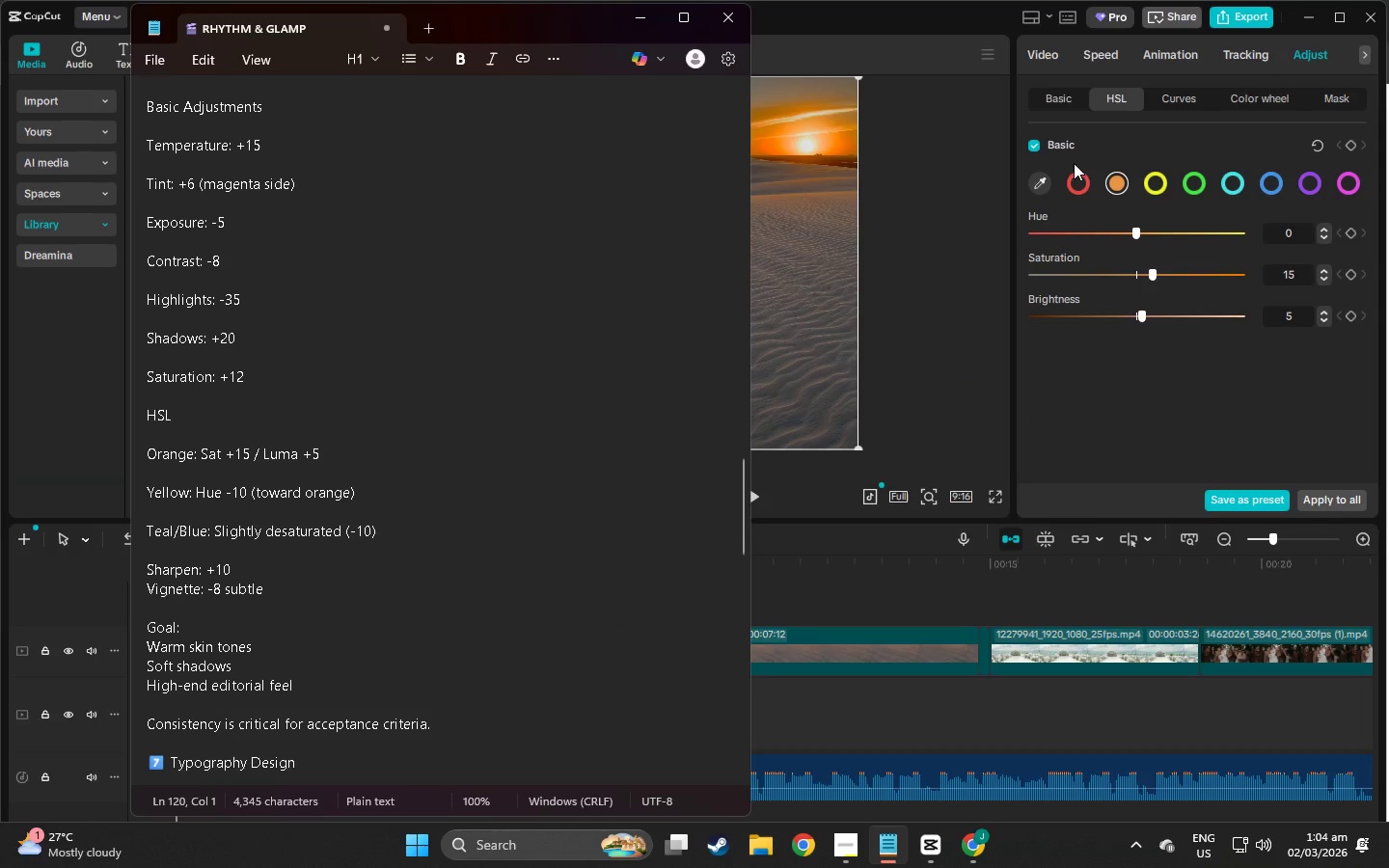 
left_click([1153, 184])
 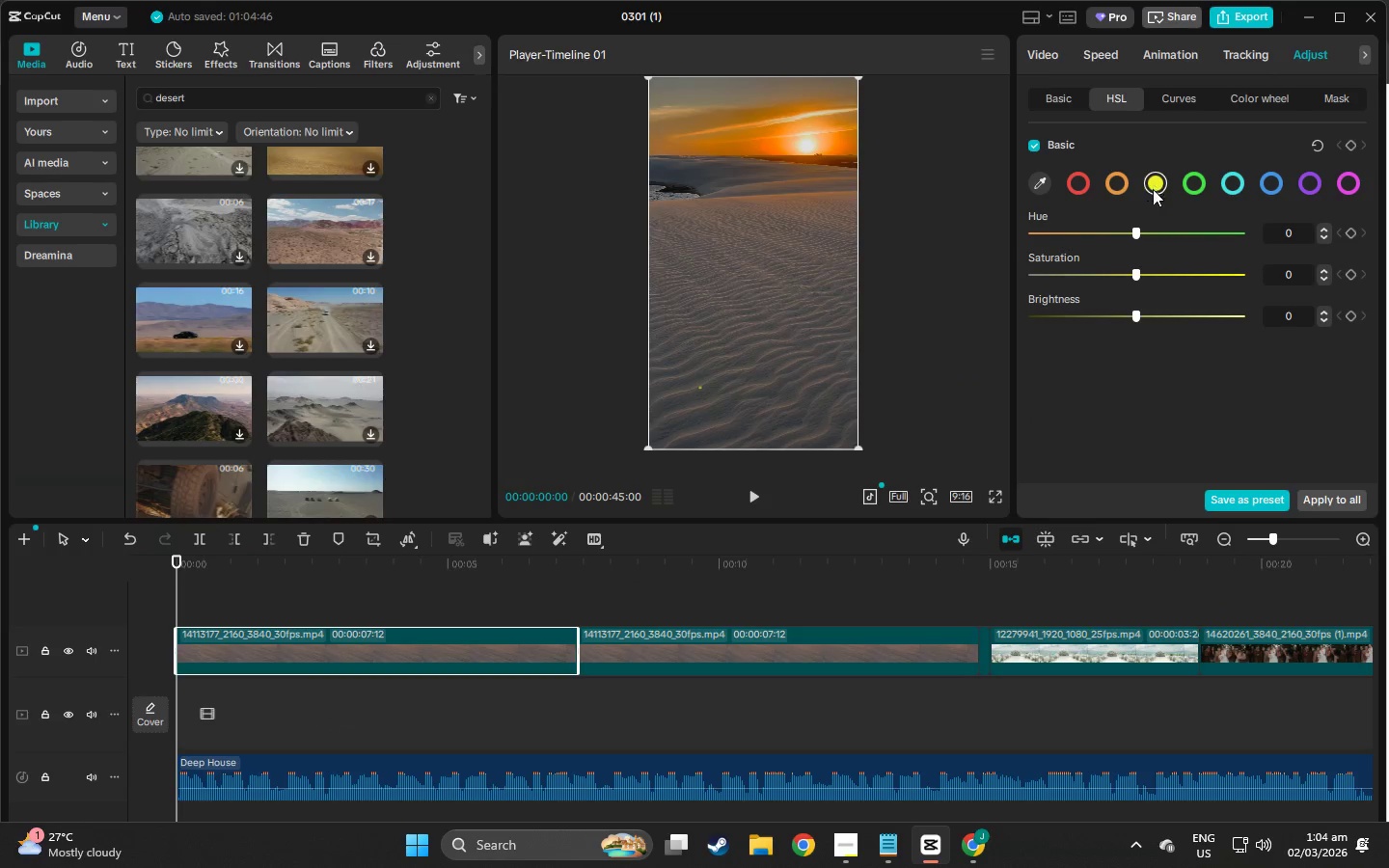 
key(Alt+AltLeft)
 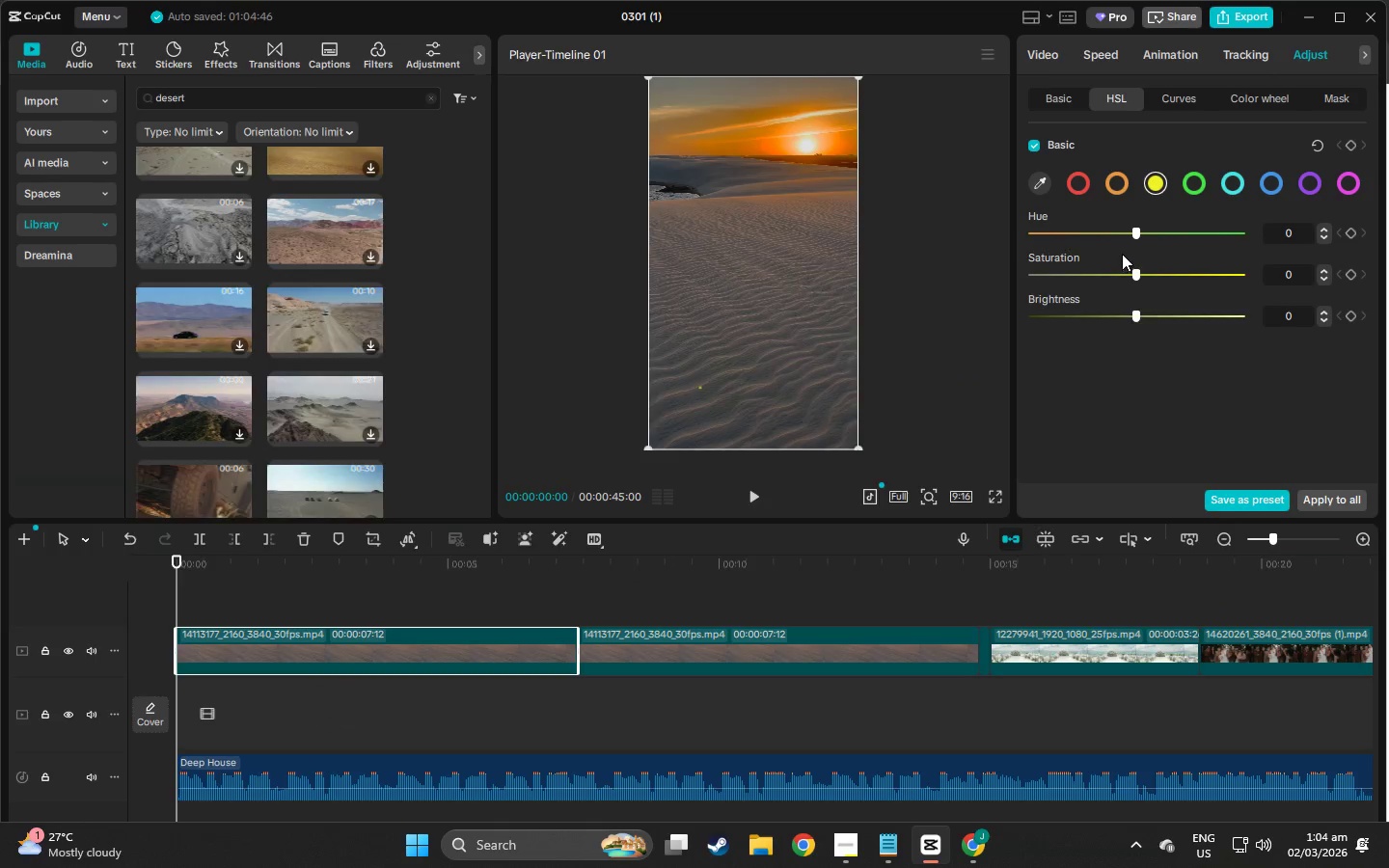 
key(Alt+Tab)
 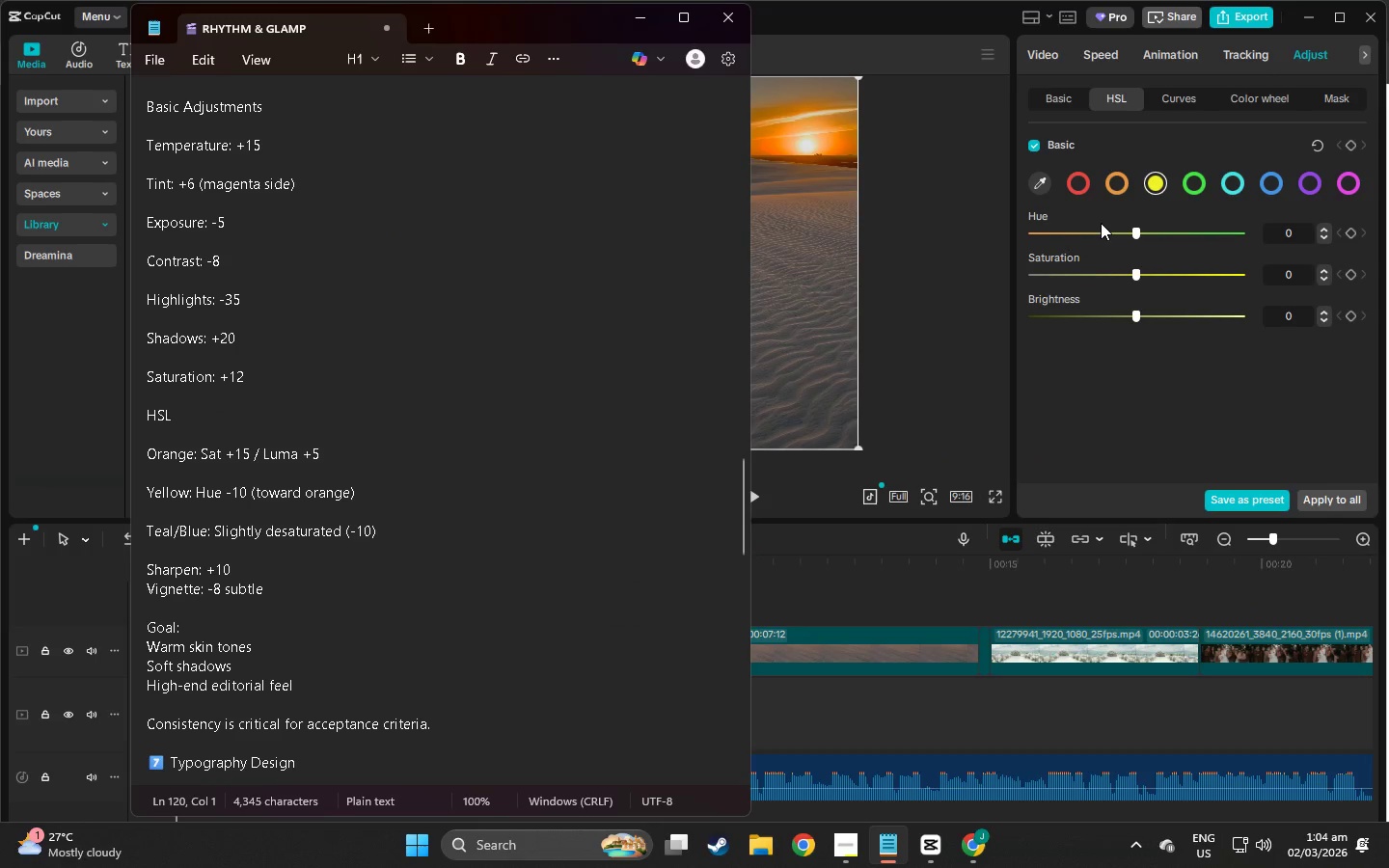 
key(Alt+AltLeft)
 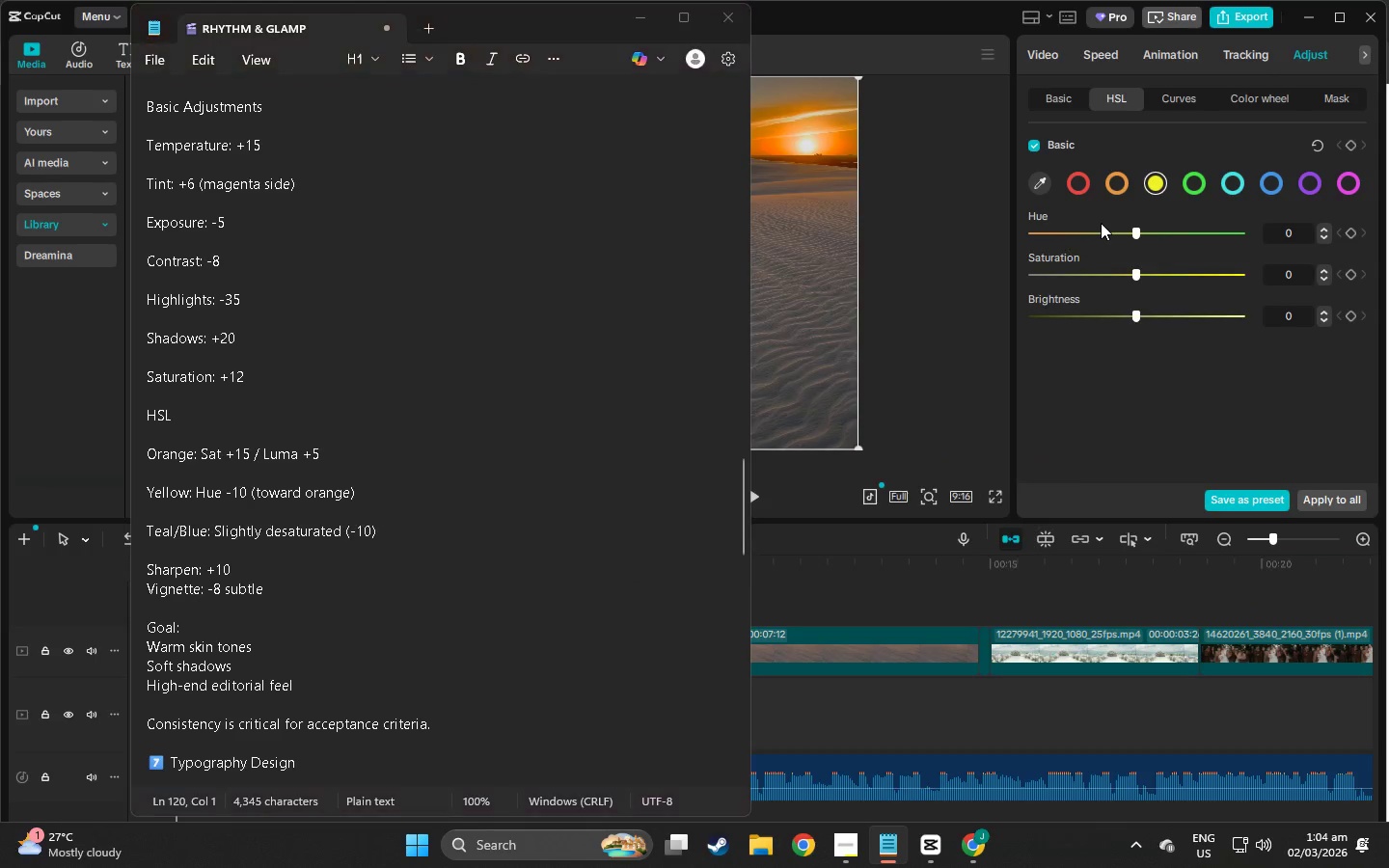 
key(Alt+Tab)
 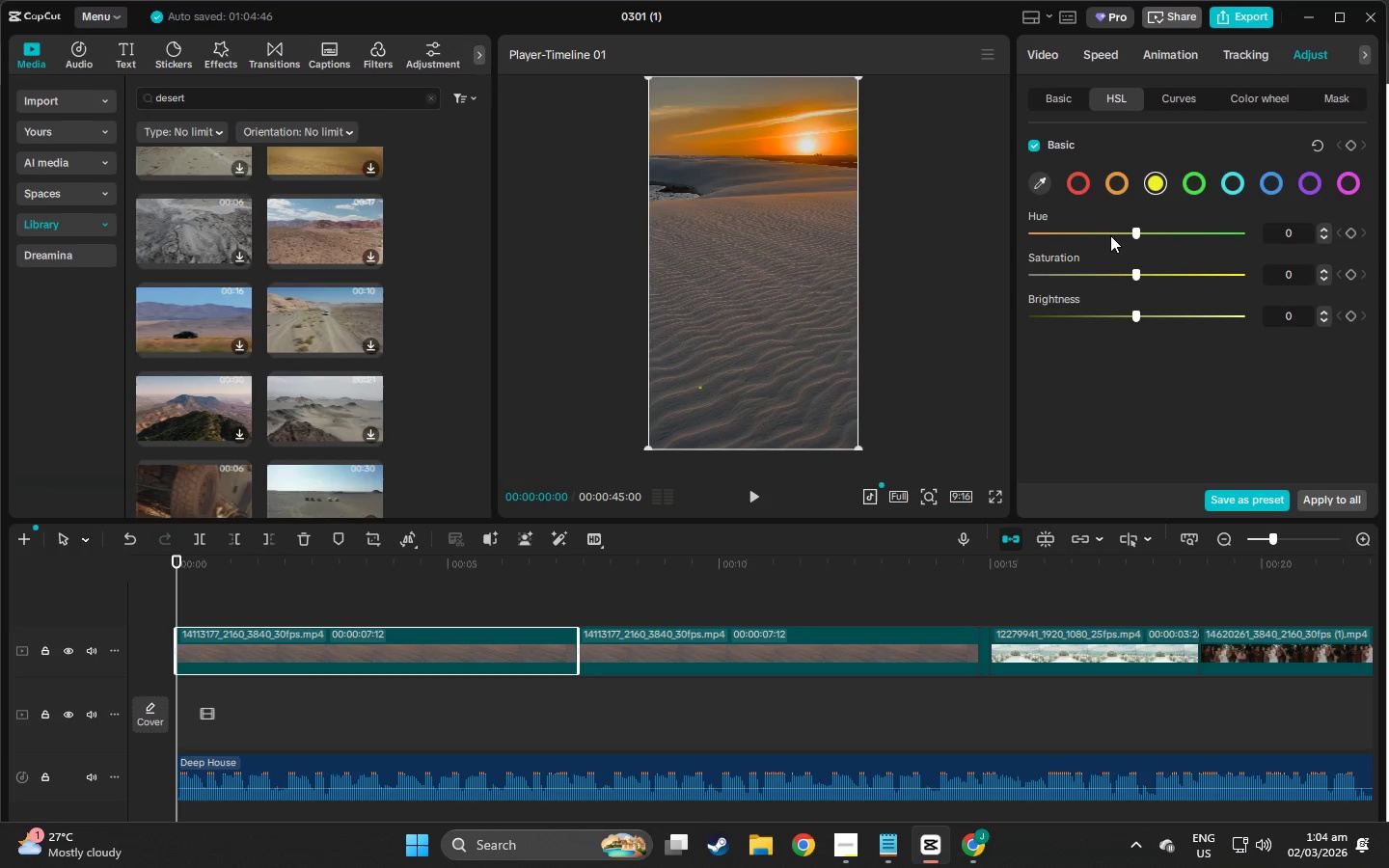 
left_click_drag(start_coordinate=[1112, 232], to_coordinate=[1123, 235])
 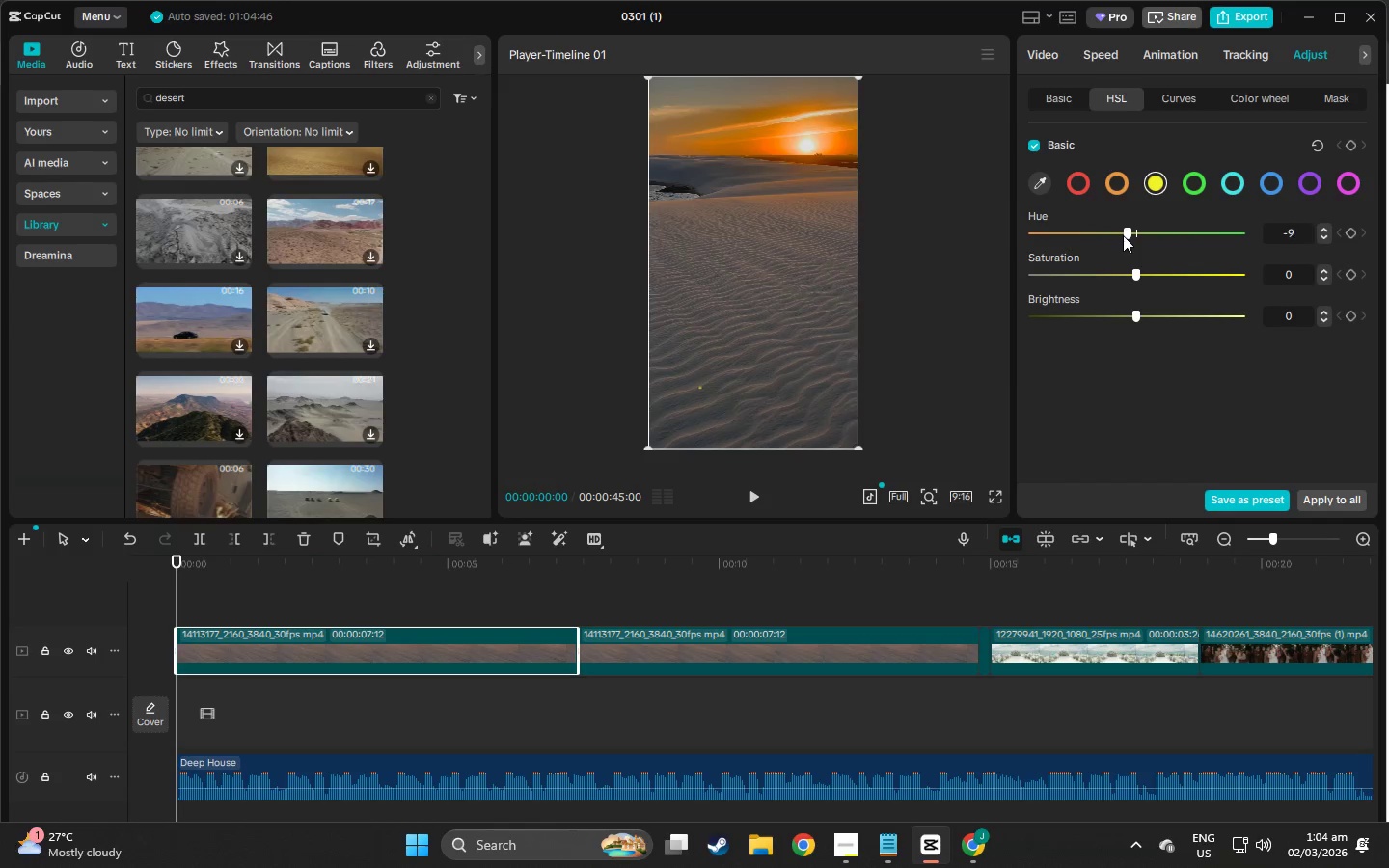 
key(Alt+AltLeft)
 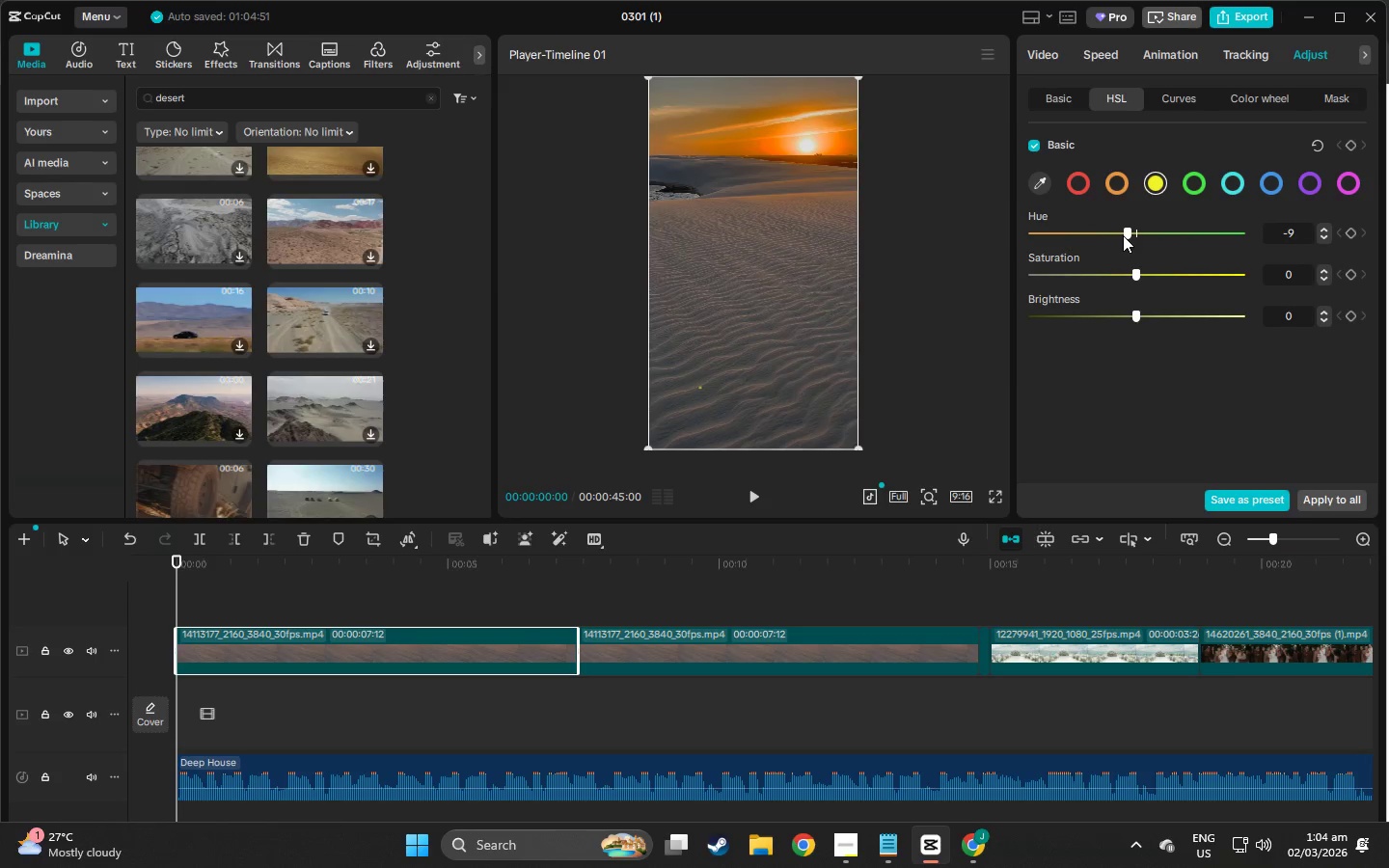 
key(Alt+Tab)
 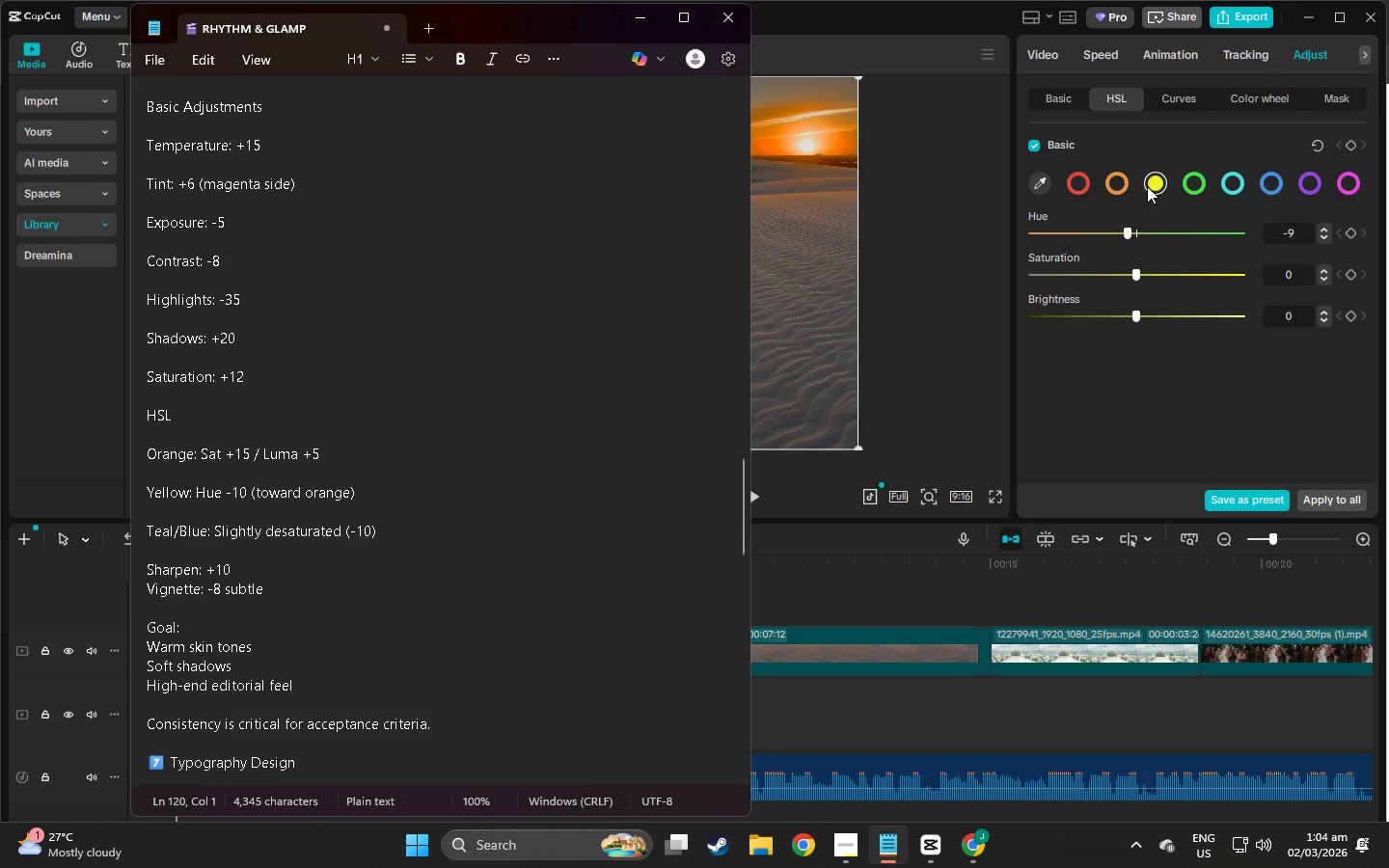 
wait(5.22)
 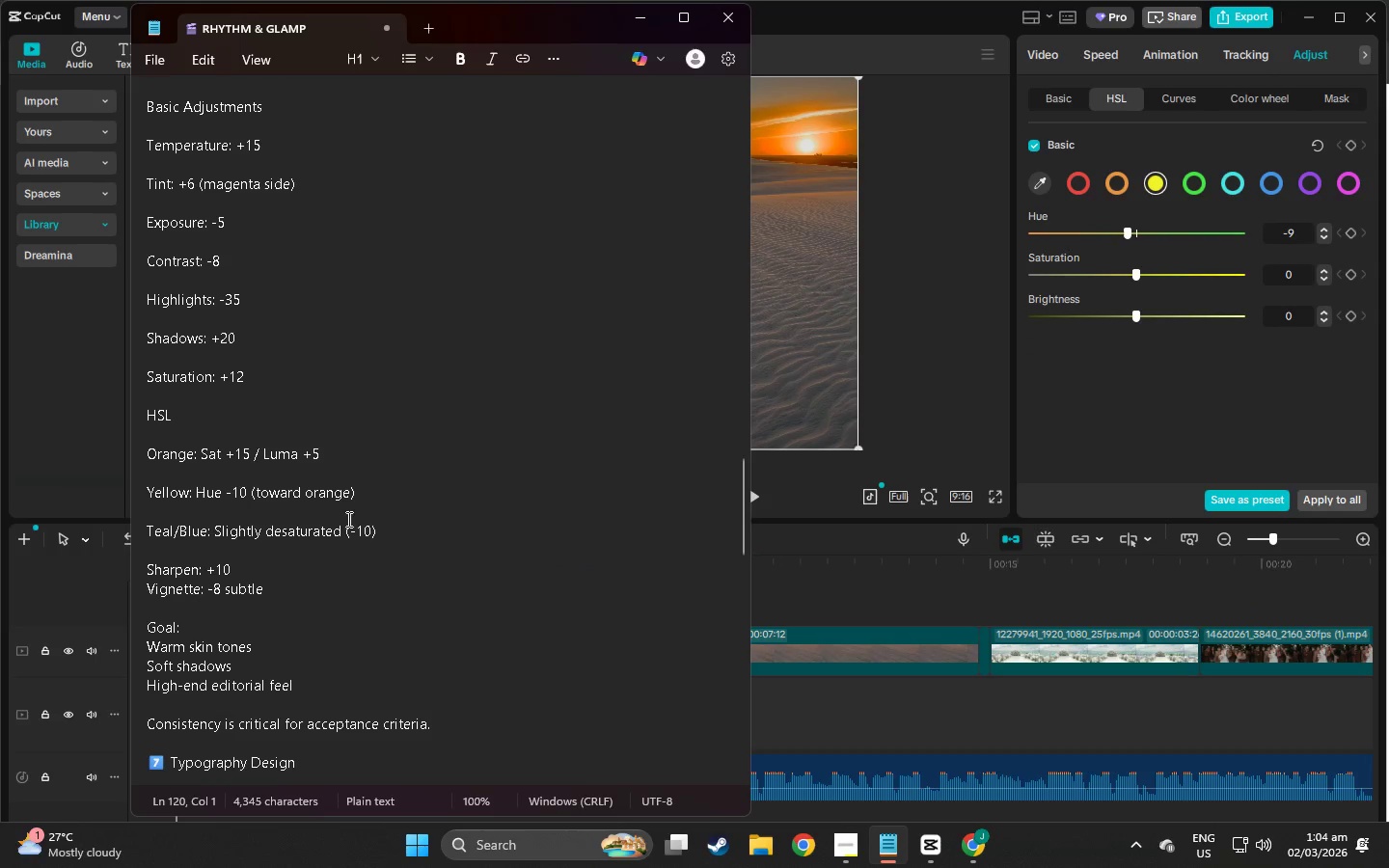 
left_click([1270, 187])
 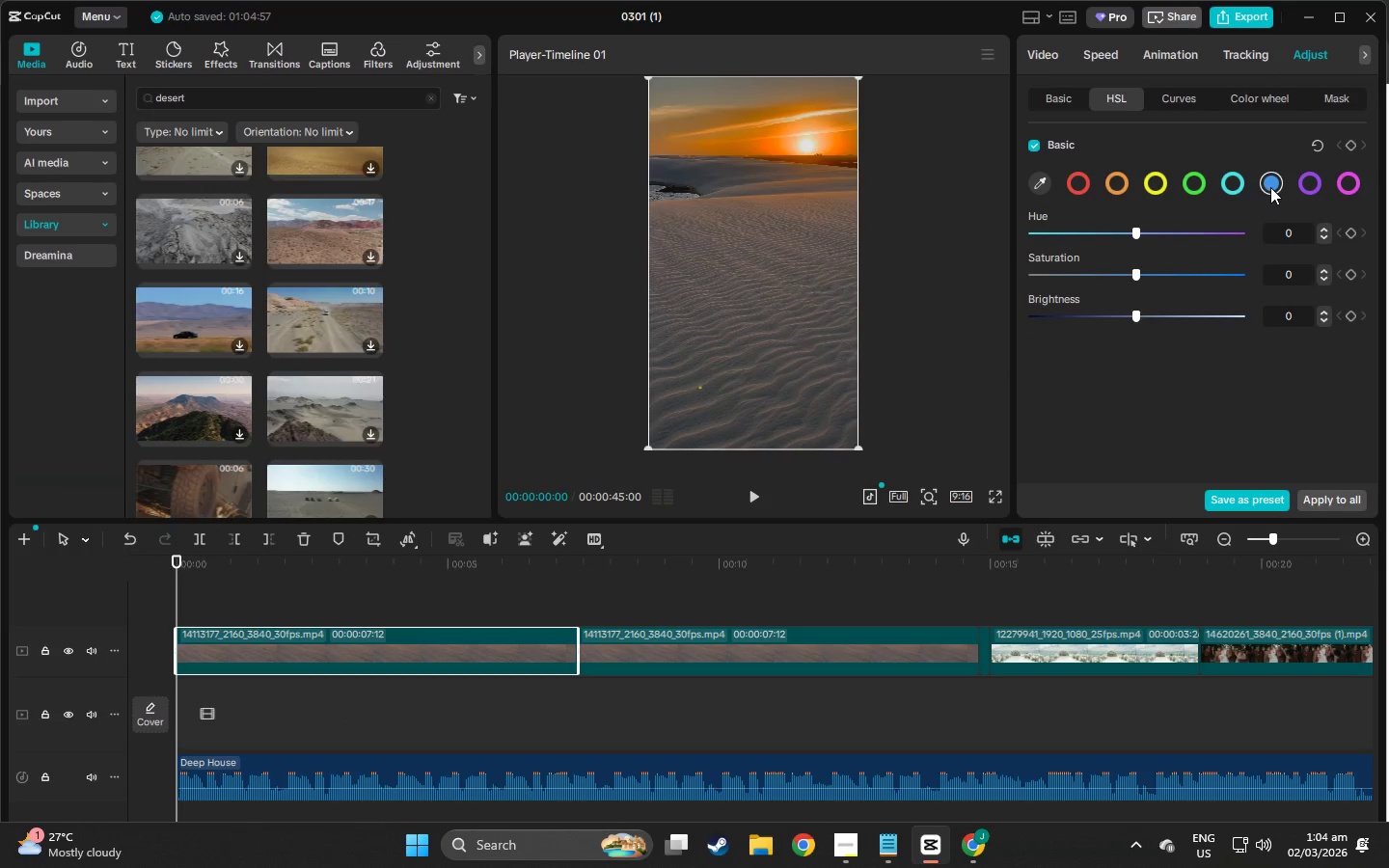 
key(Alt+AltLeft)
 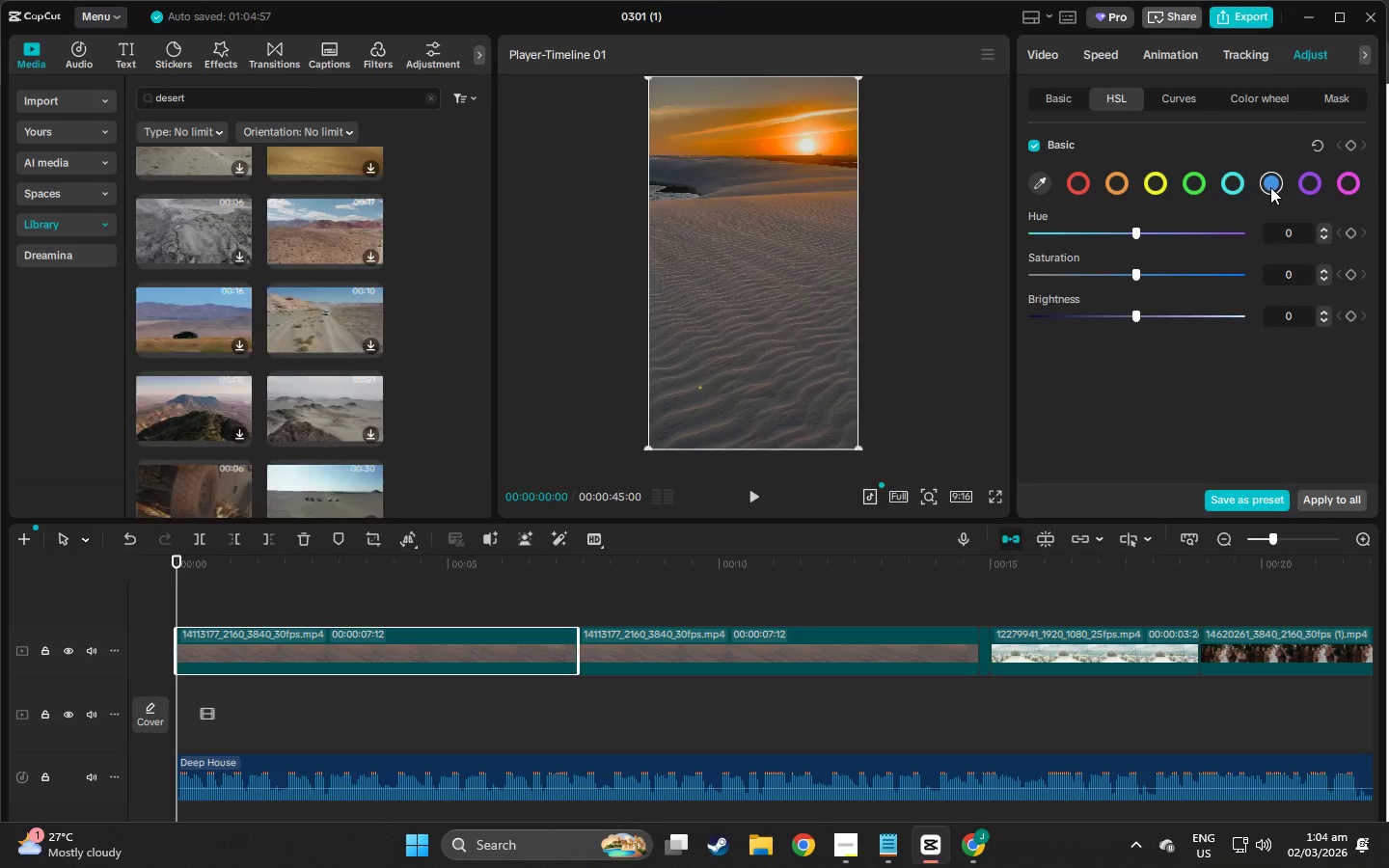 
key(Alt+Tab)
 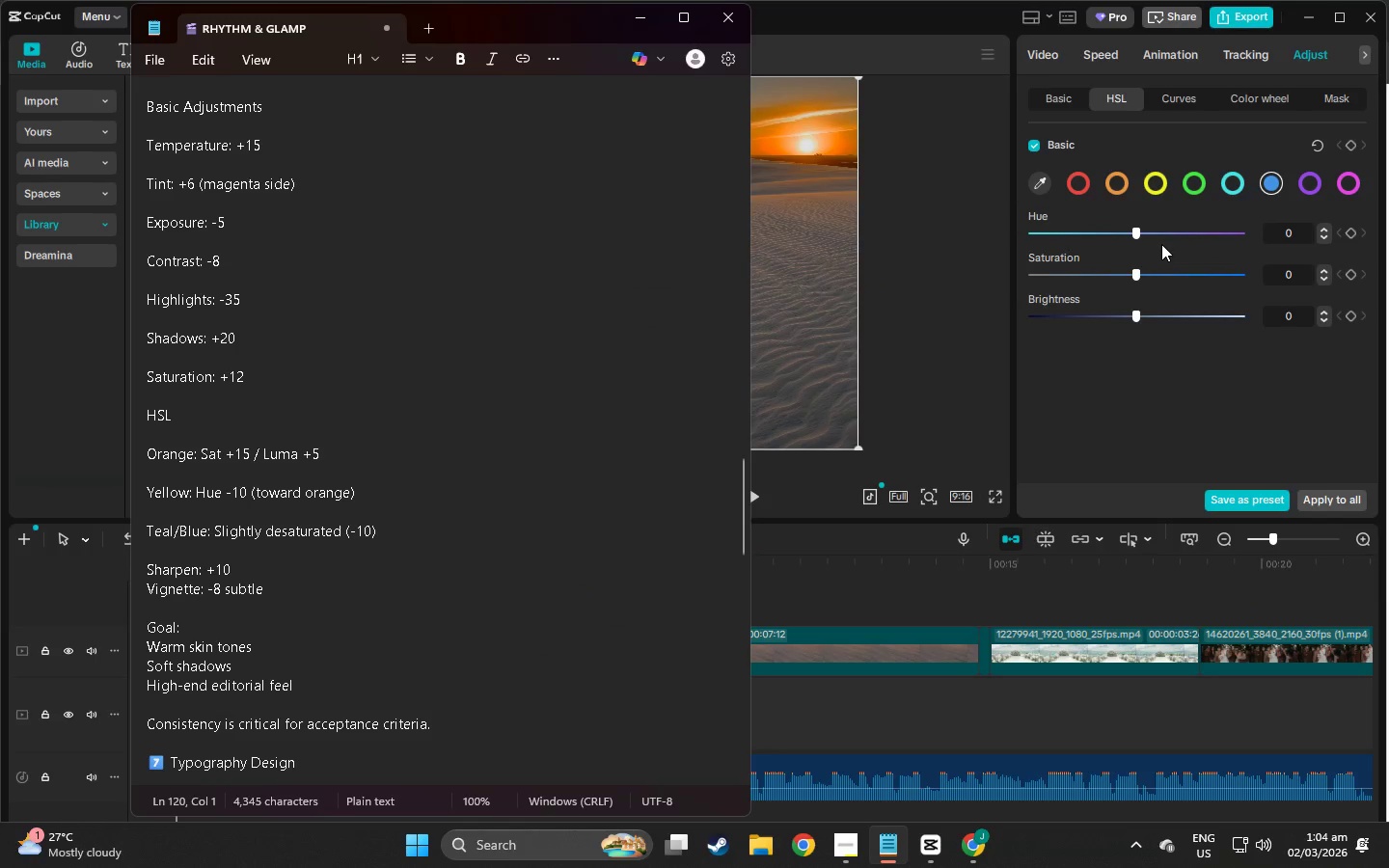 
hold_key(key=AltLeft, duration=0.7)
 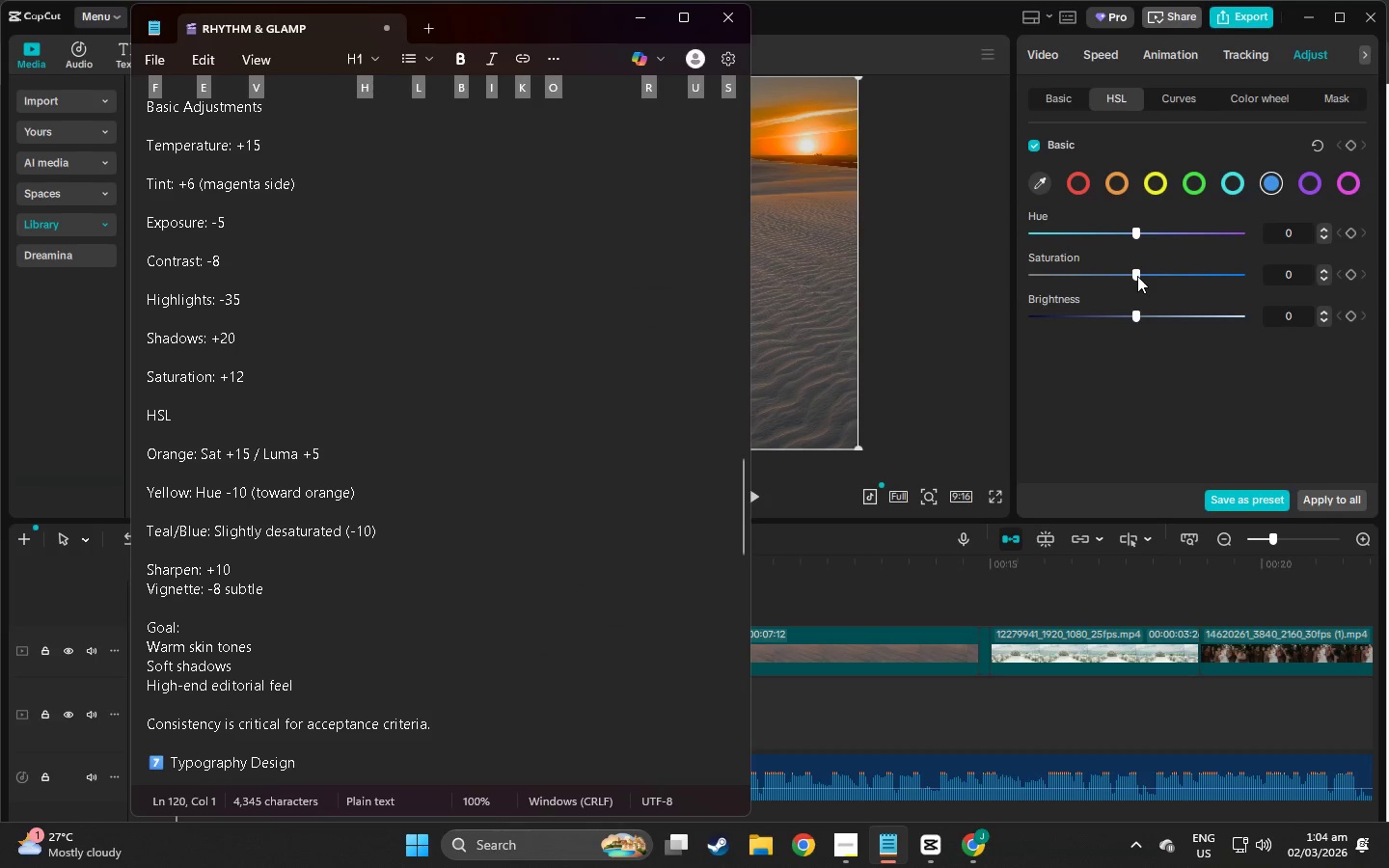 
left_click_drag(start_coordinate=[1137, 276], to_coordinate=[1124, 276])
 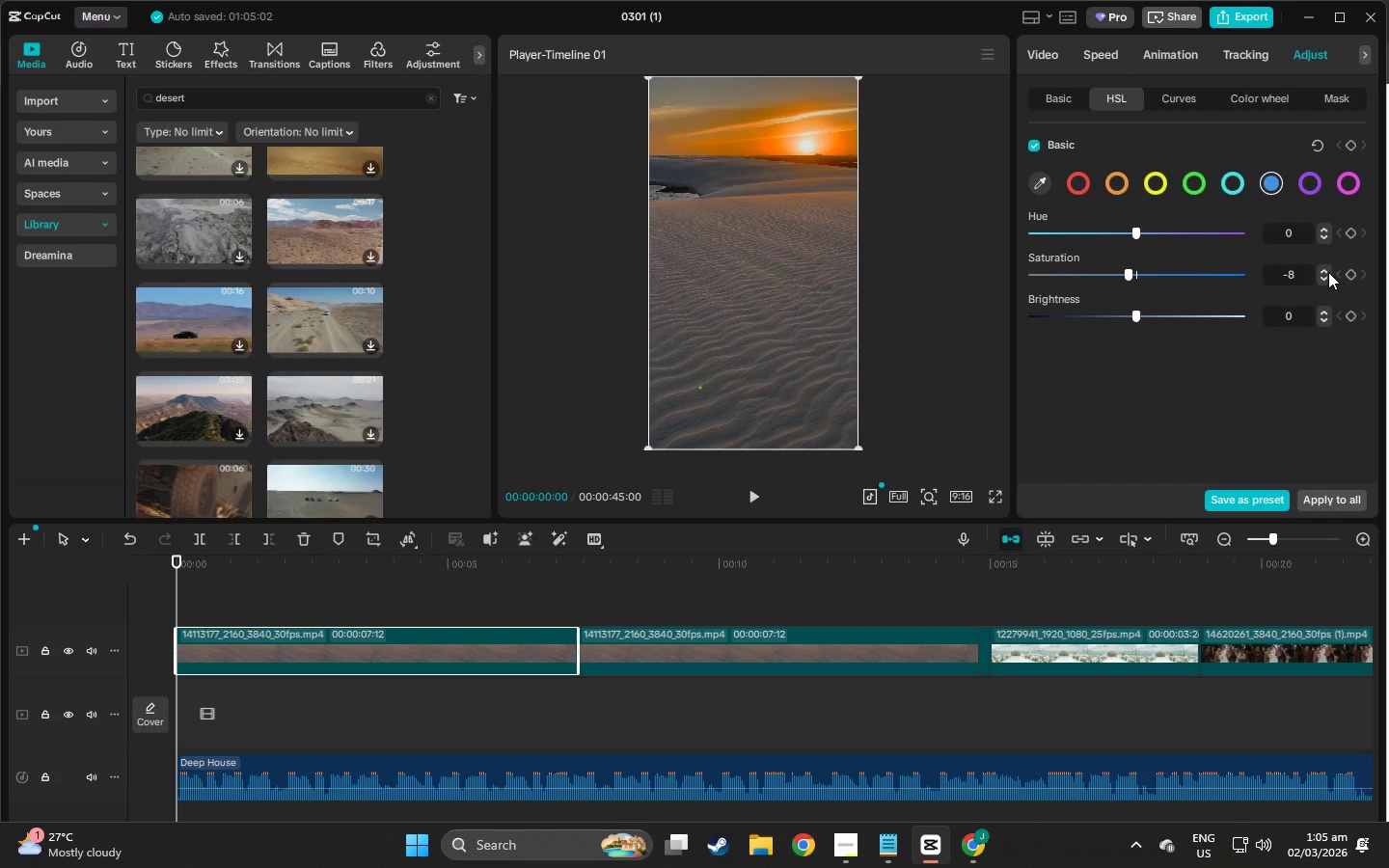 
double_click([1328, 272])
 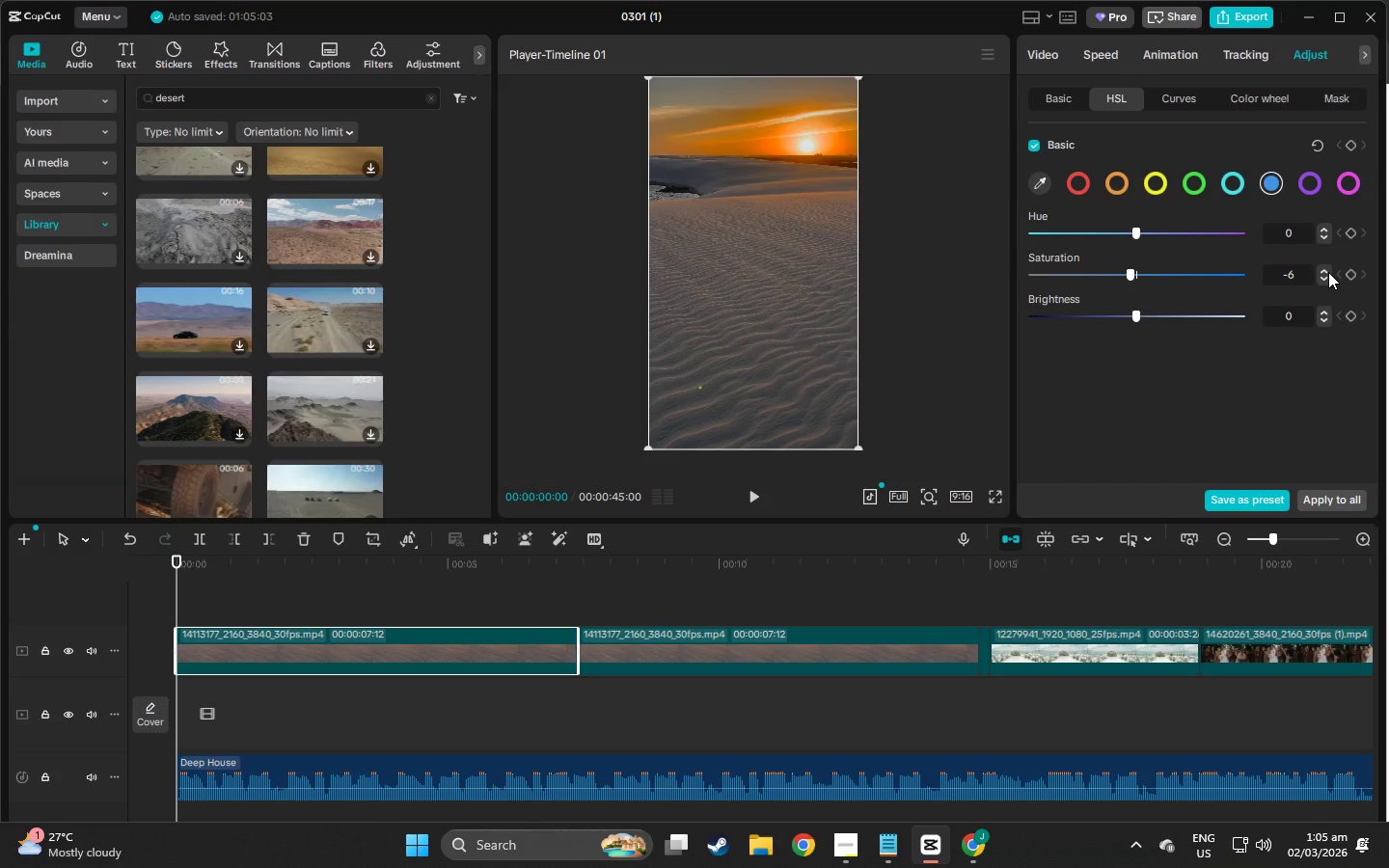 
triple_click([1328, 272])
 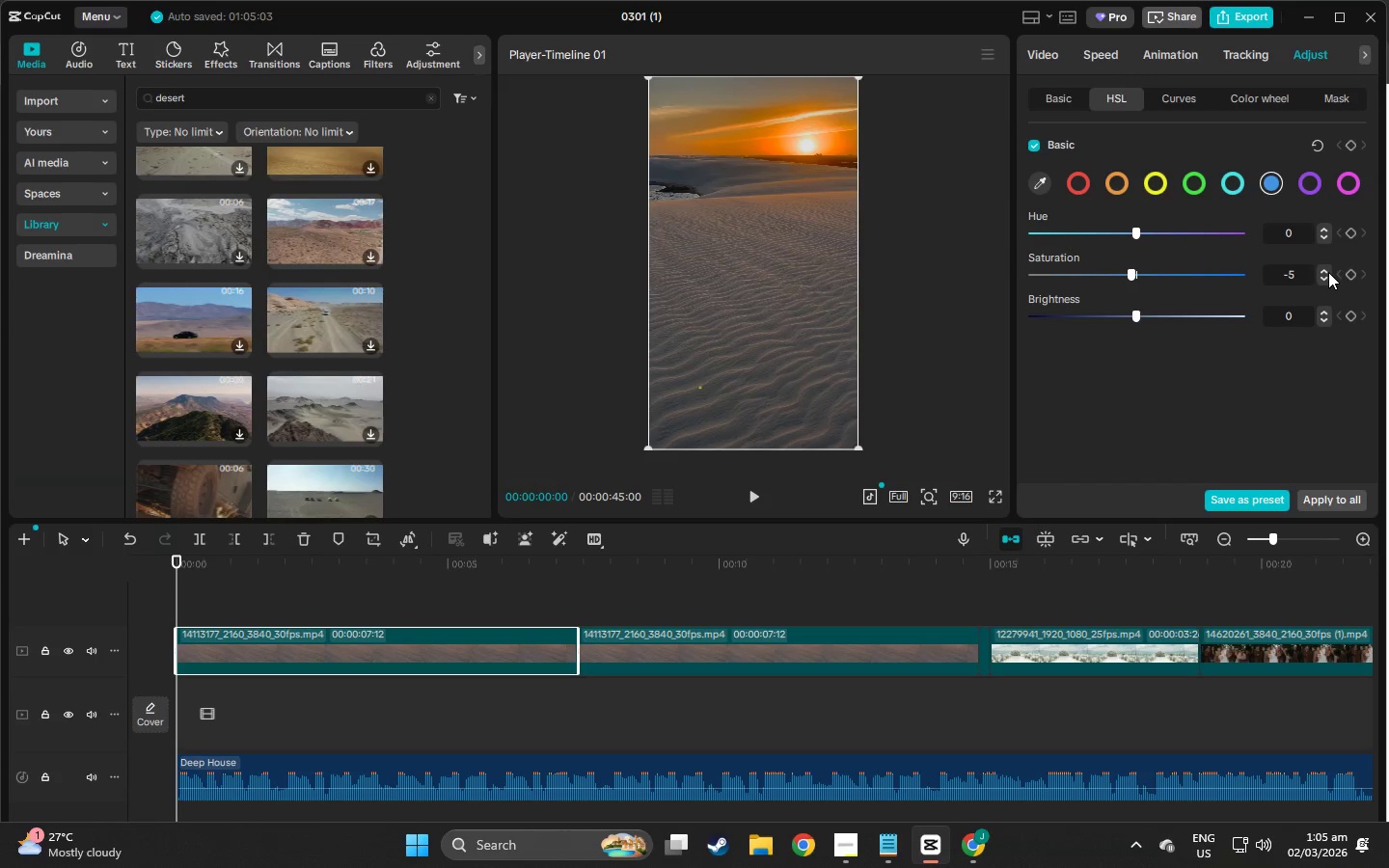 
left_click([1327, 280])
 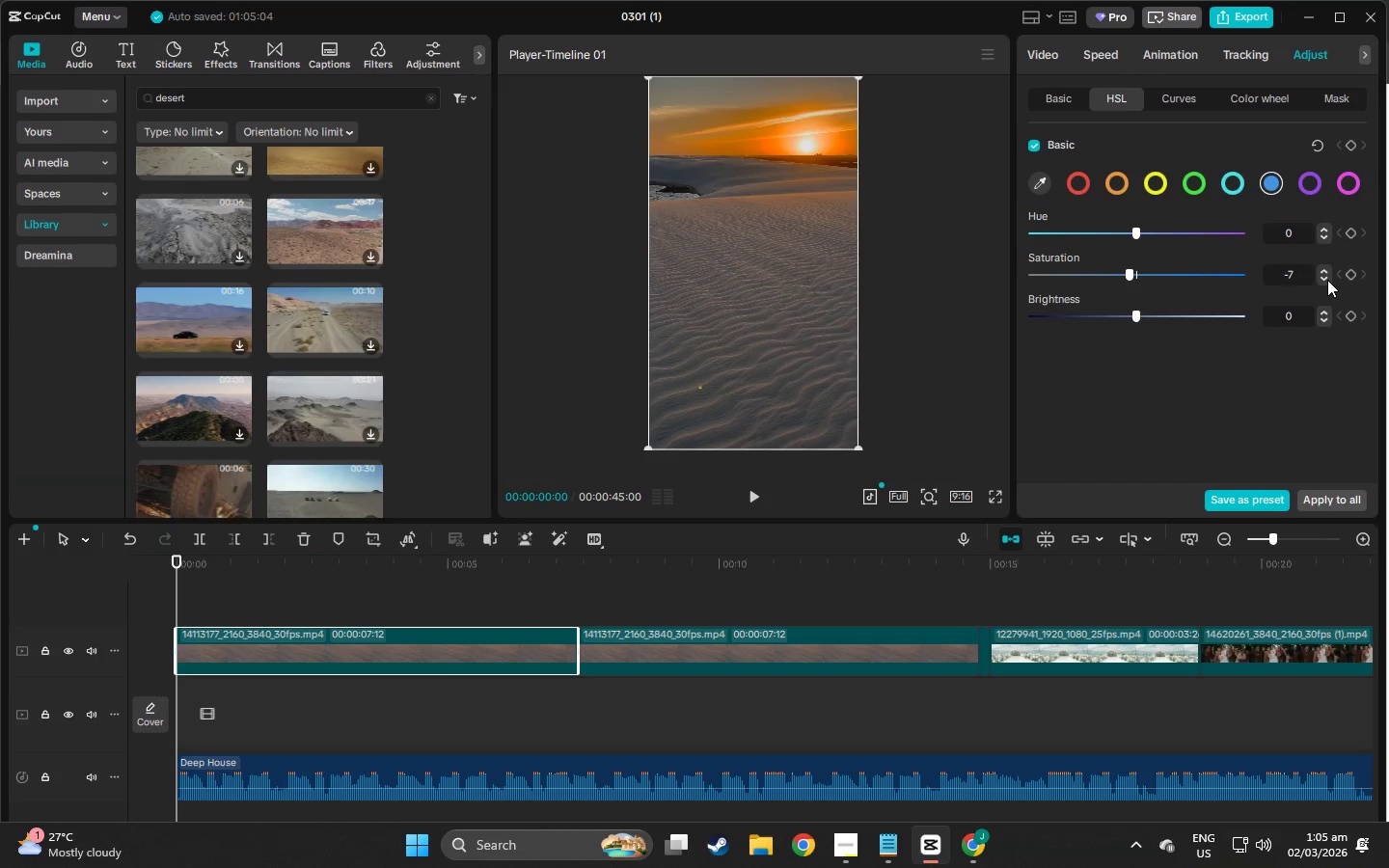 
triple_click([1326, 280])
 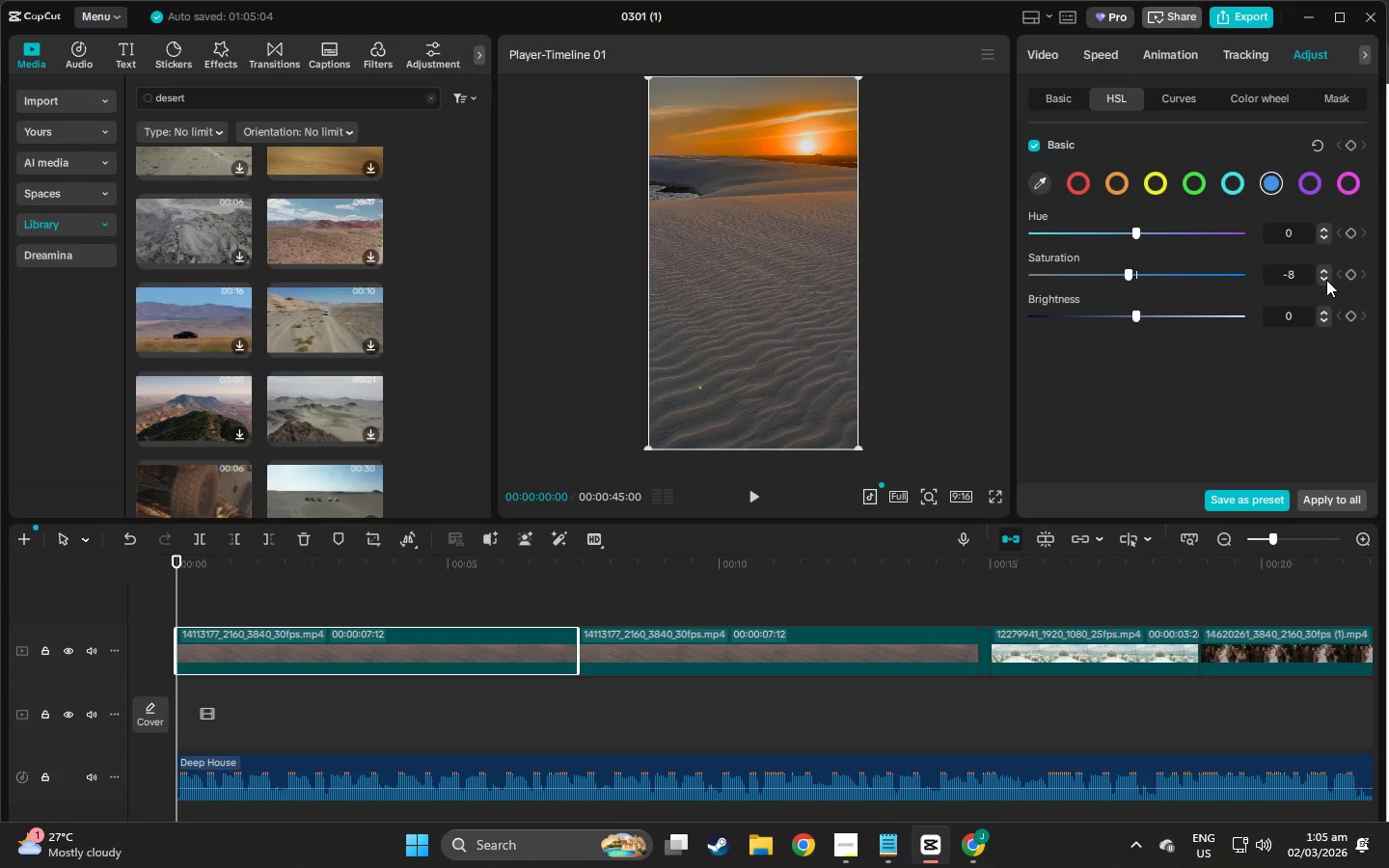 
triple_click([1326, 280])
 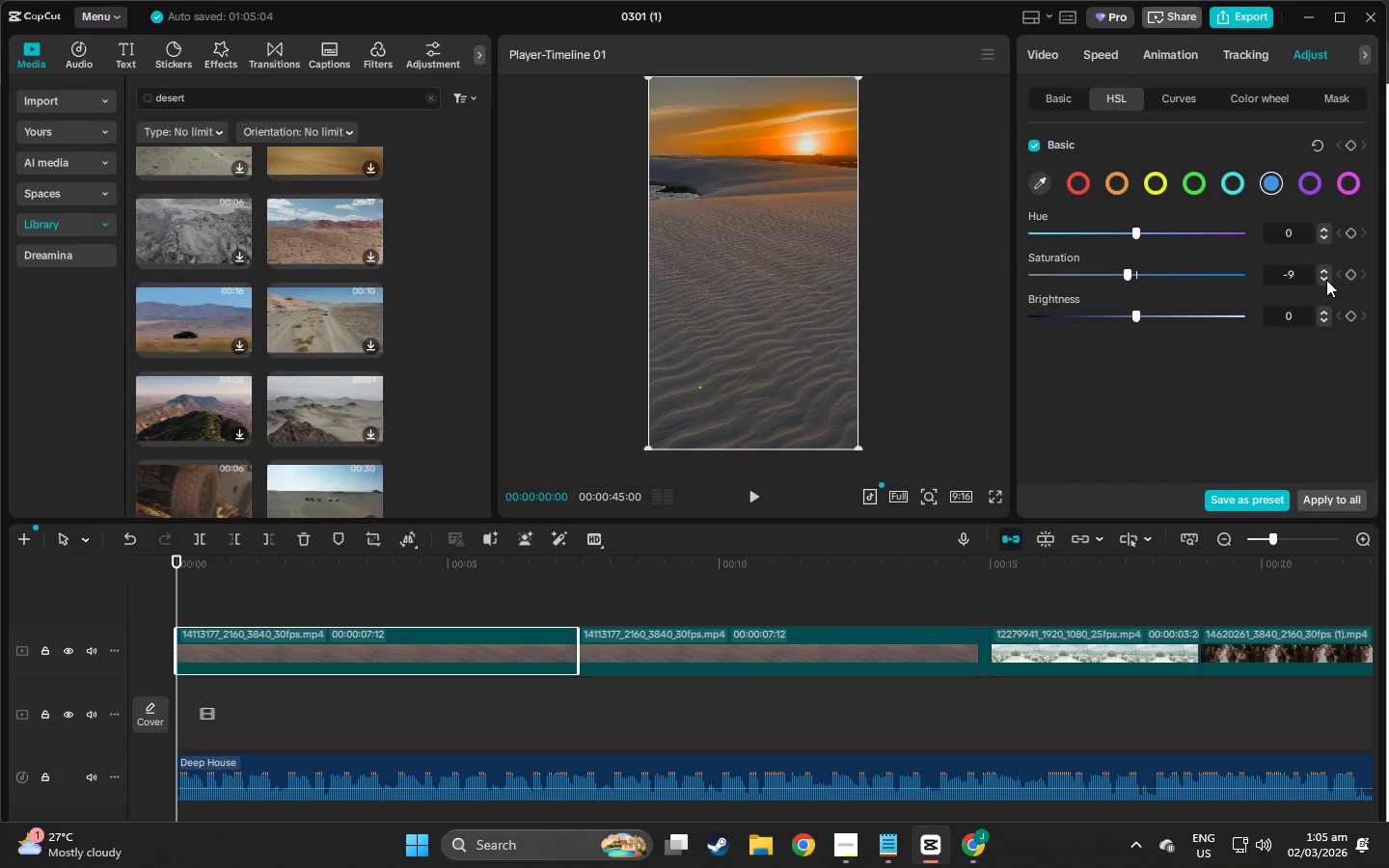 
triple_click([1326, 280])
 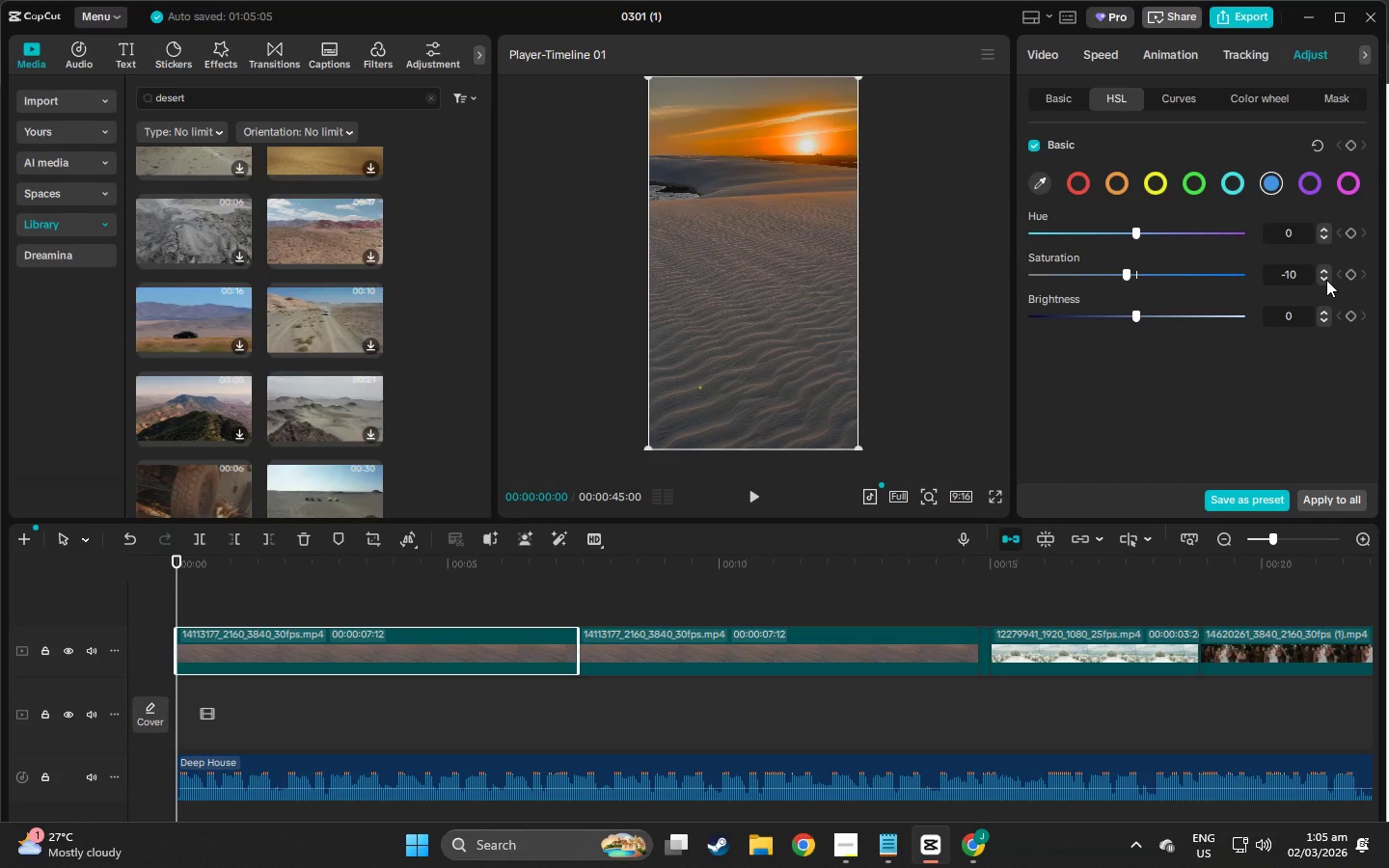 
key(Alt+AltLeft)
 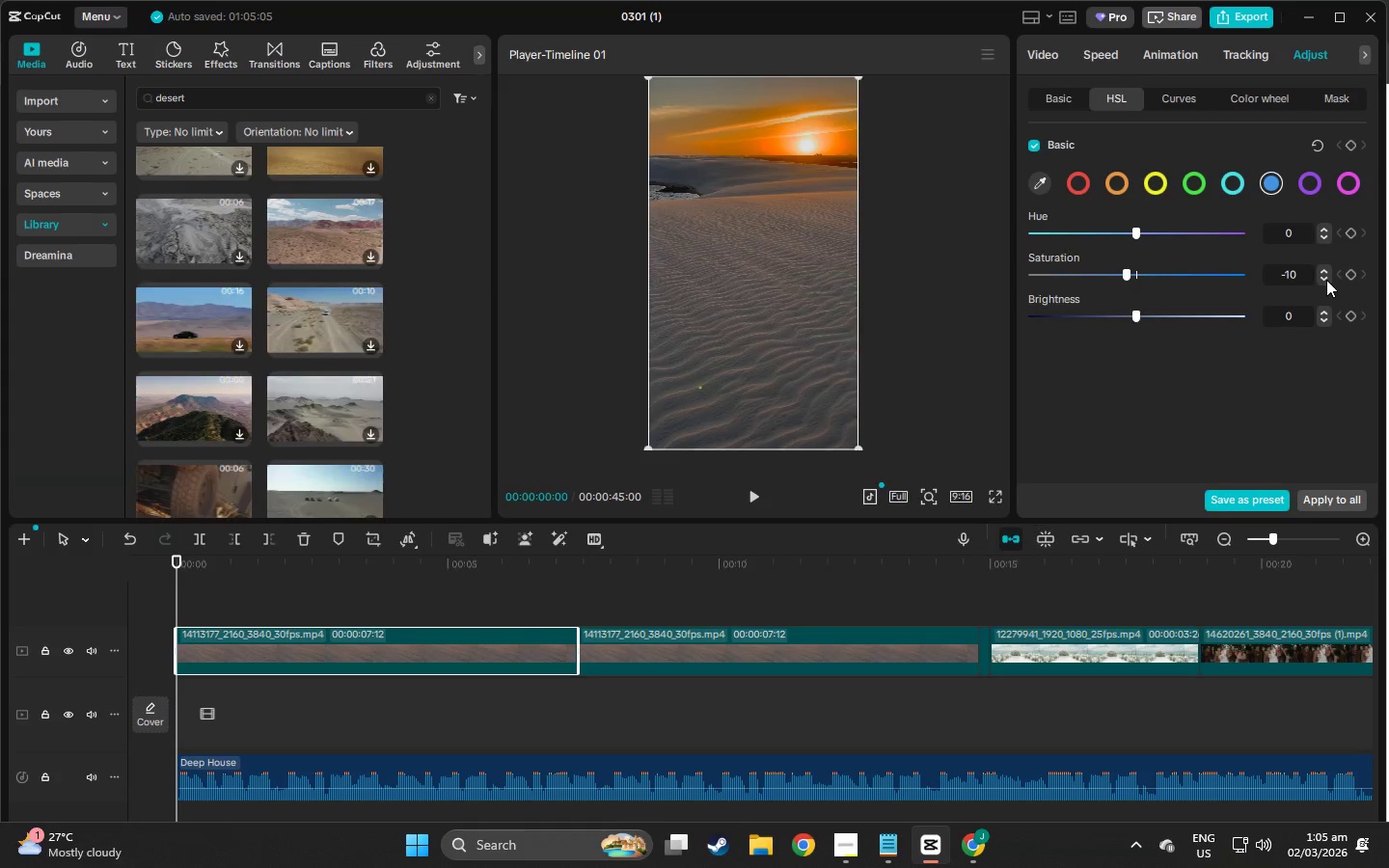 
key(Alt+Tab)
 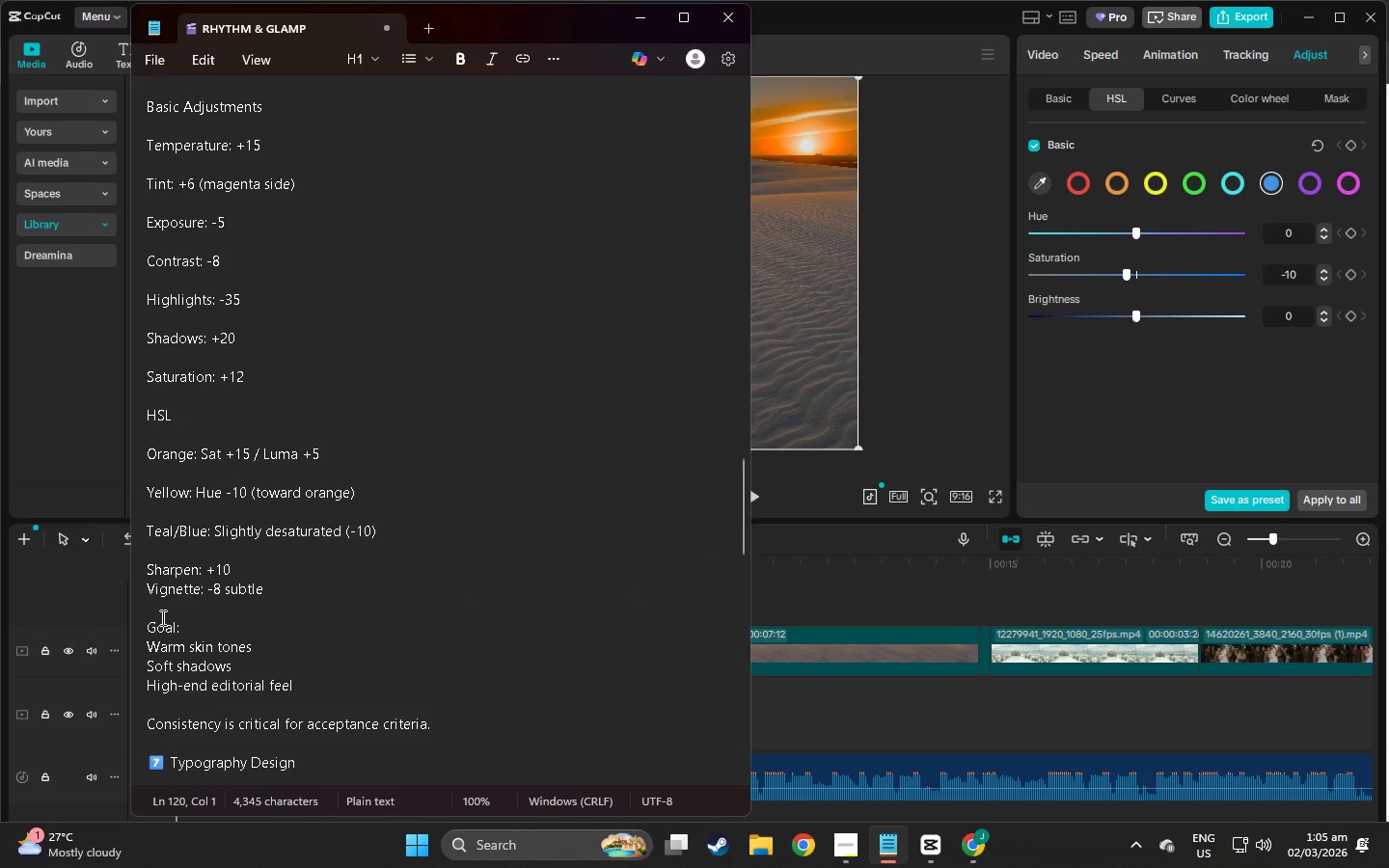 
scroll: coordinate [216, 610], scroll_direction: down, amount: 1.0
 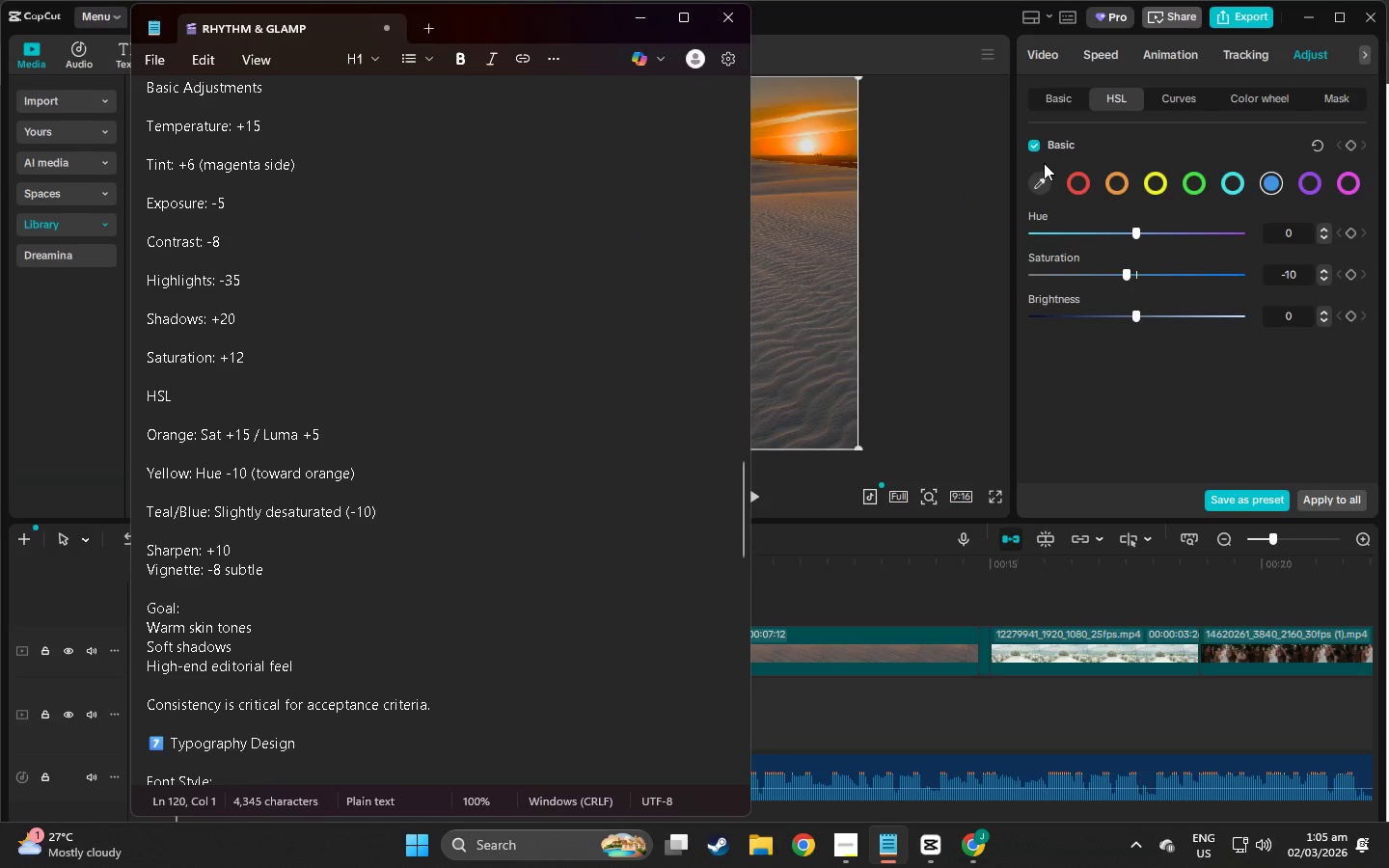 
left_click([1056, 108])
 